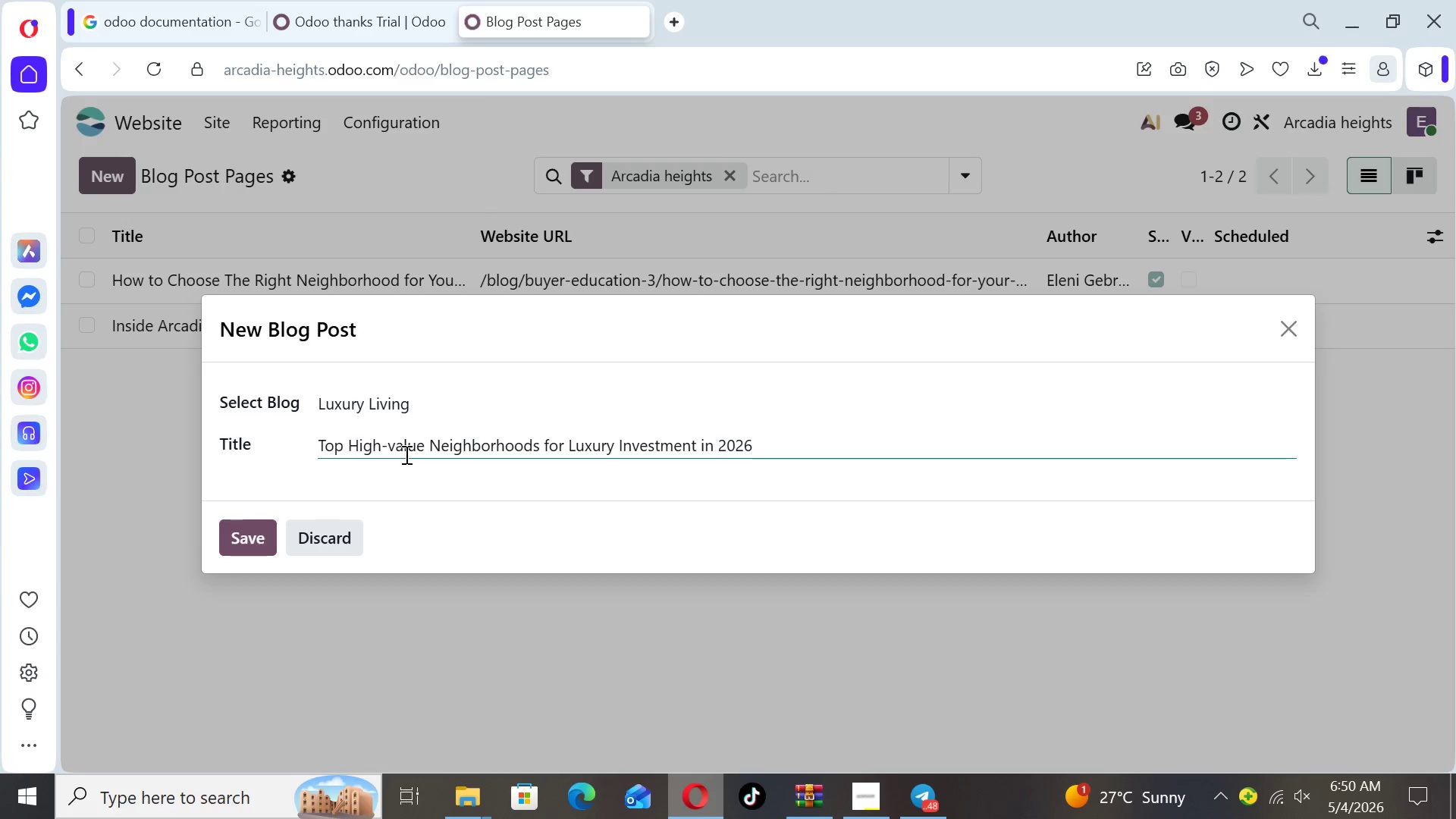 
left_click([260, 541])
 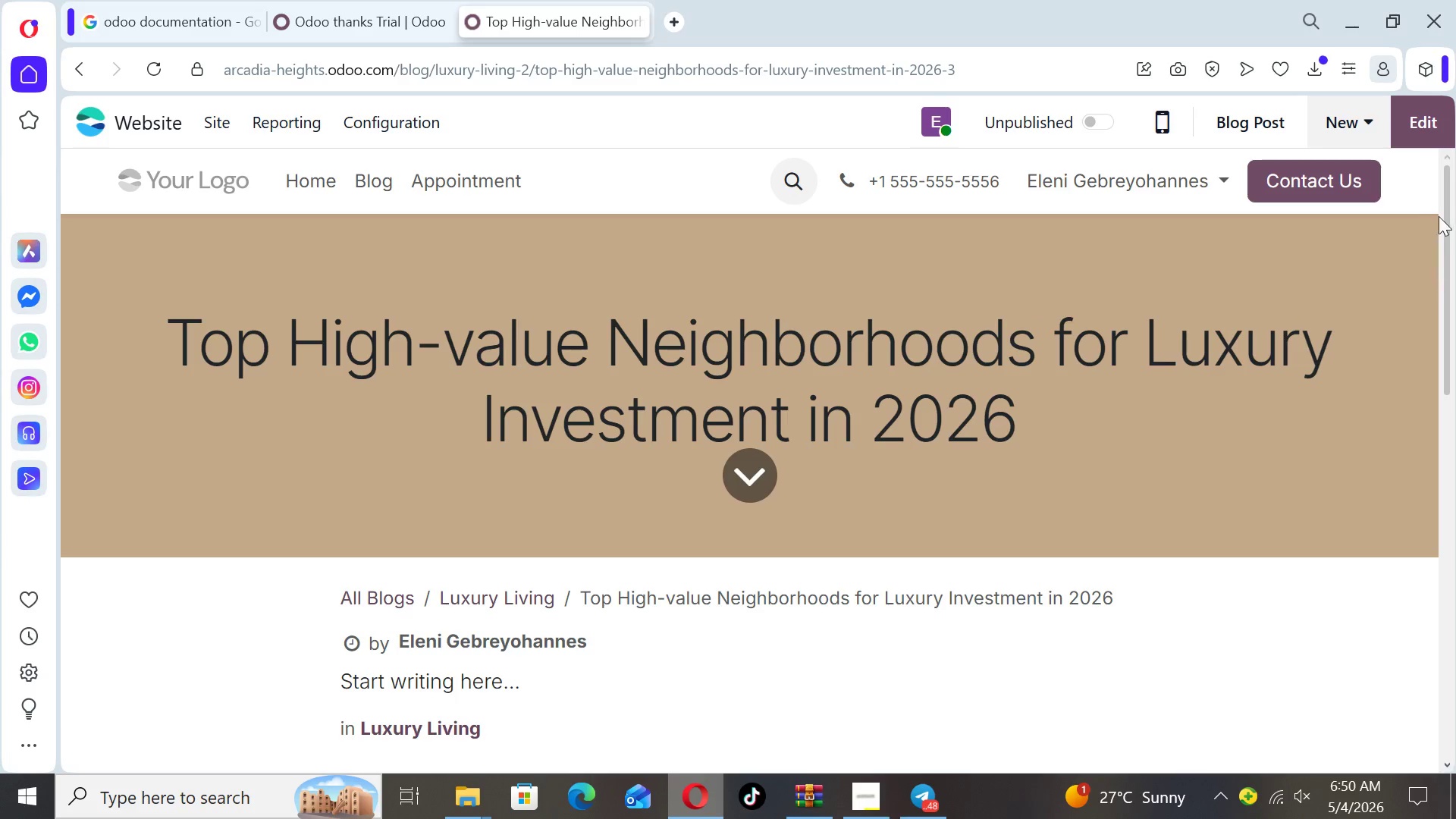 
left_click([1426, 133])
 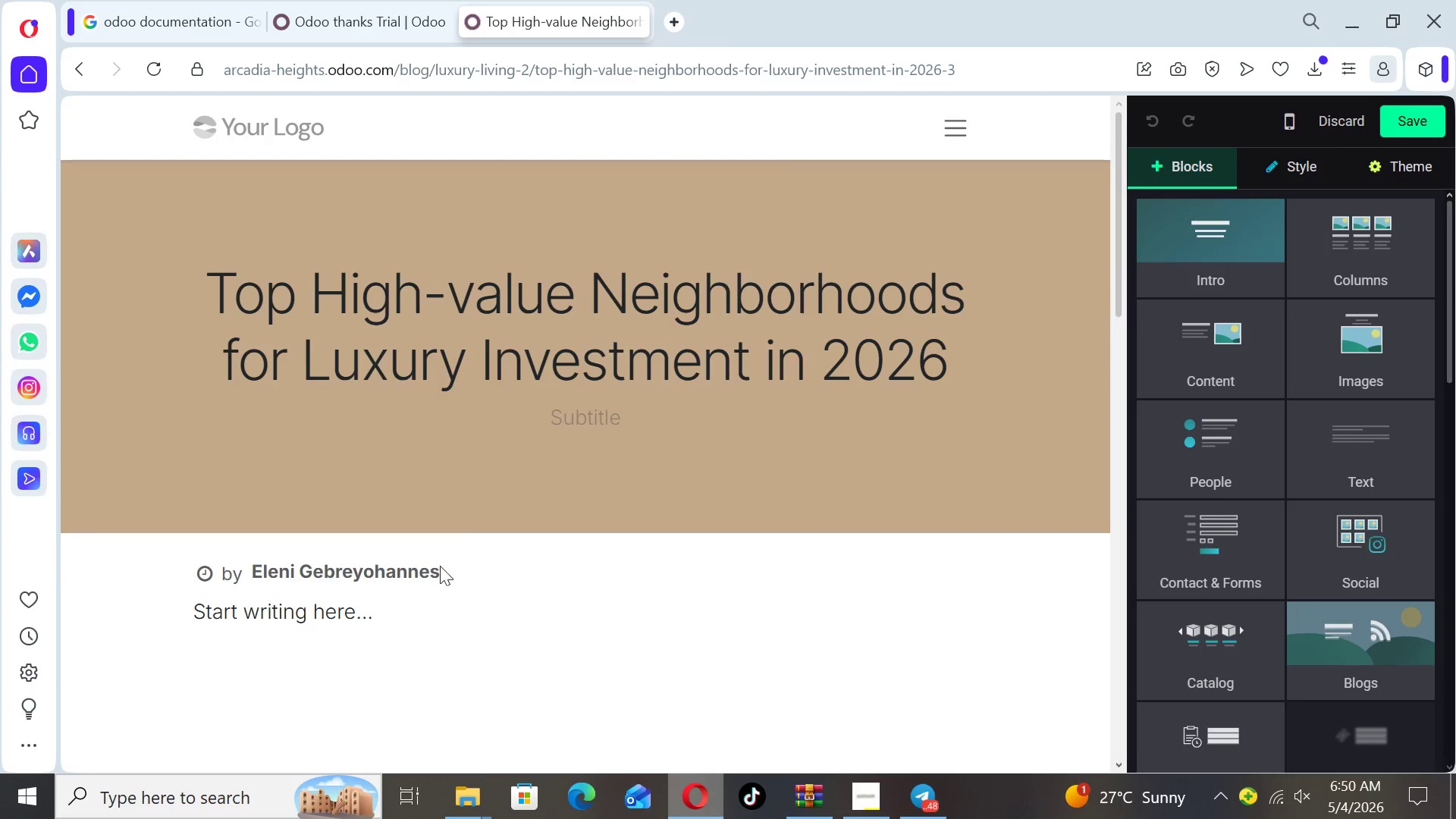 
left_click_drag(start_coordinate=[426, 618], to_coordinate=[114, 639])
 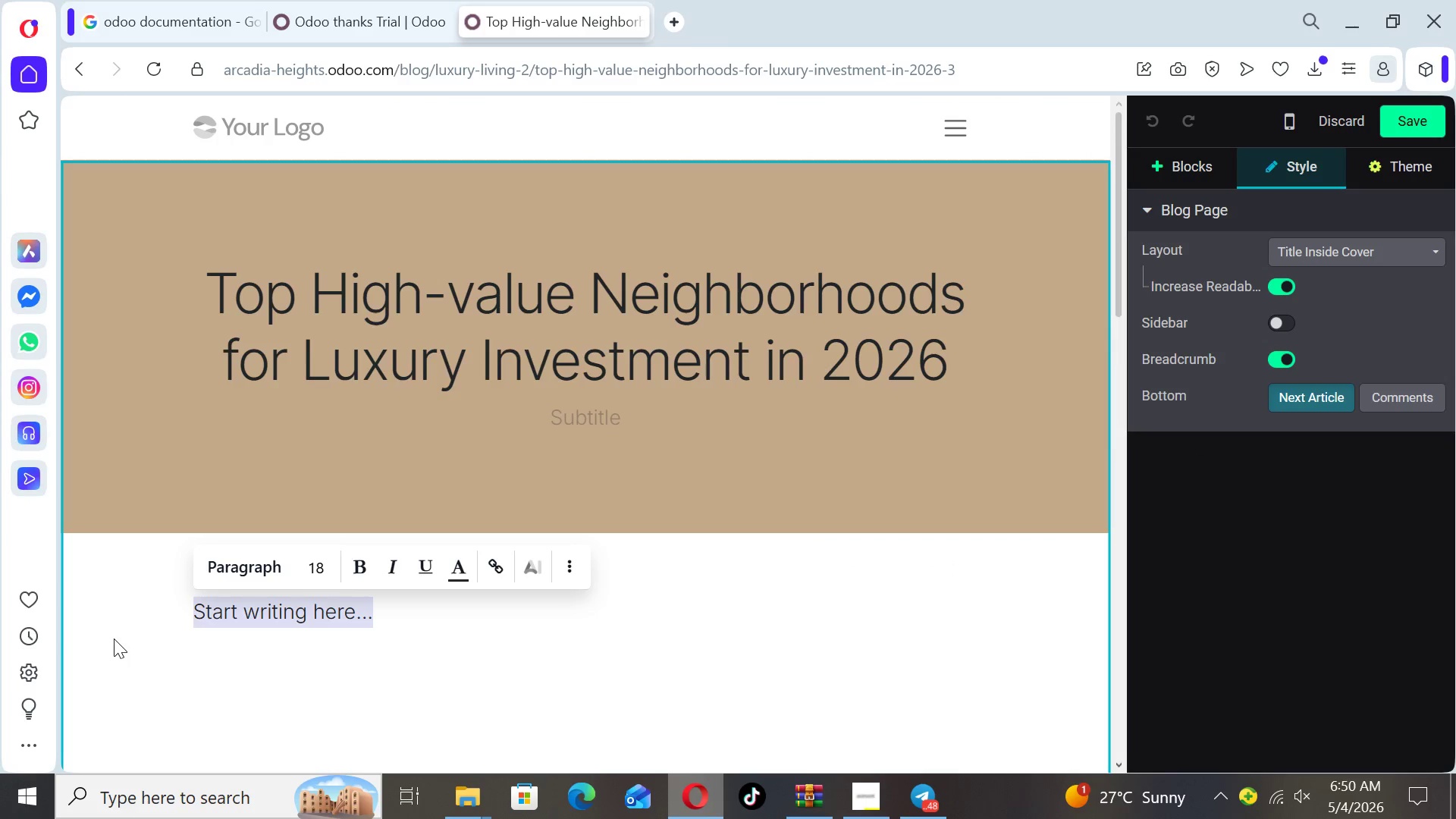 
key(Backspace)
 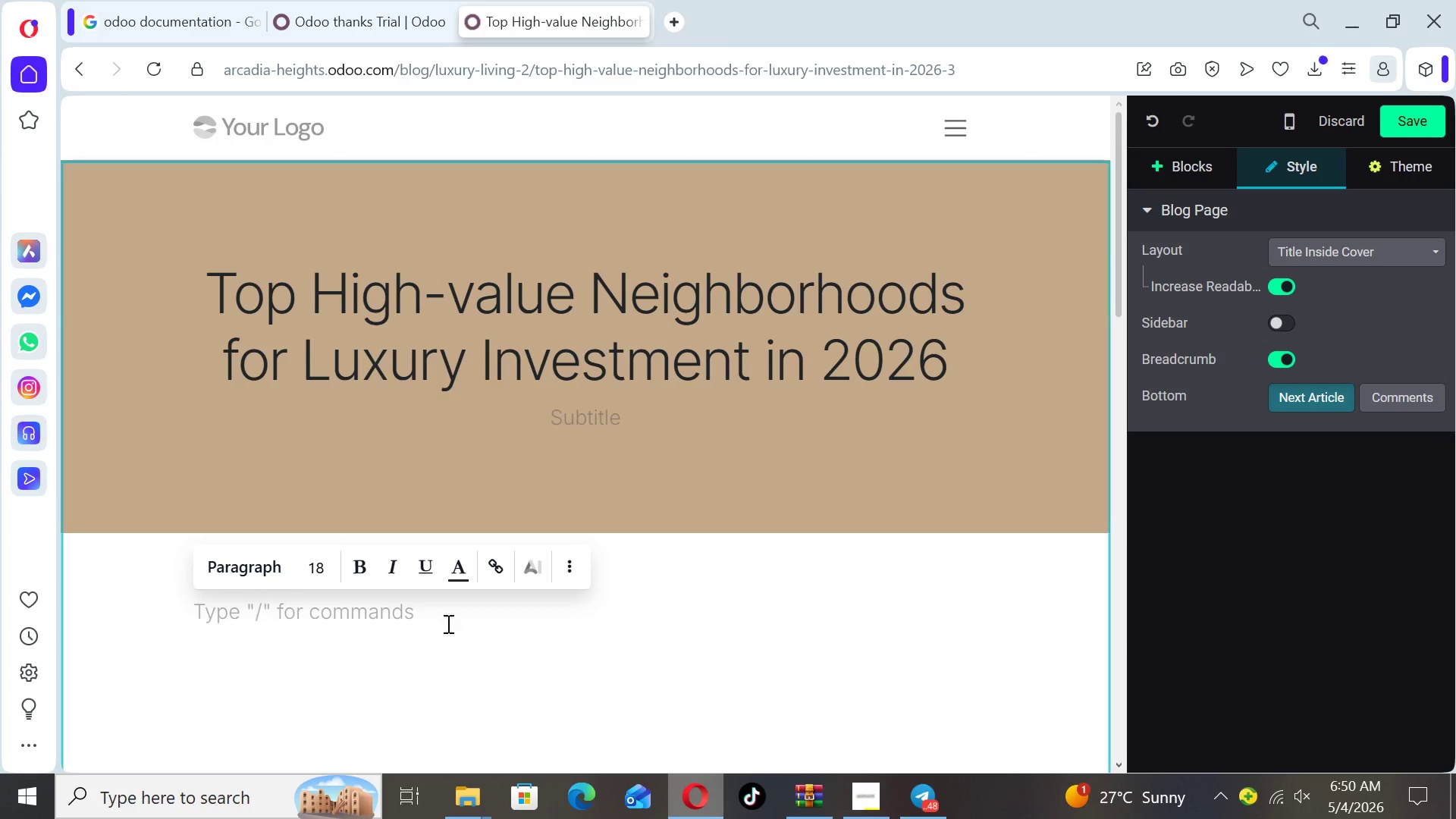 
left_click([647, 635])
 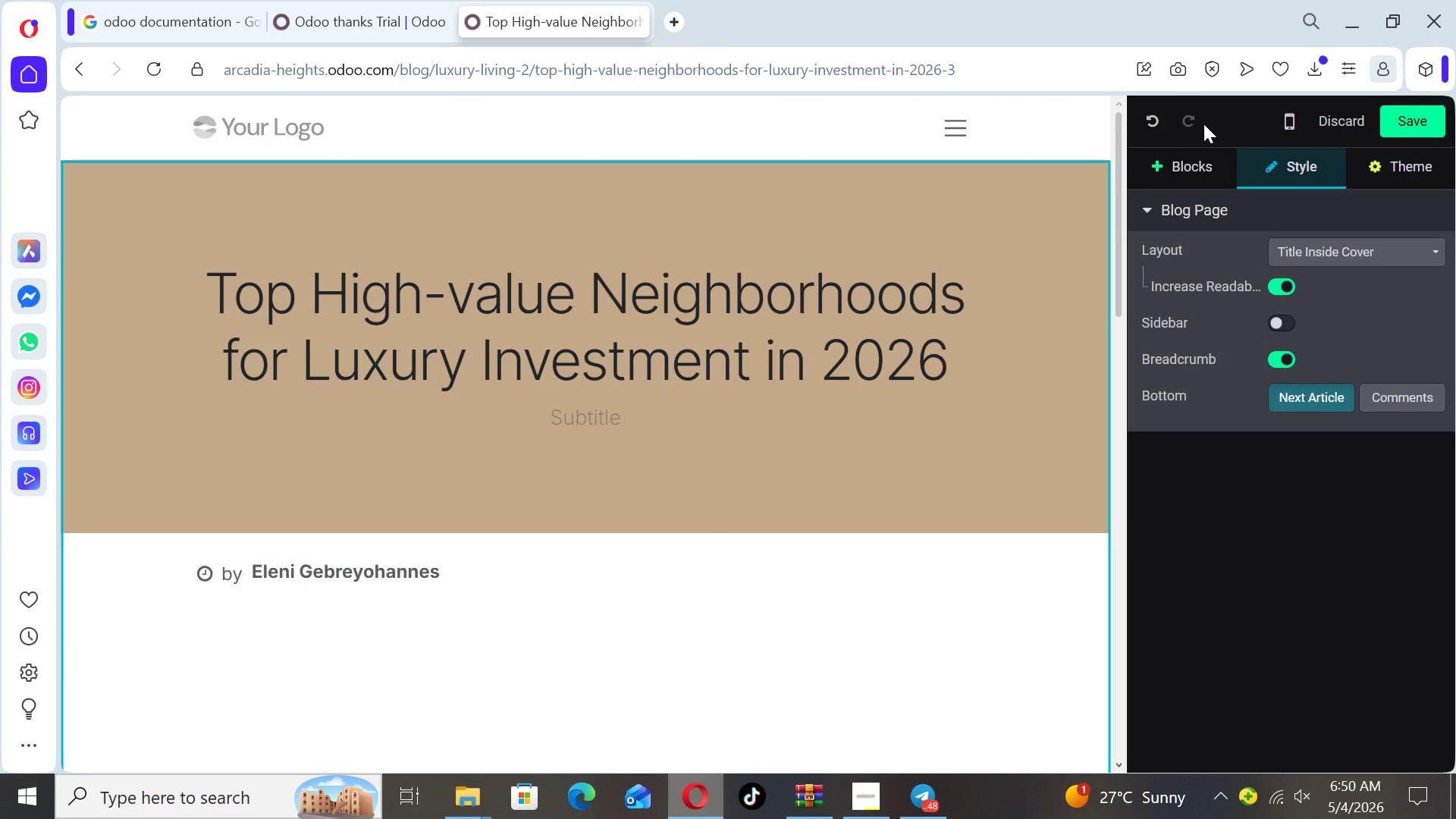 
left_click([1213, 164])
 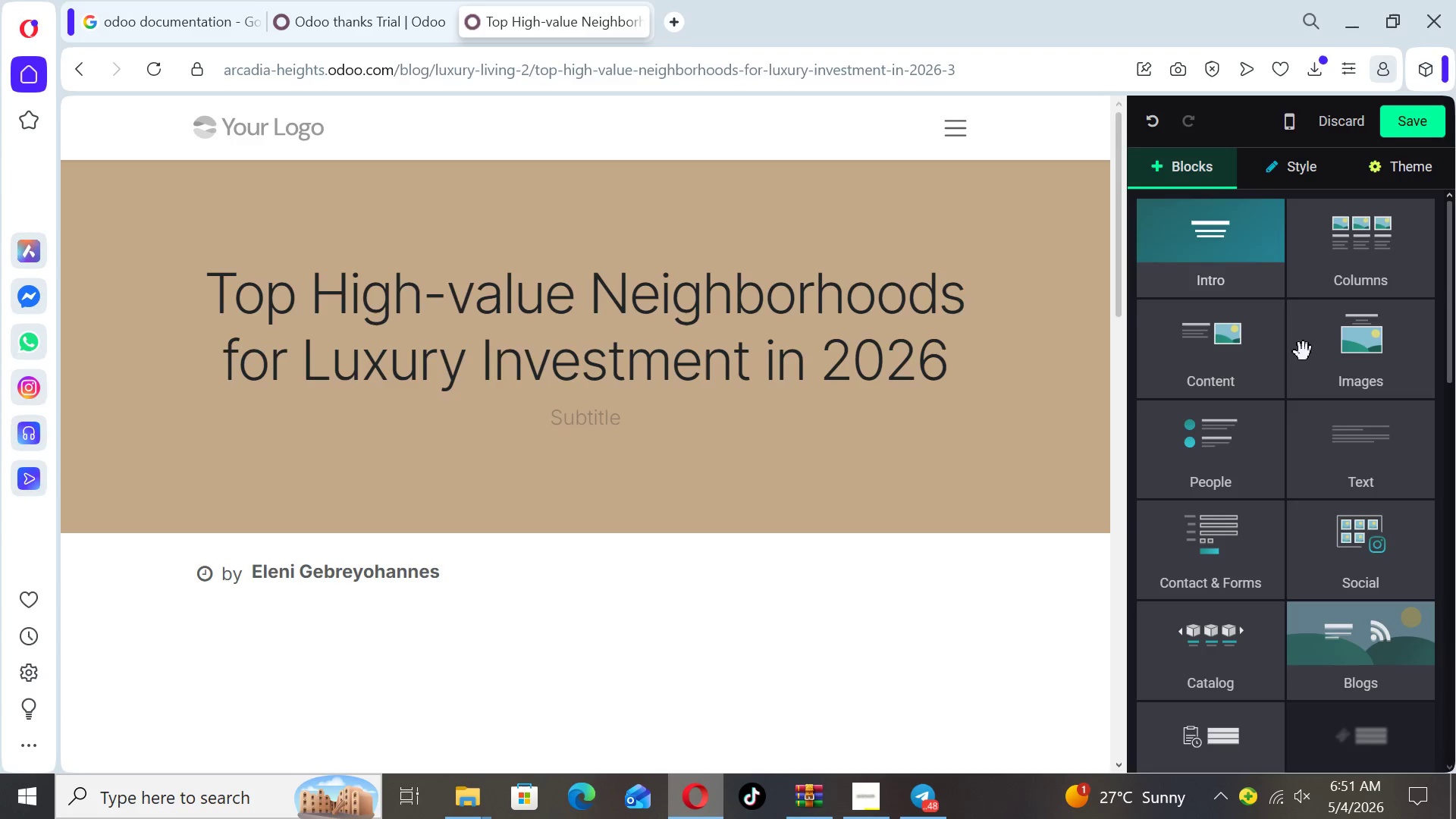 
left_click([1385, 465])
 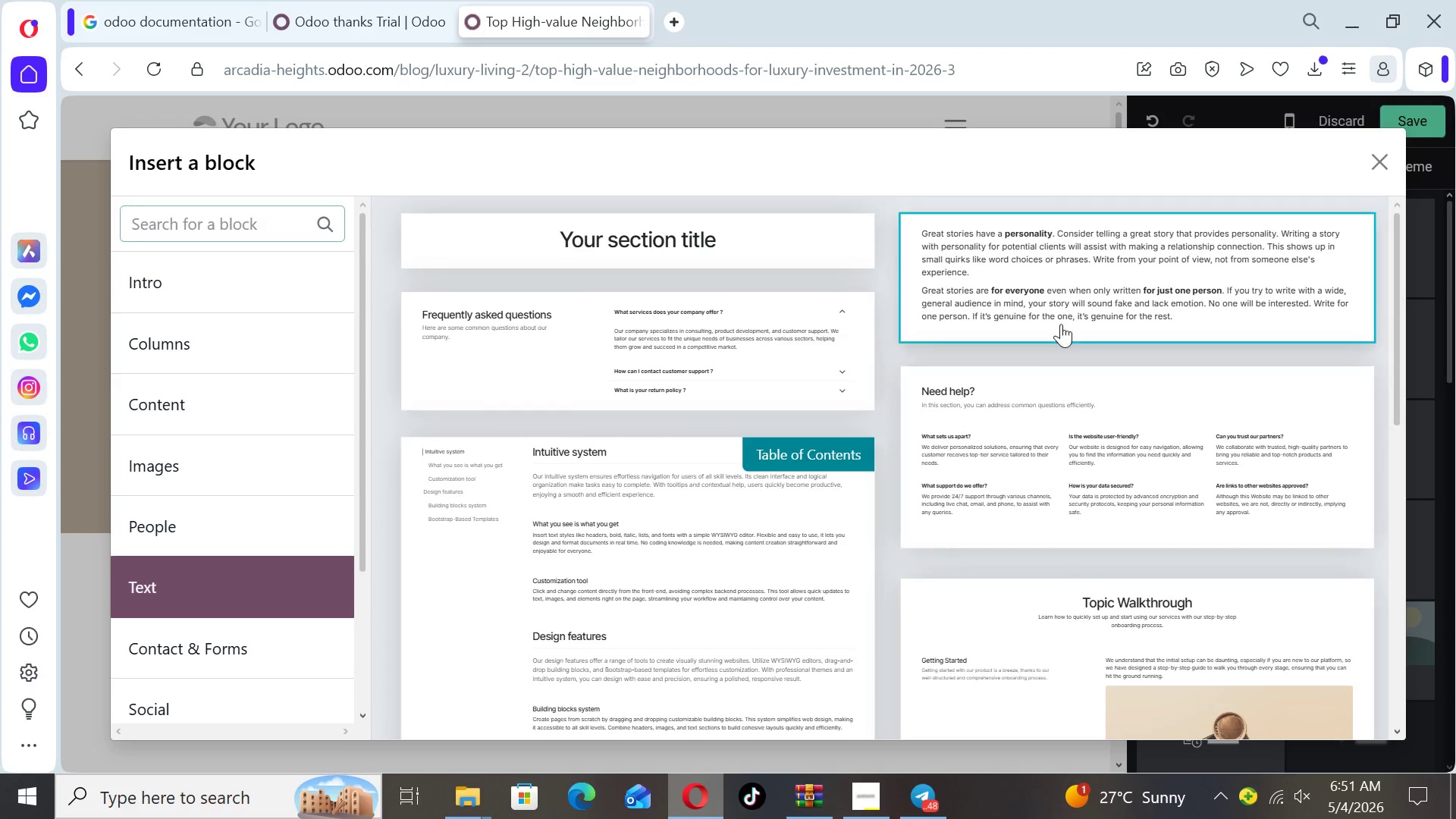 
left_click([1059, 305])
 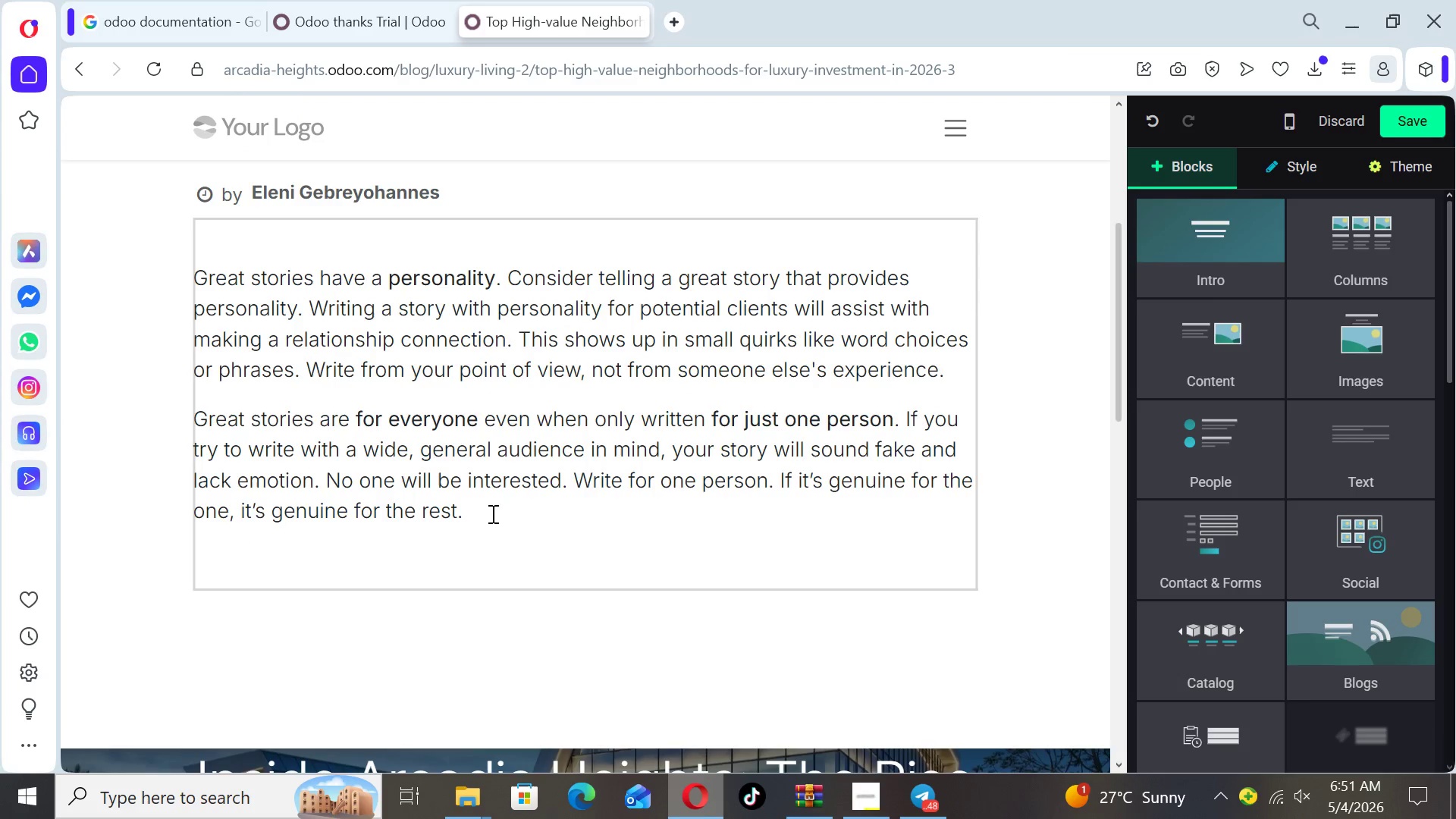 
left_click_drag(start_coordinate=[486, 524], to_coordinate=[196, 285])
 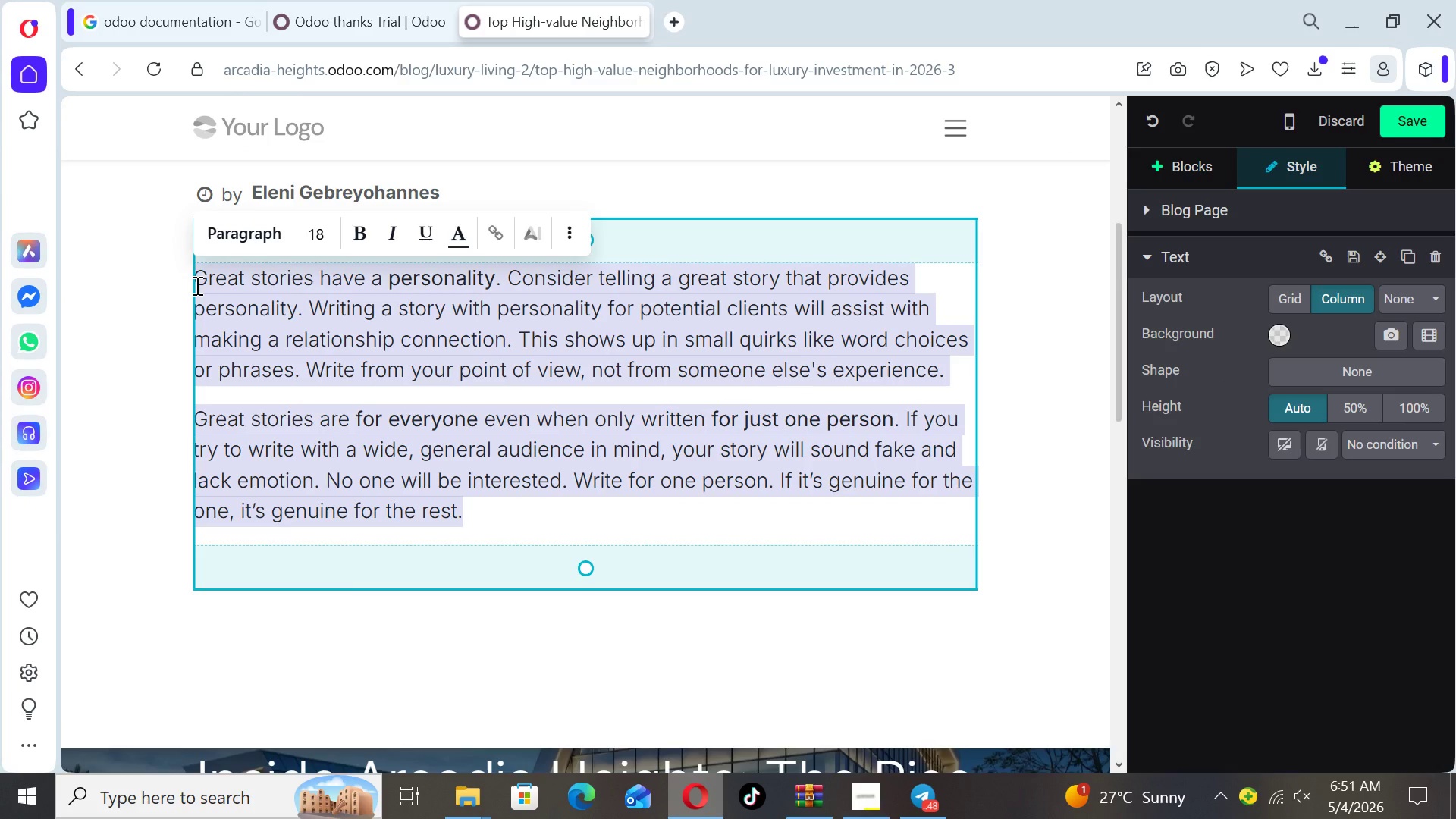 
type(LU)
key(Backspace)
type(uxury real estate investment is shifting toward data driven decisions. In 2026, high-performing )
 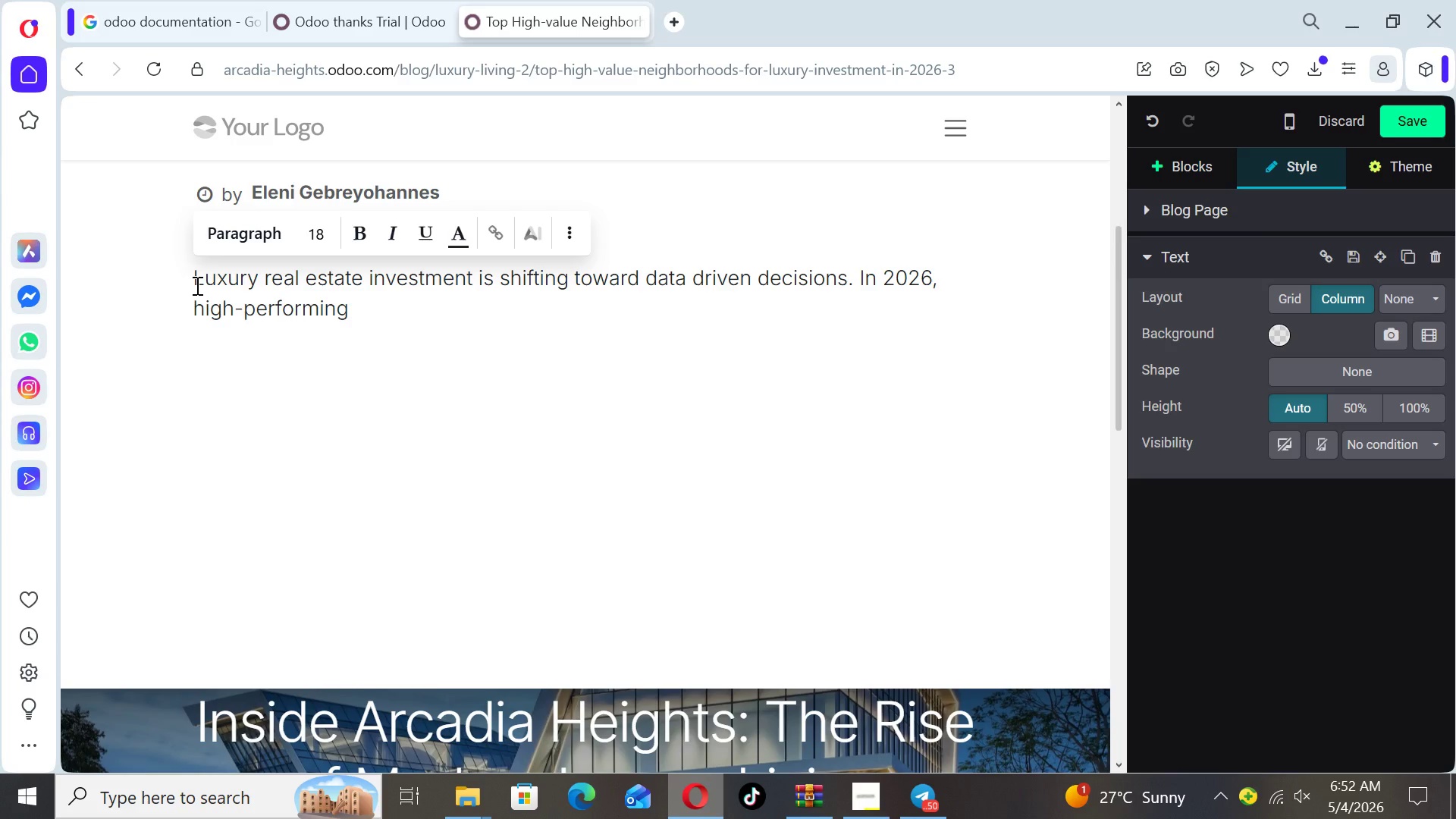 
type(neighborhoods combine lifestyle )
 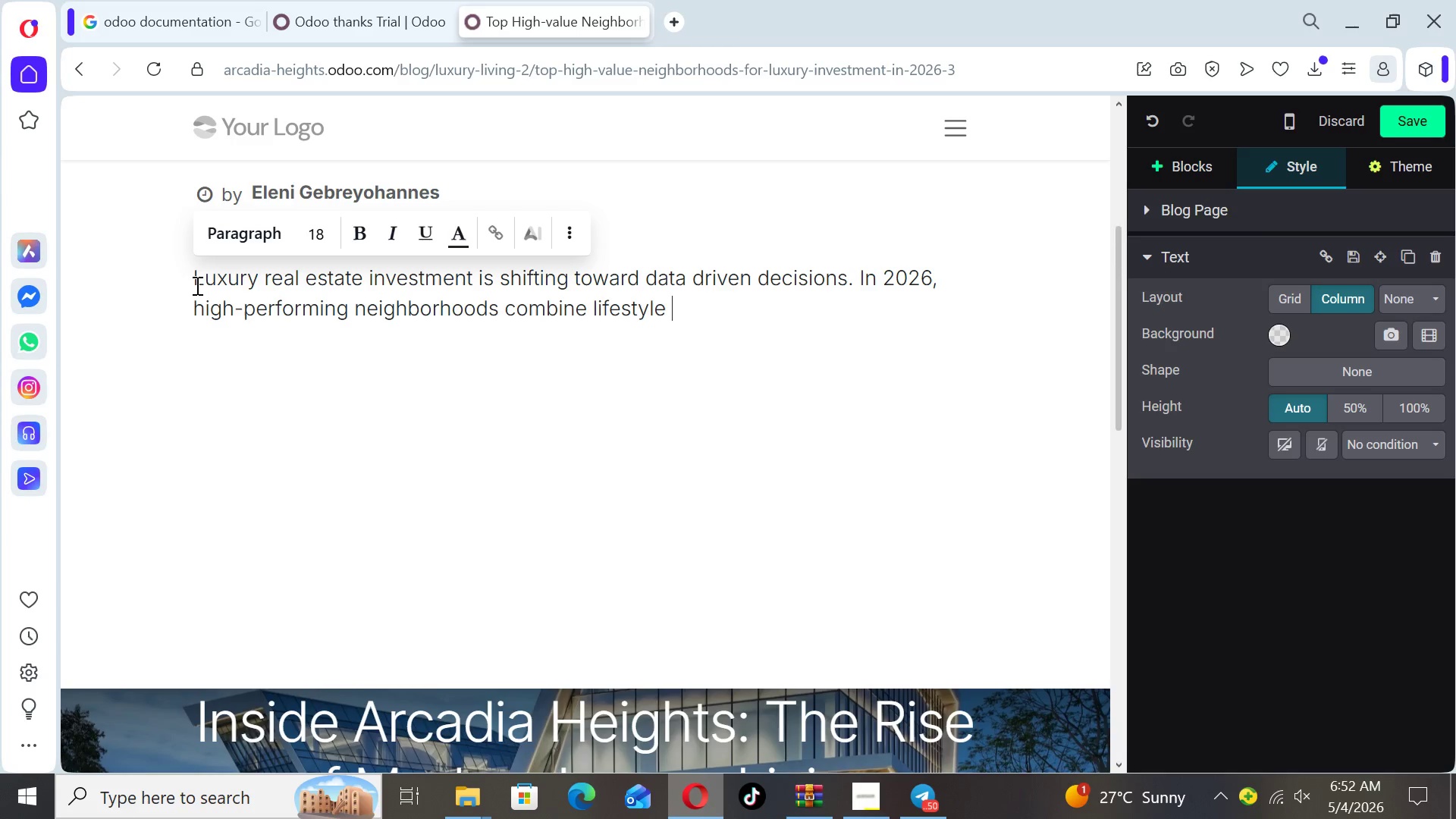 
type(appeal with strog financial )
 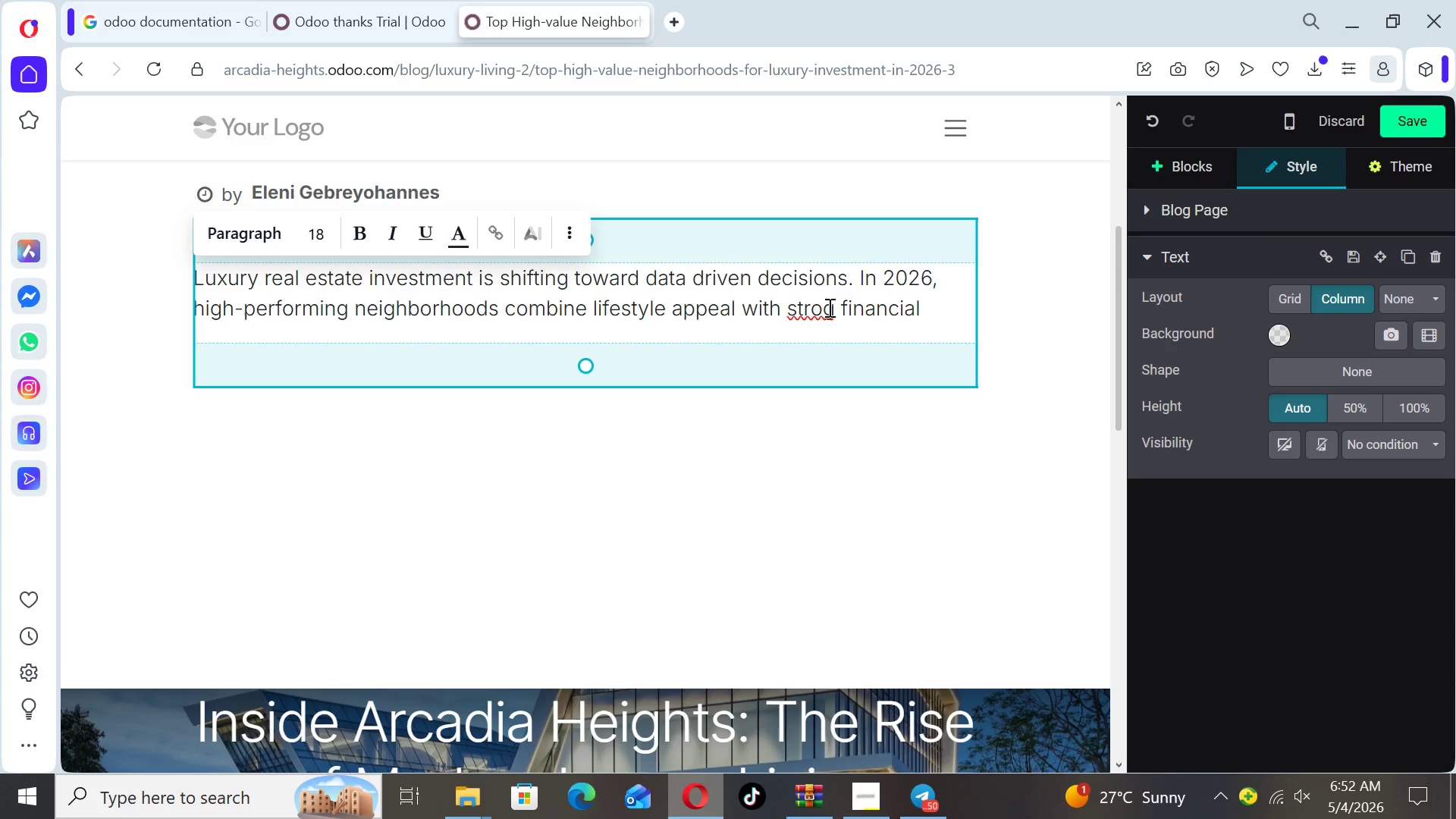 
left_click([822, 307])
 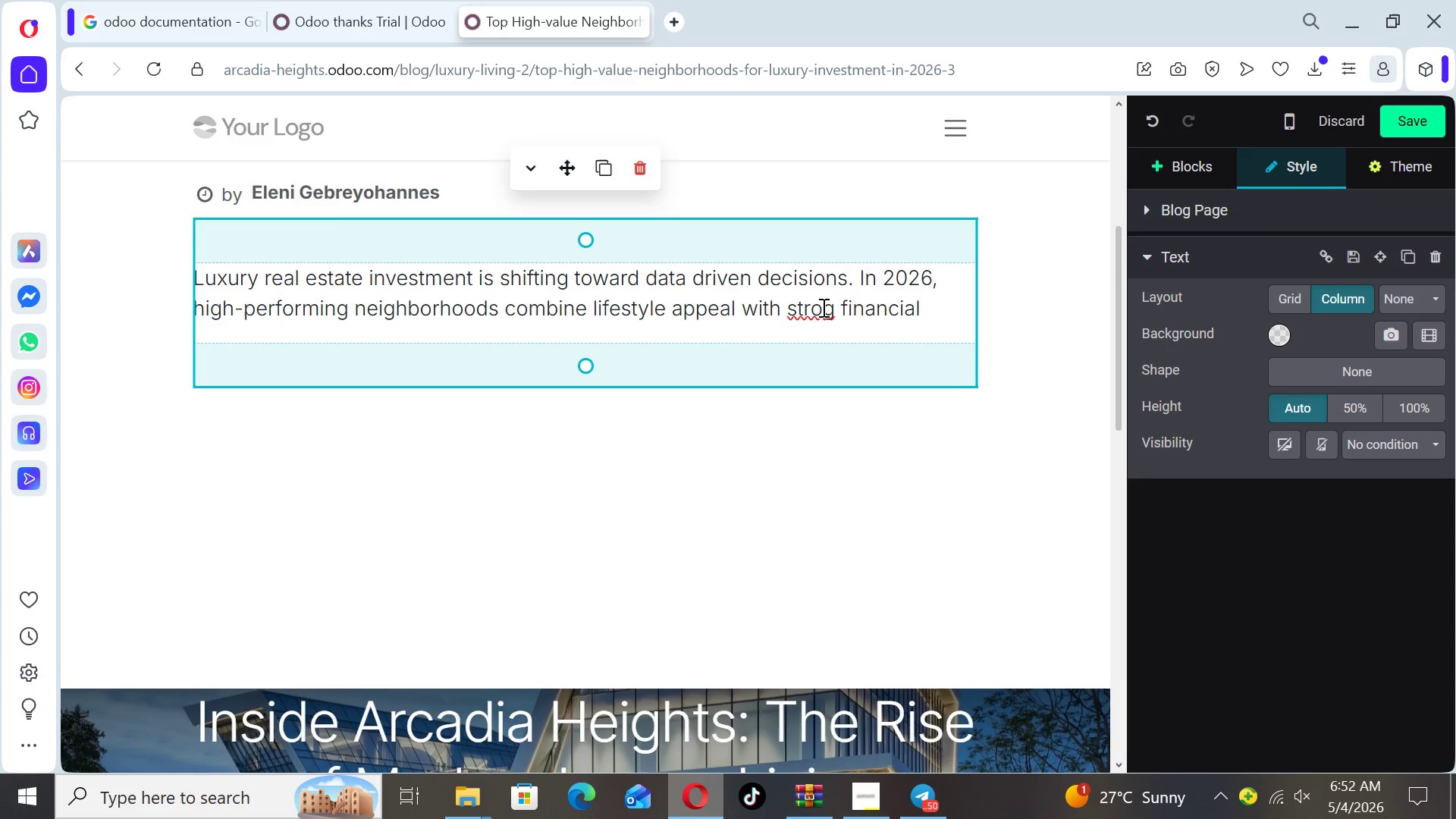 
key(N)
 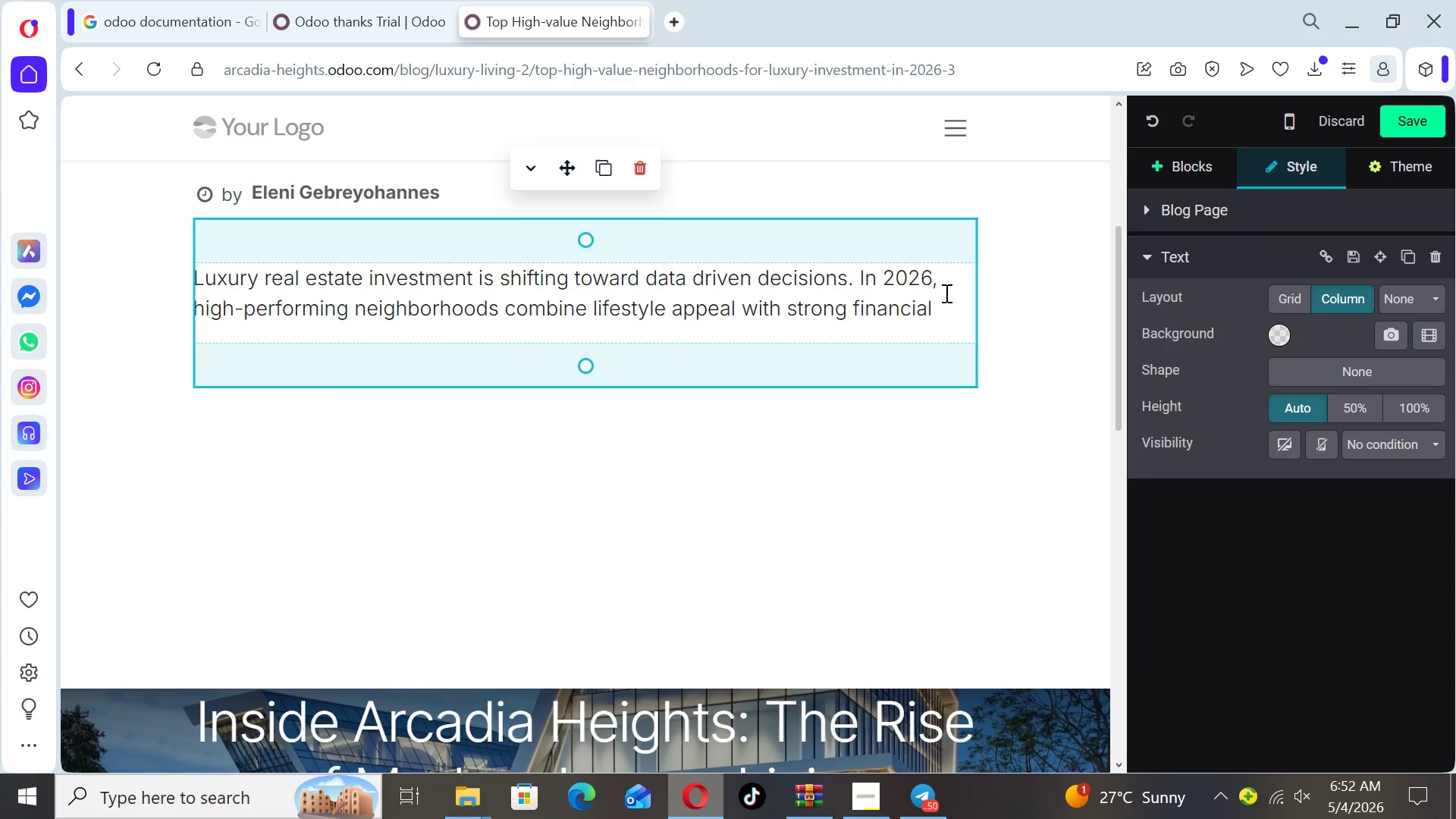 
left_click([940, 310])
 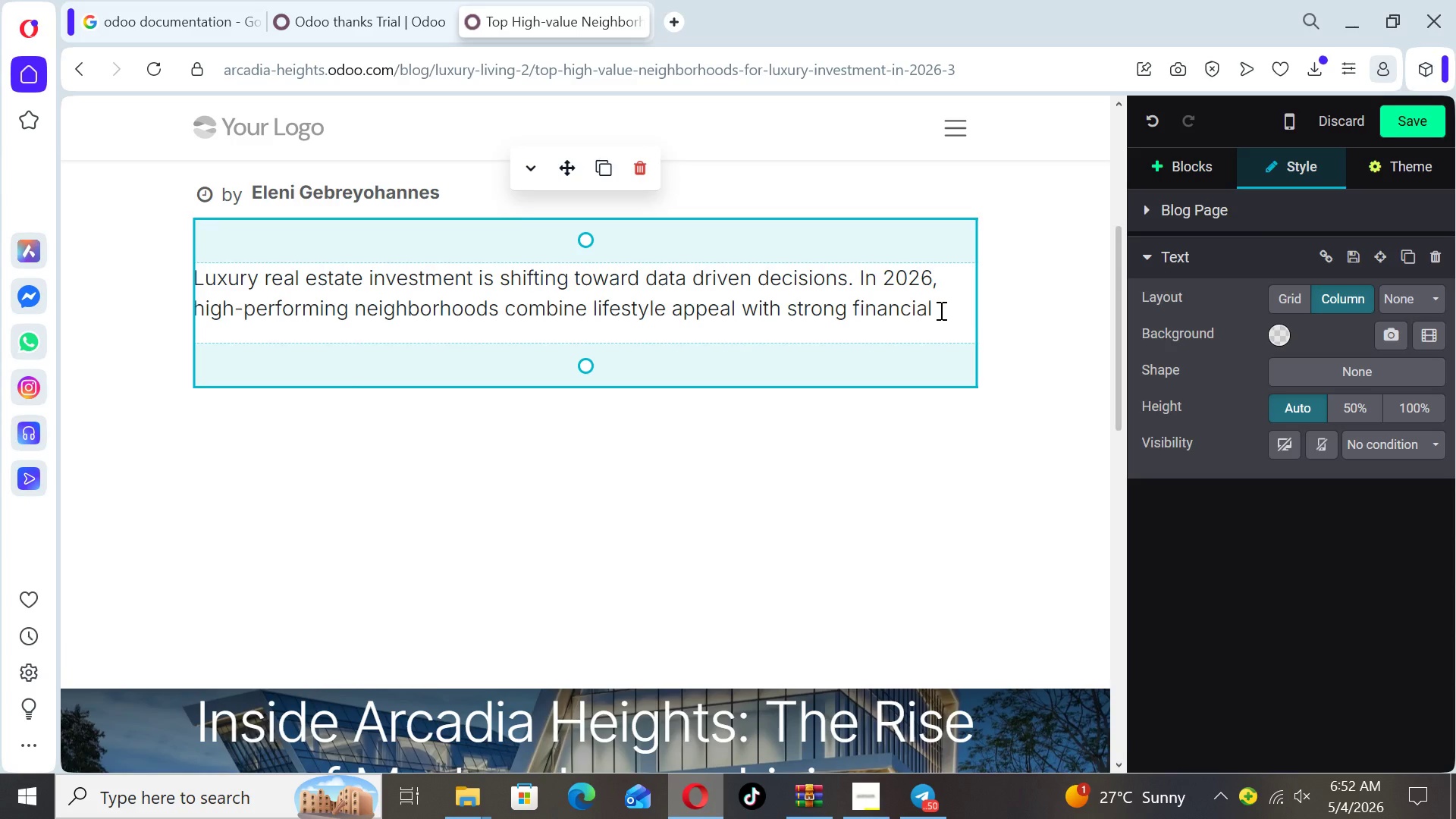 
type(returns.)
 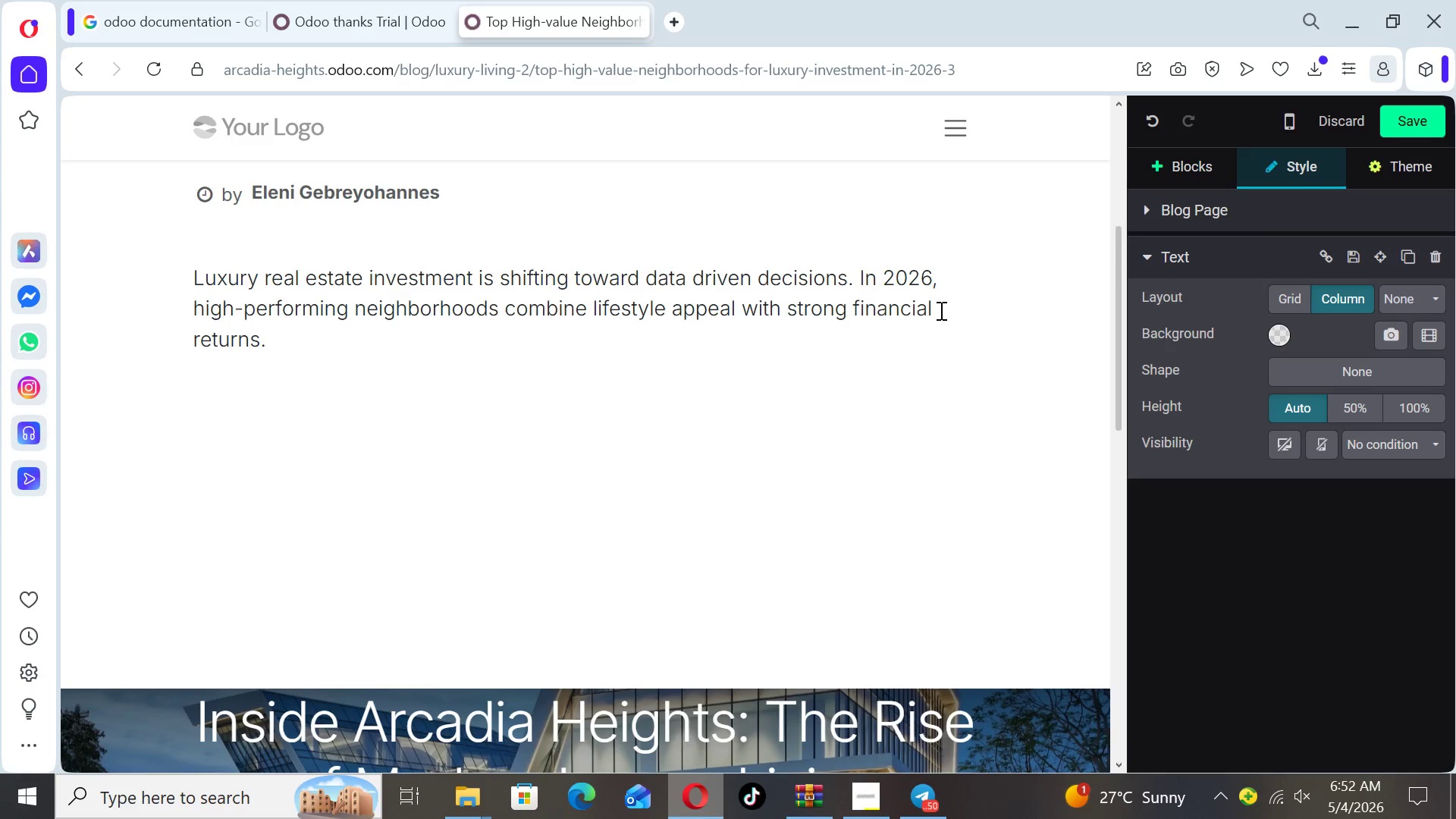 
key(Enter)
 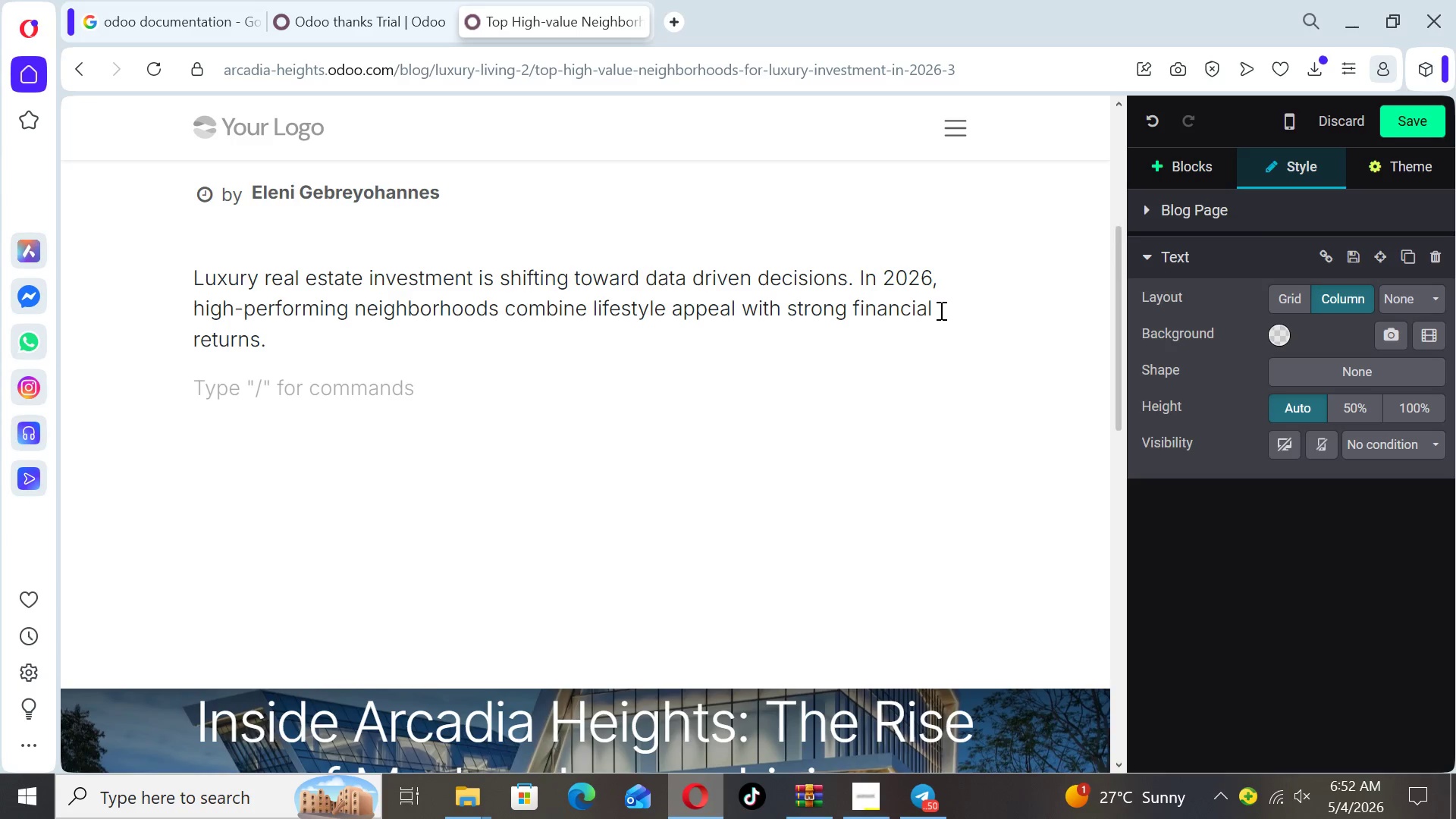 
type(Key indictors )
 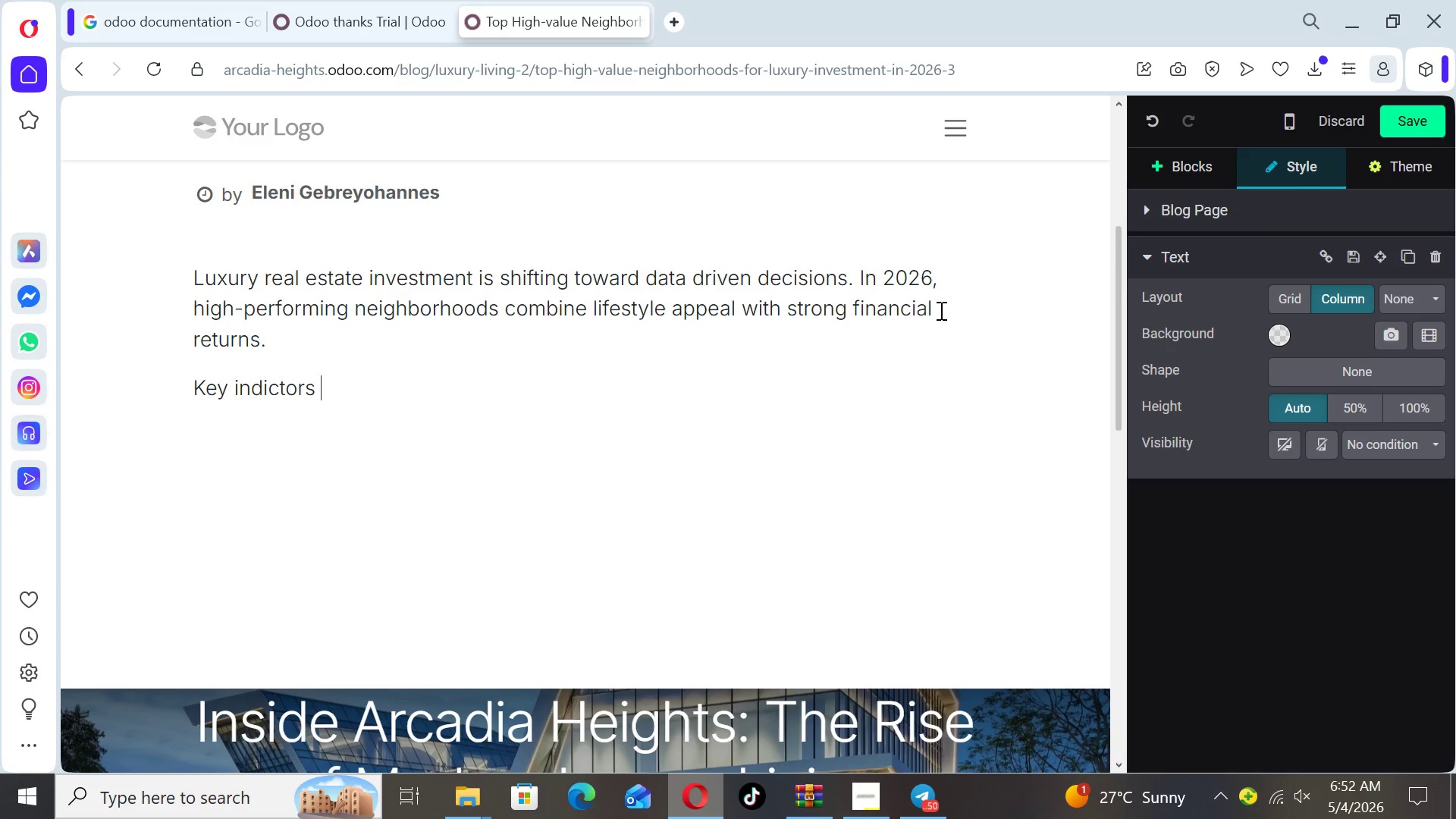 
key(ArrowLeft)
 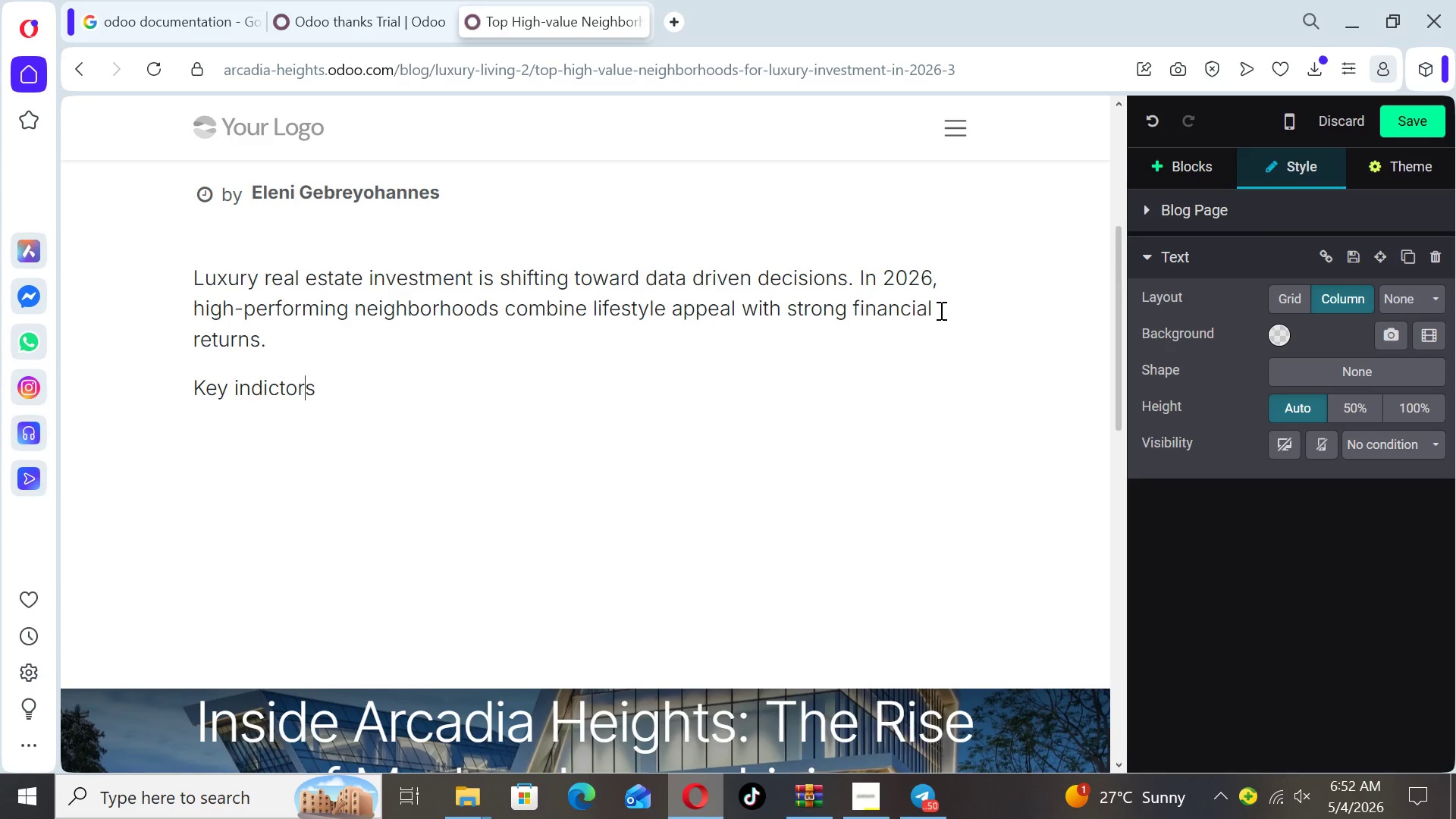 
key(ArrowLeft)
 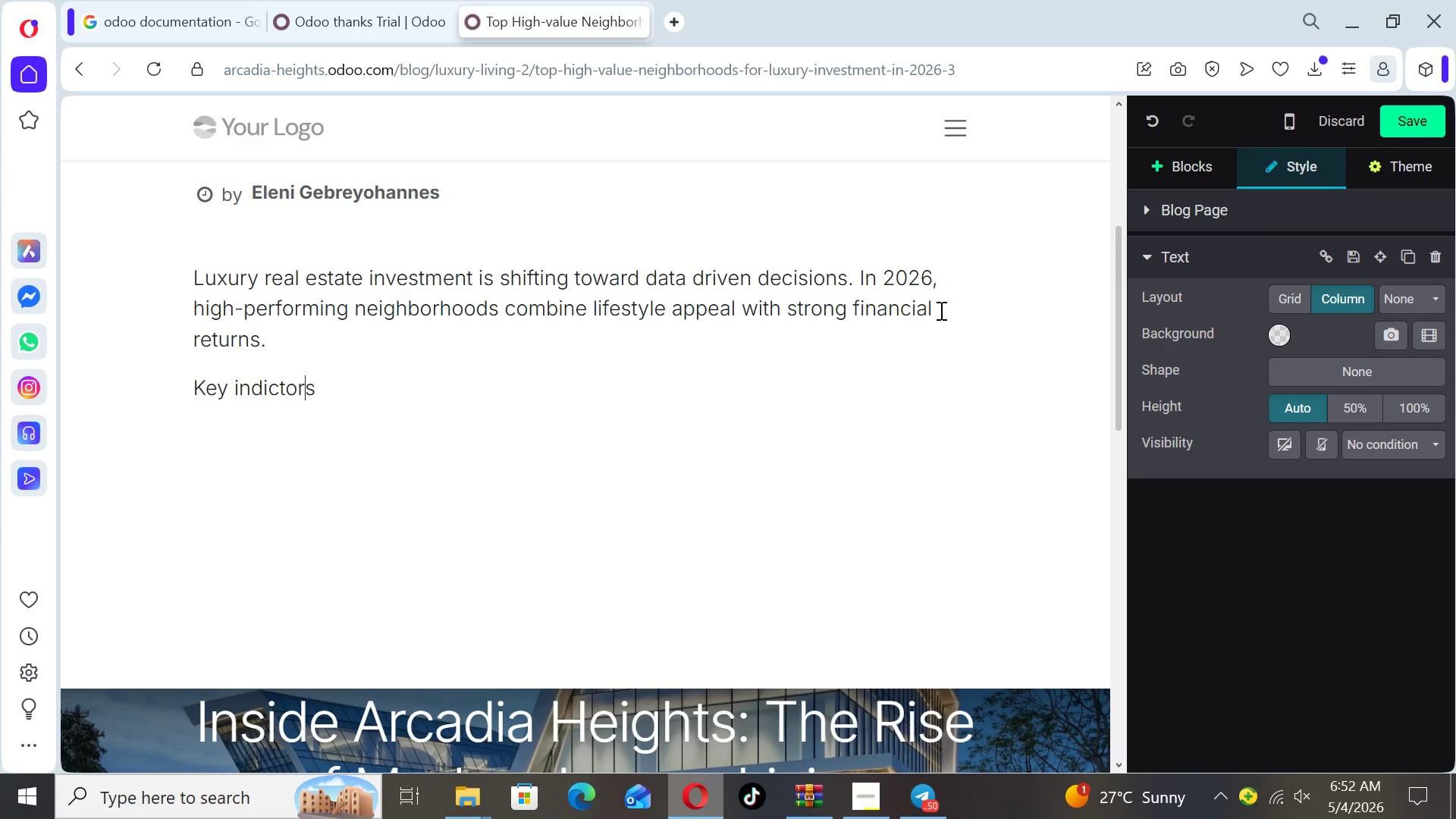 
key(ArrowLeft)
 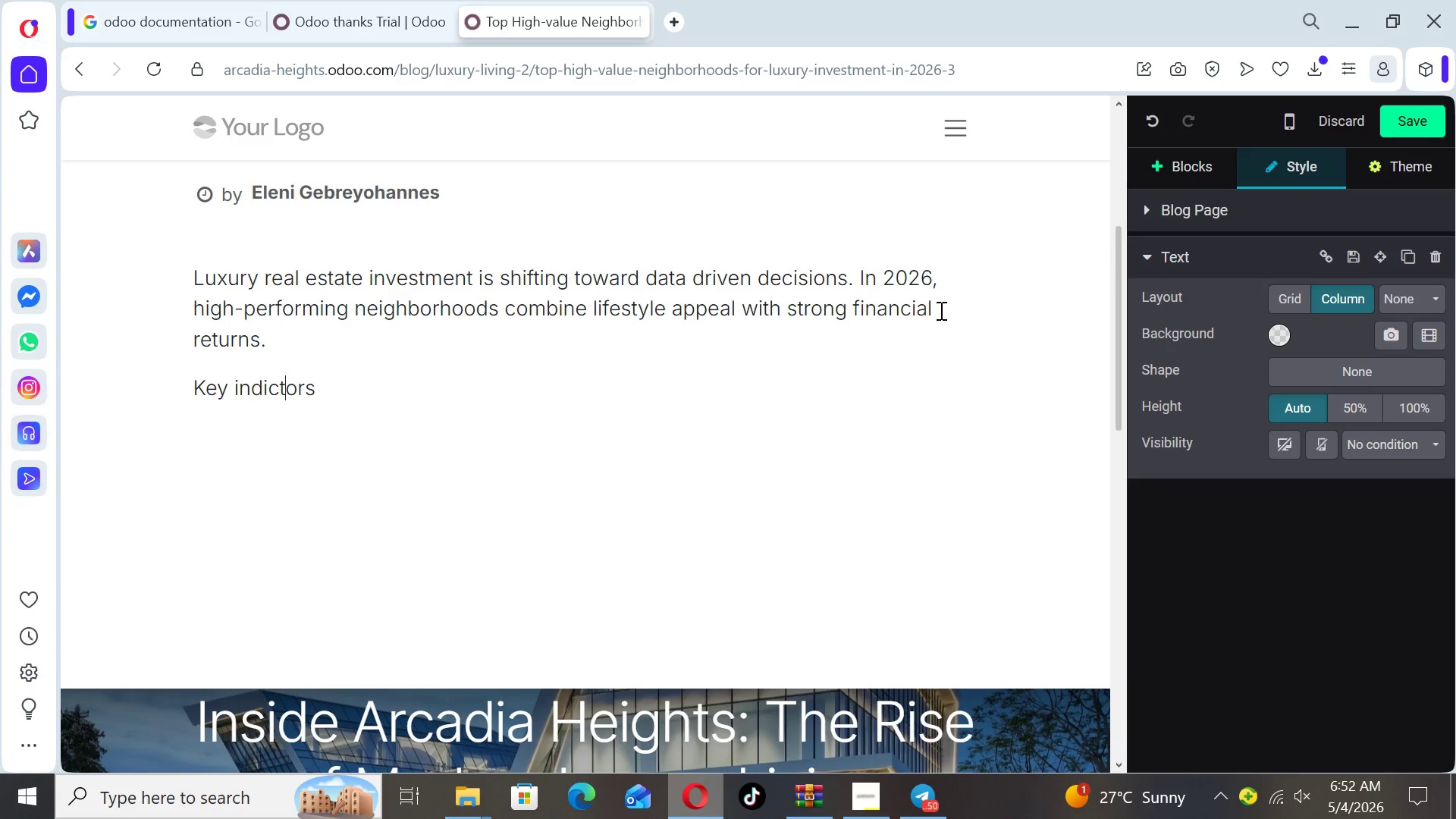 
key(ArrowLeft)
 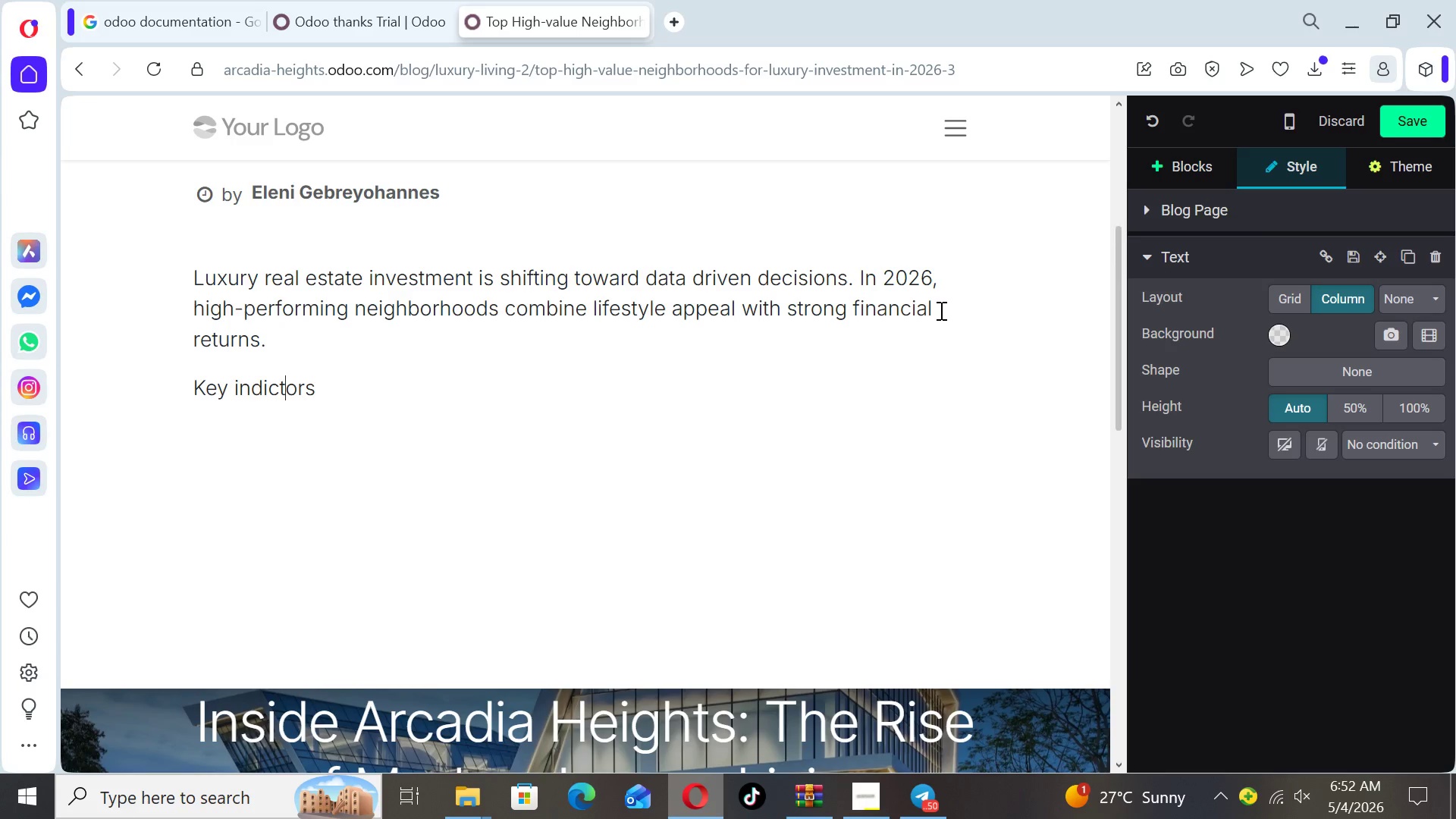 
key(ArrowLeft)
 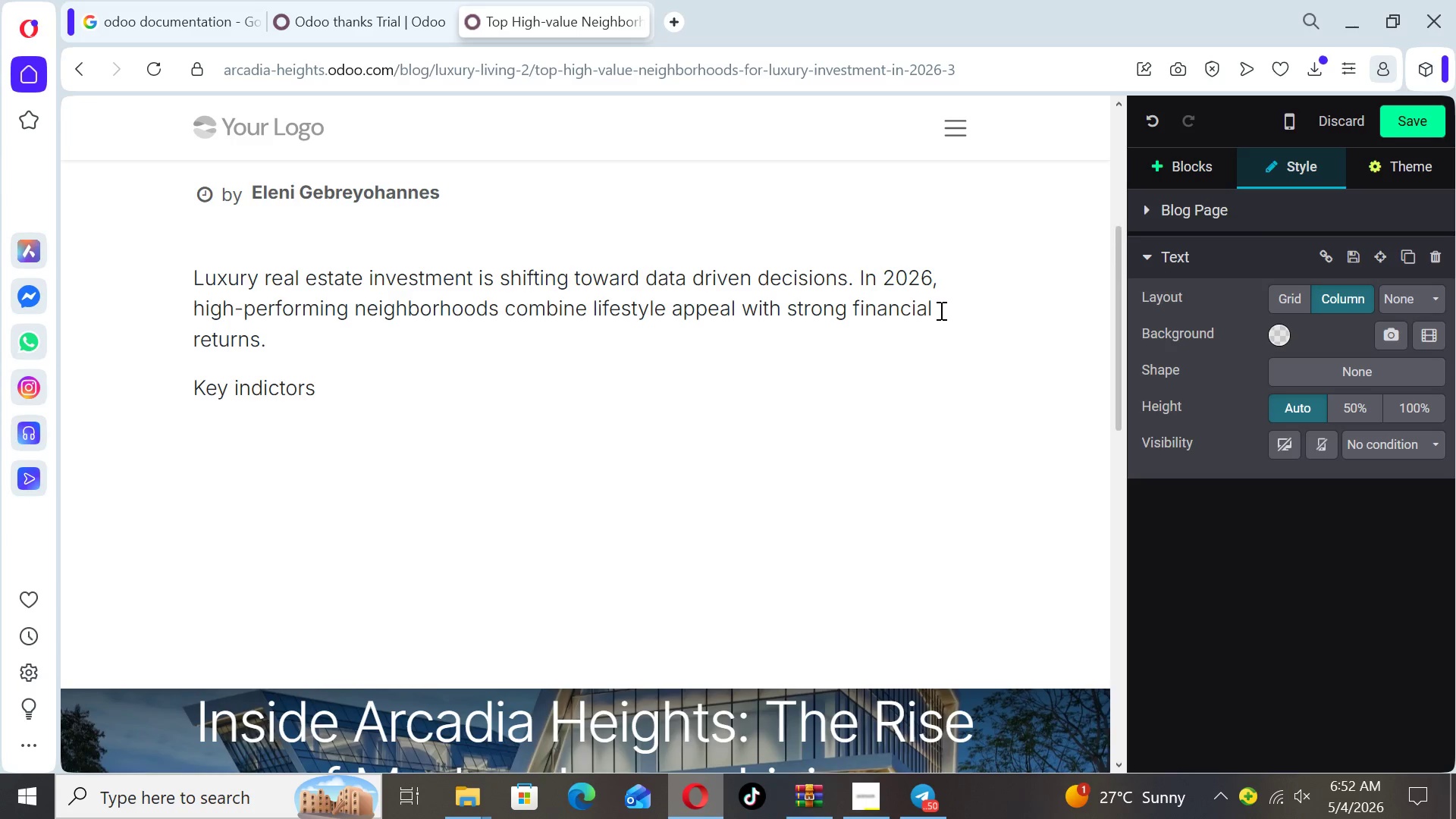 
key(A)
 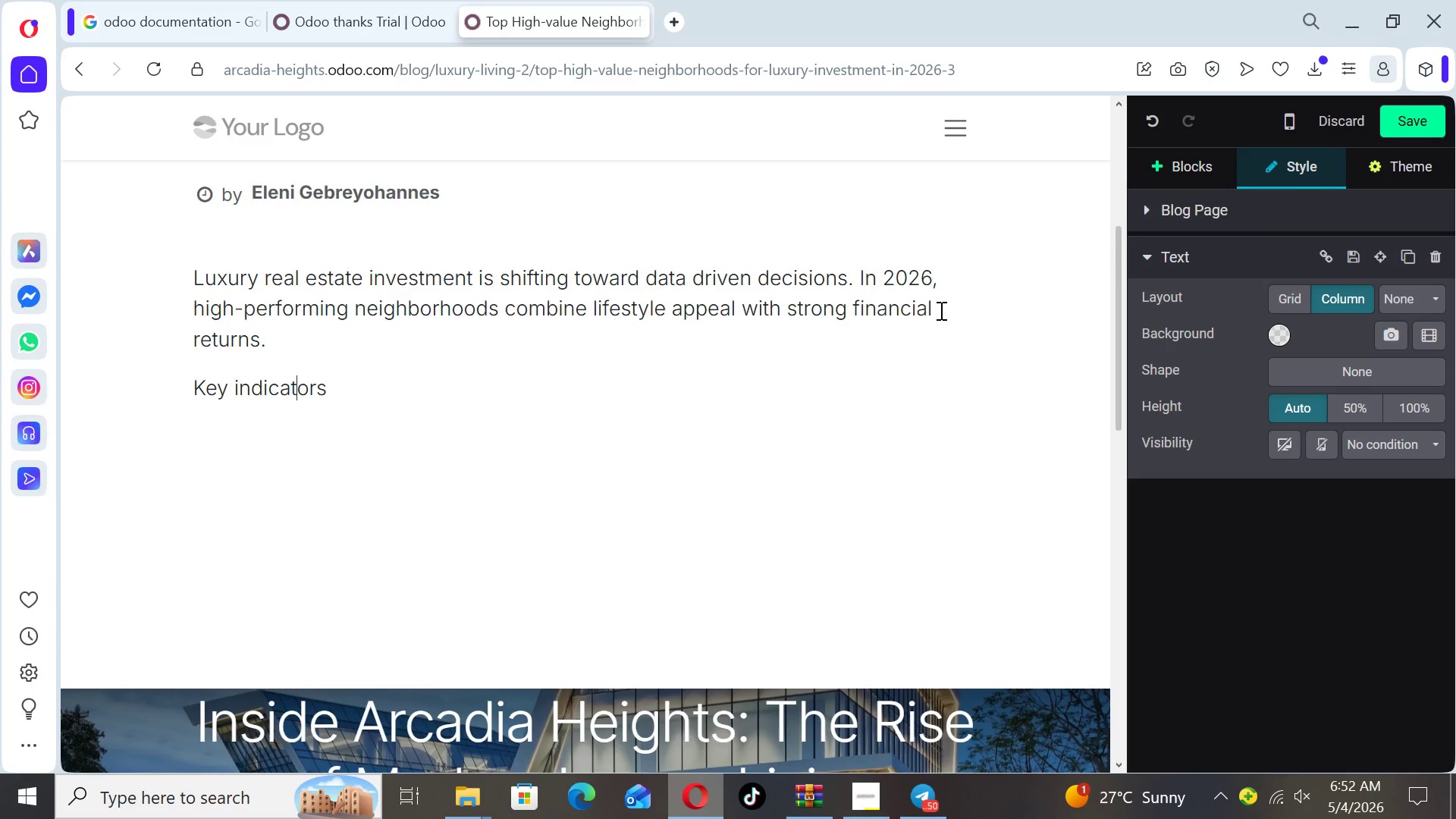 
key(ArrowRight)
 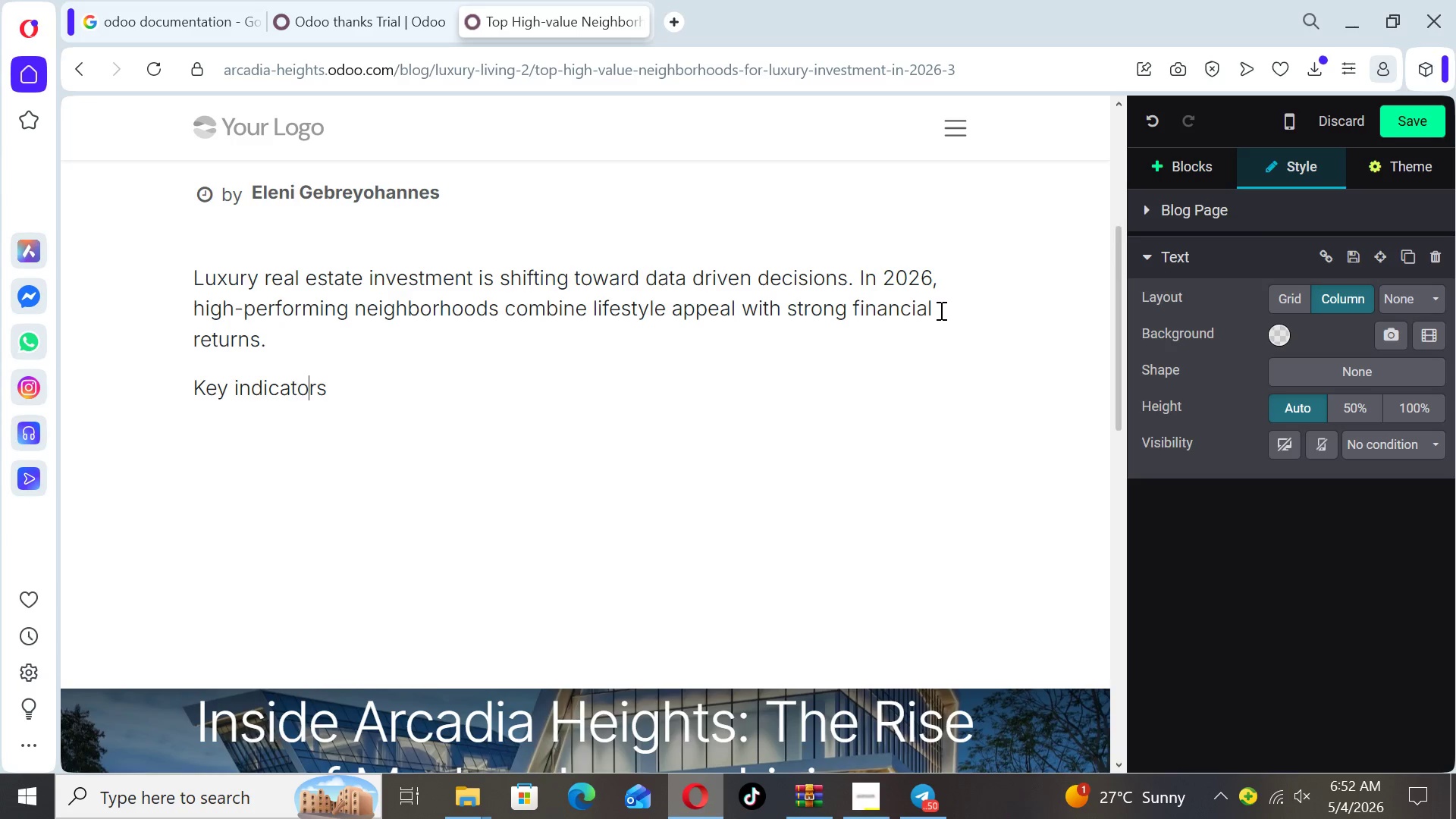 
key(ArrowRight)
 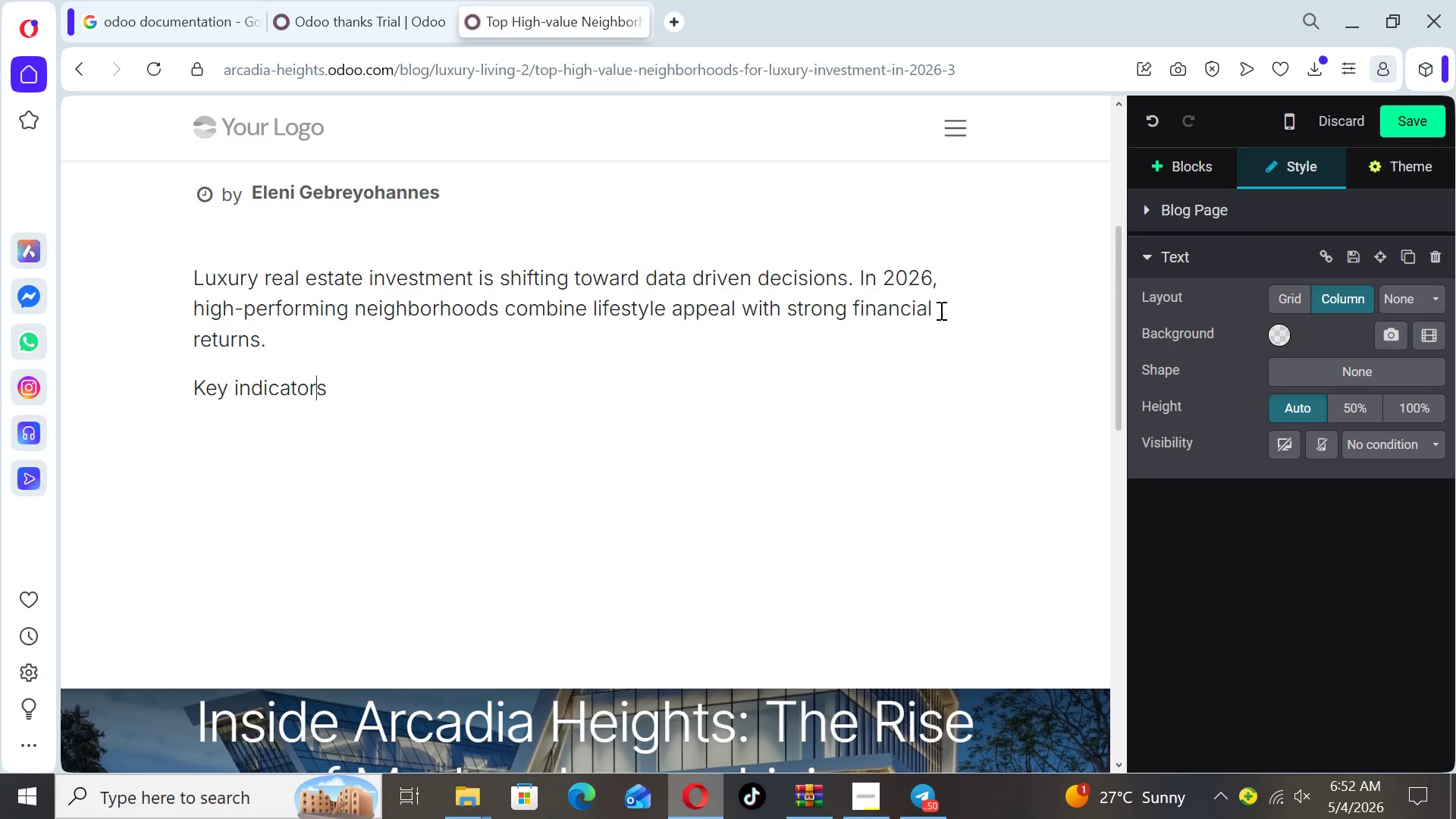 
key(ArrowRight)
 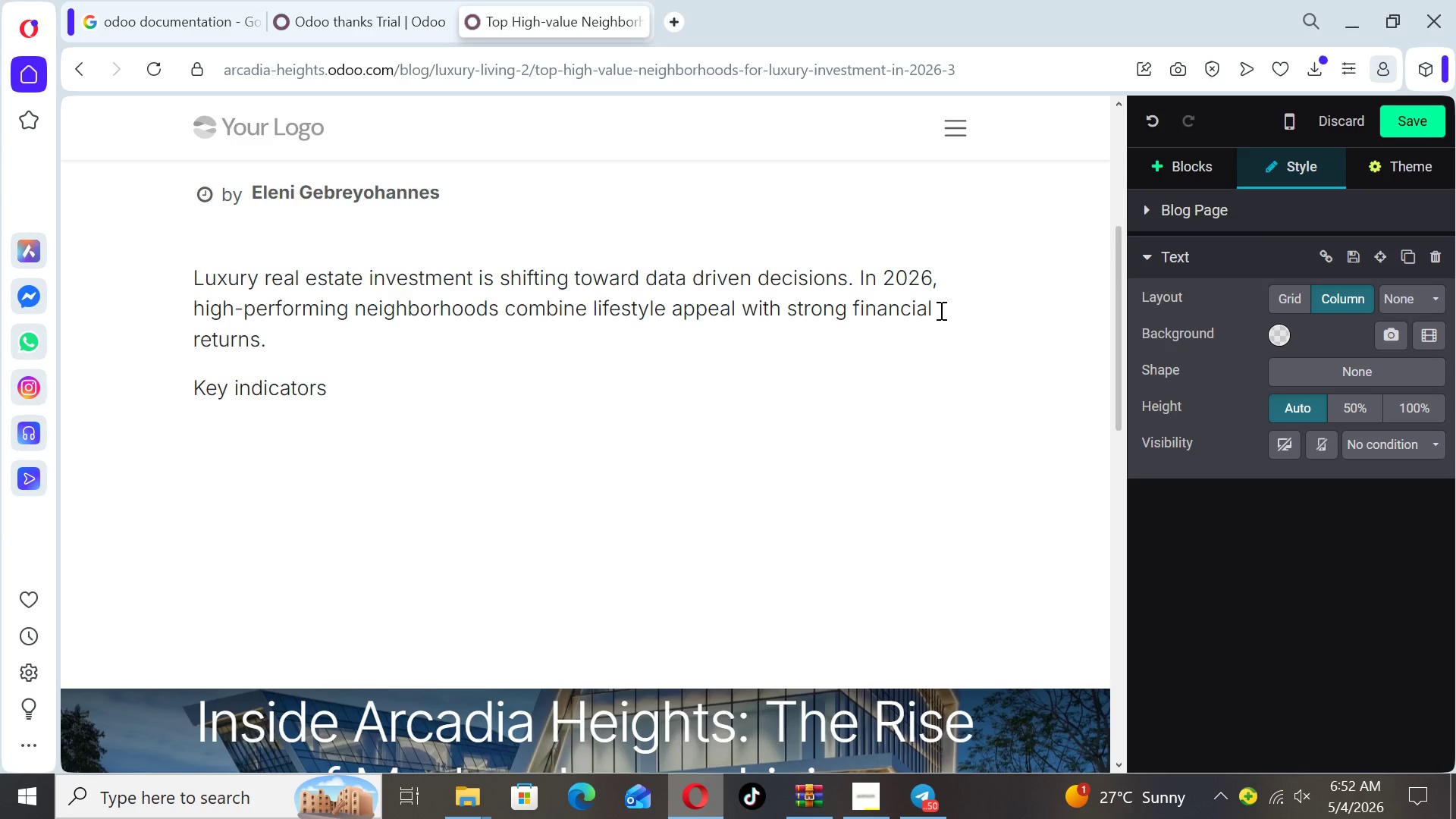 
wait(5.06)
 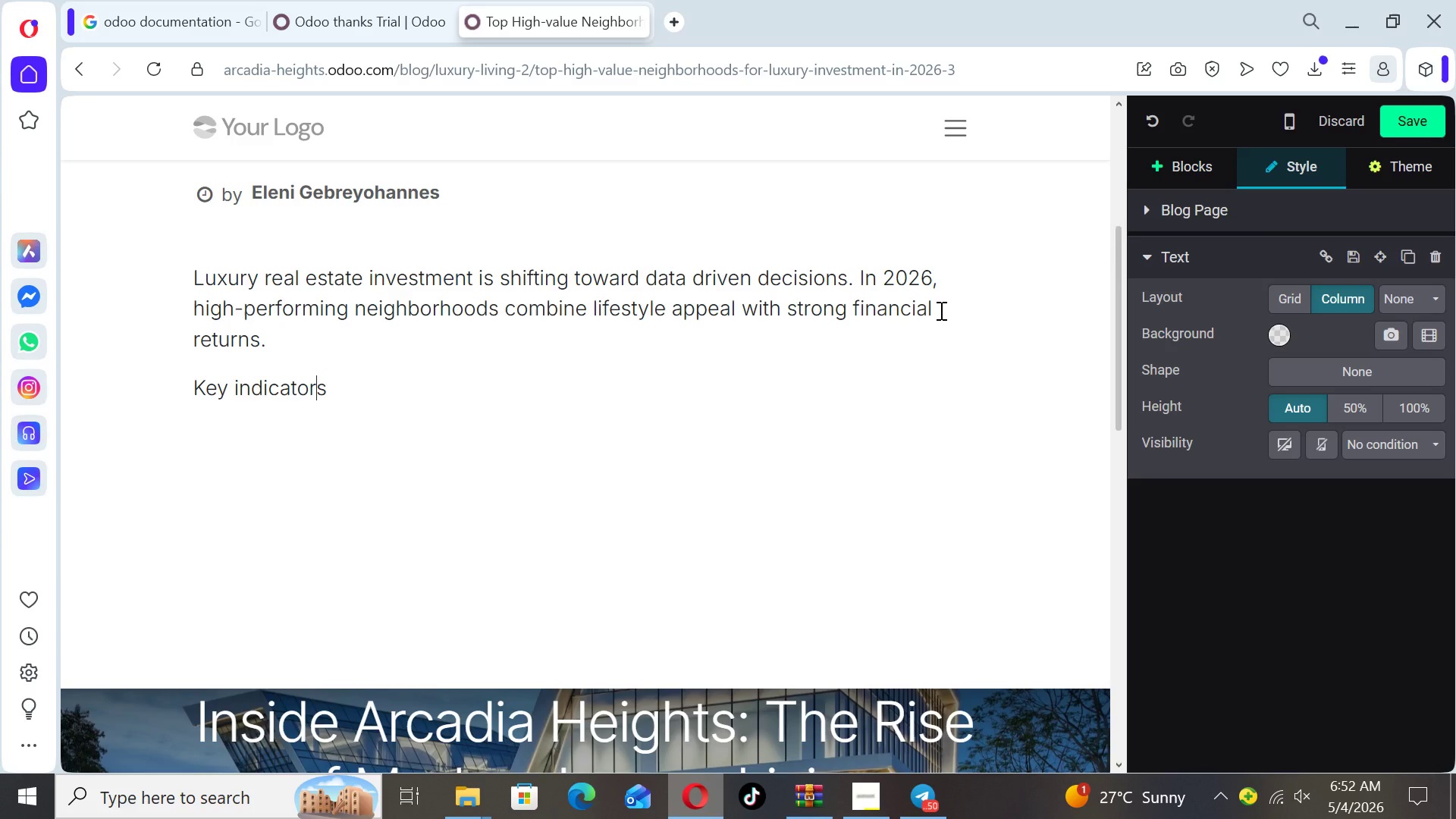 
key(ArrowRight)
 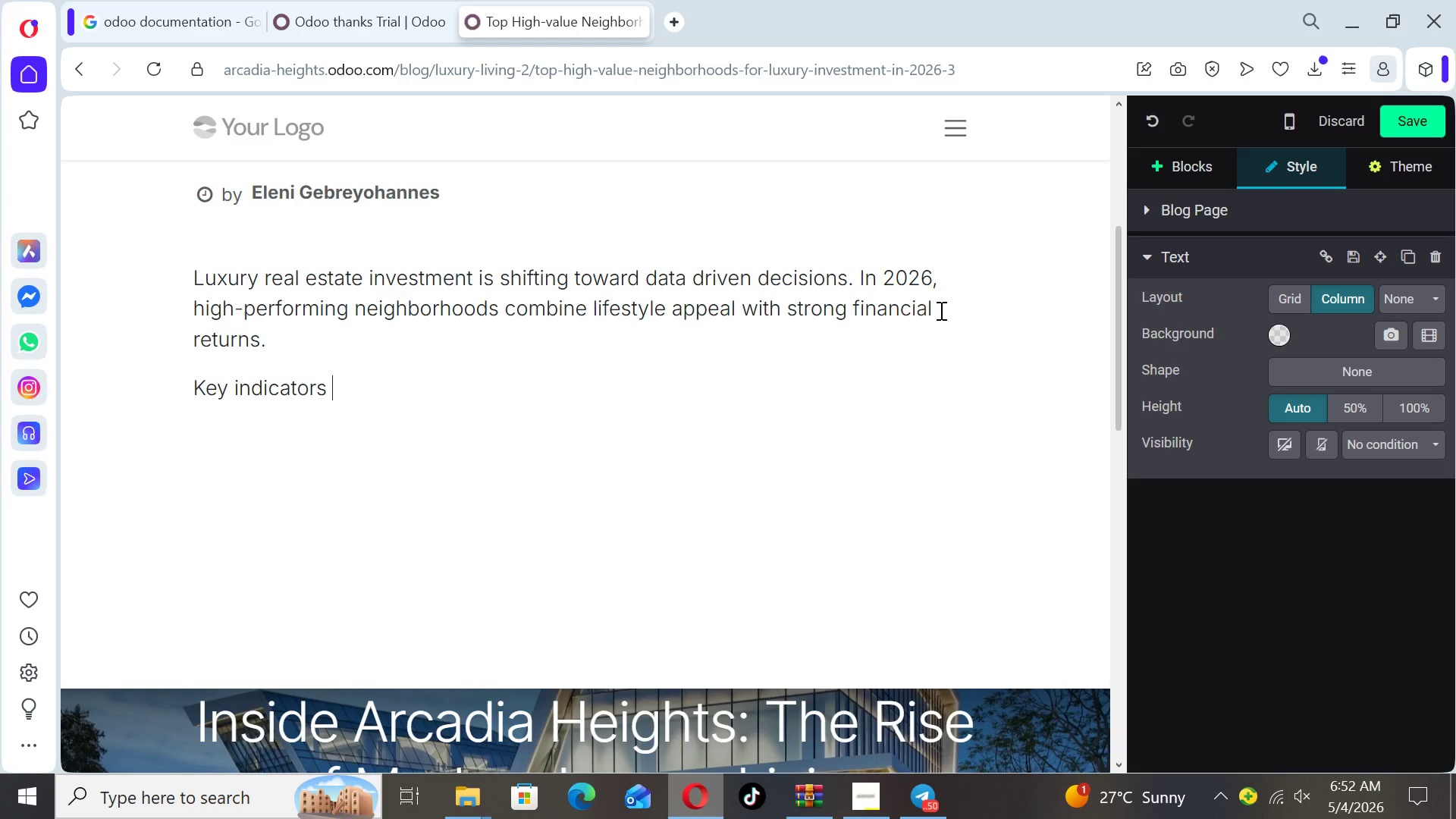 
type( include average property pe)
key(Backspace)
type(rie)
 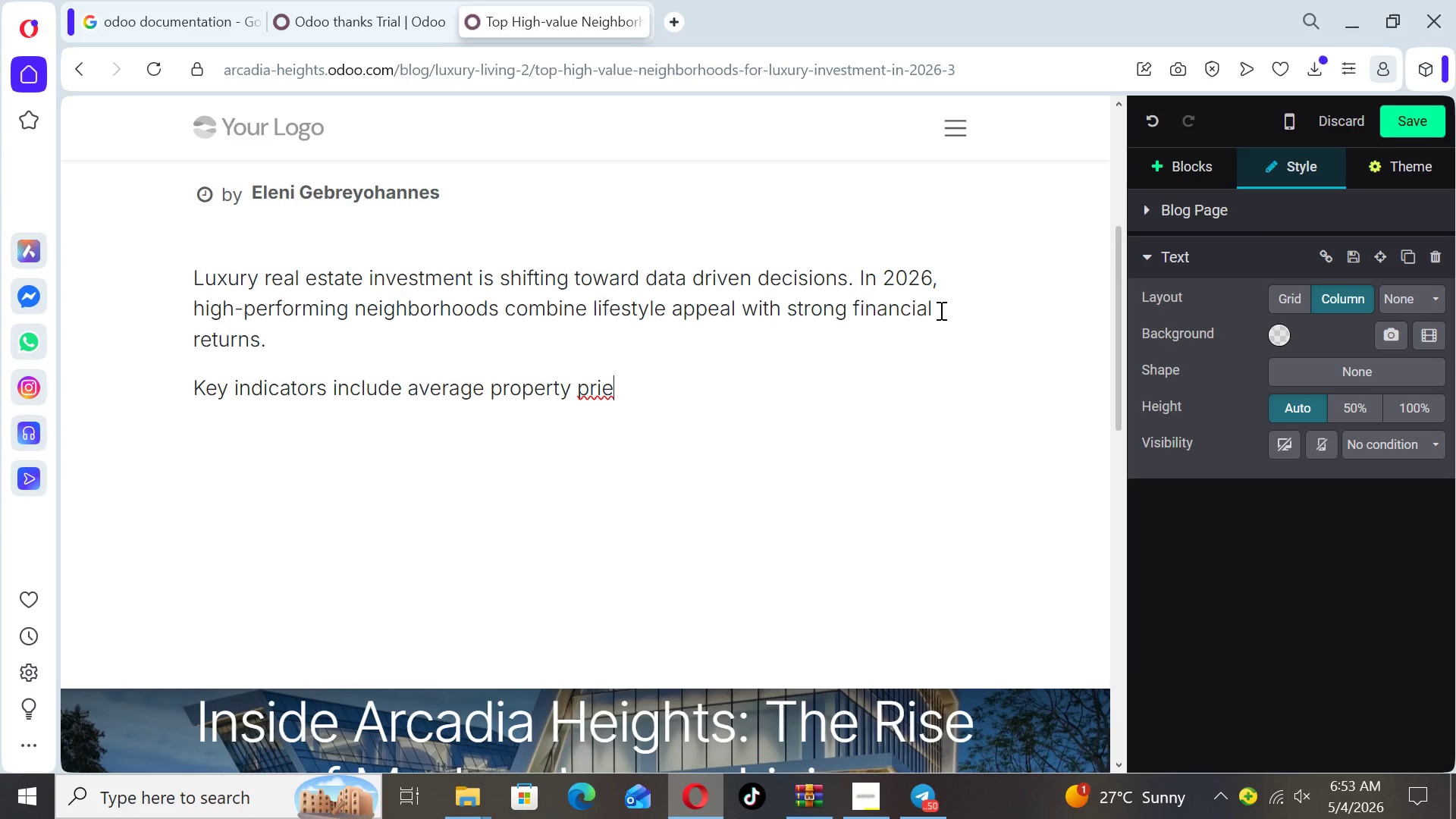 
type(ces)
 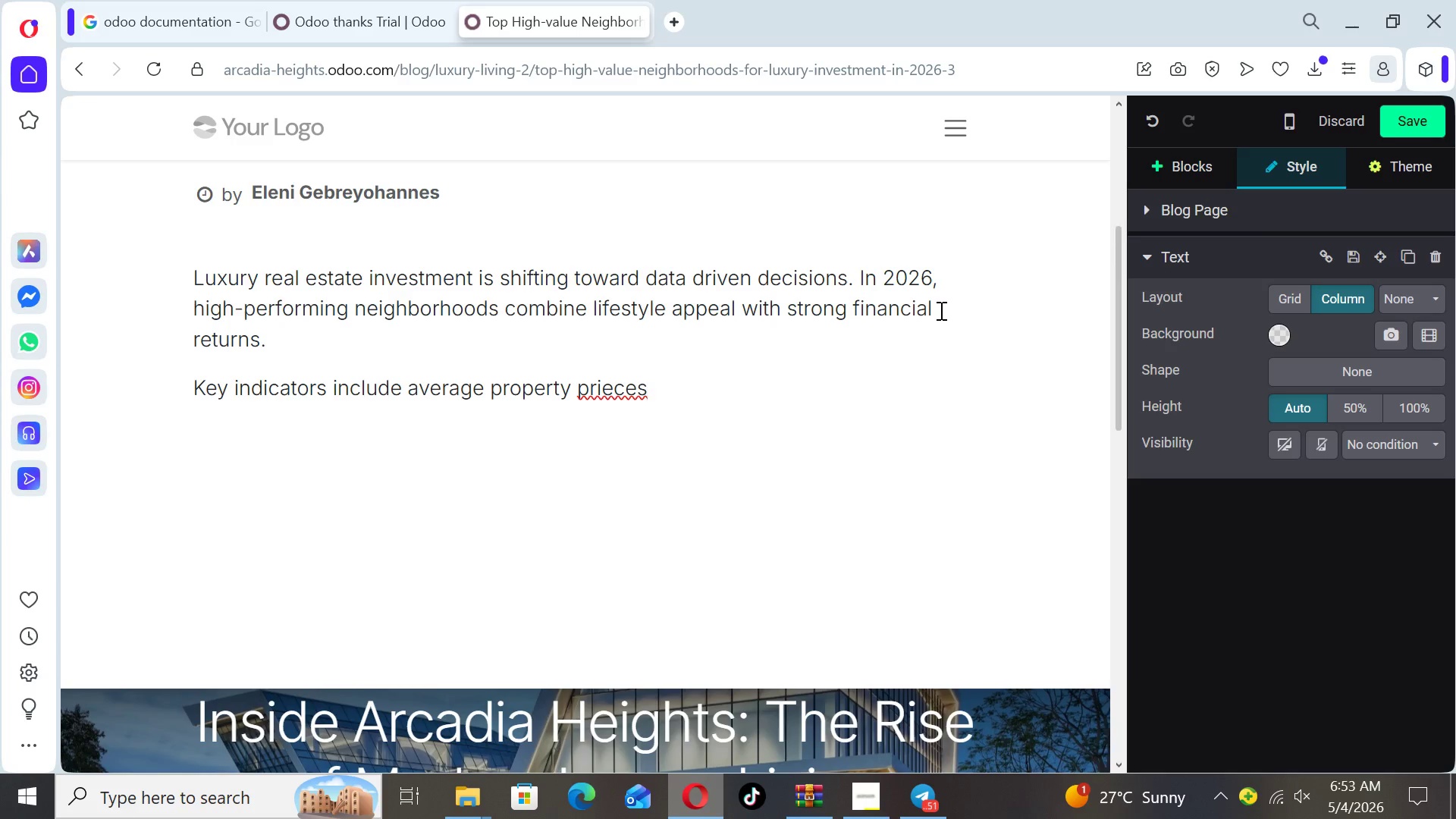 
type(, demand)
 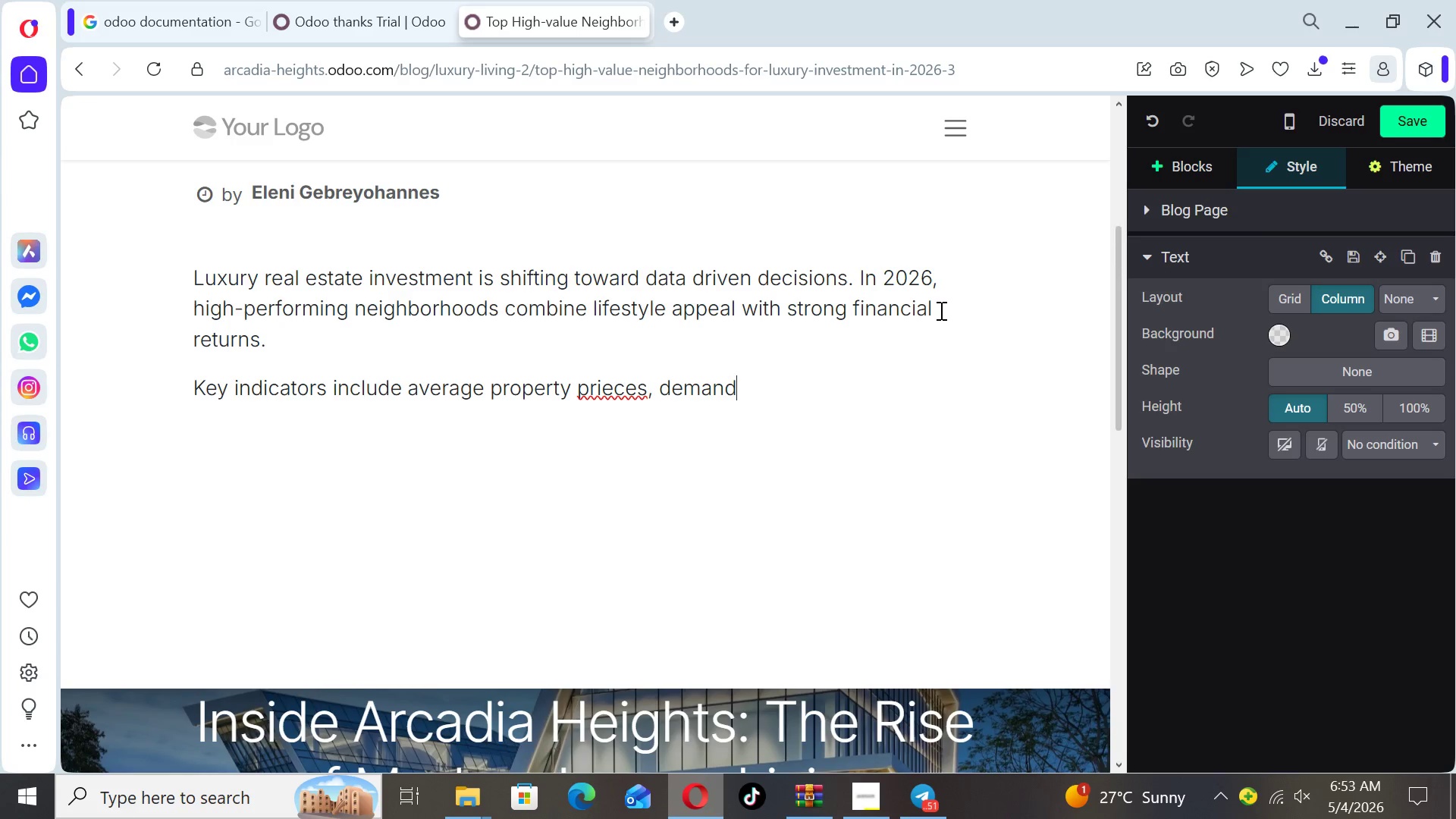 
key(ArrowLeft)
 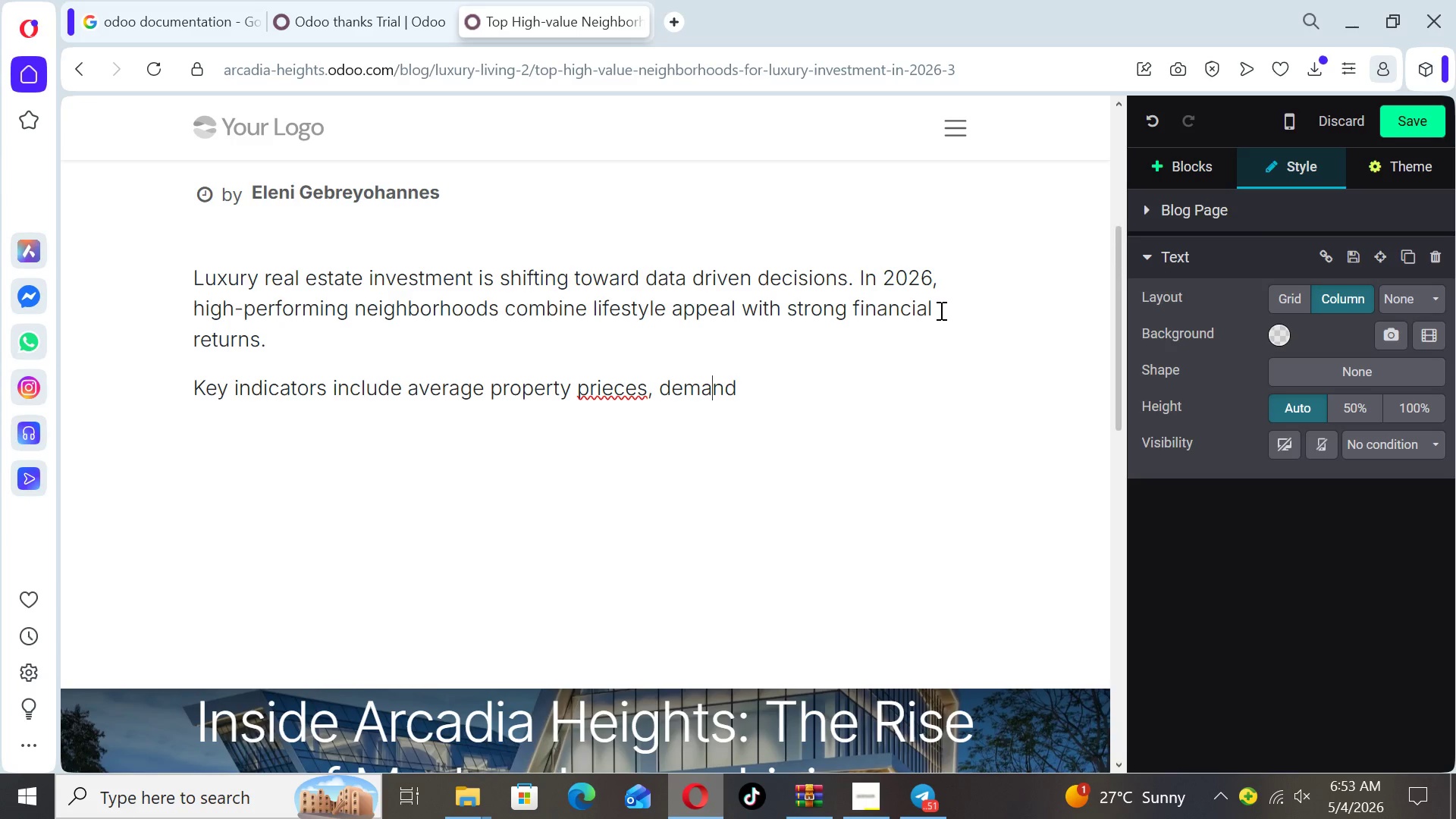 
key(ArrowLeft)
 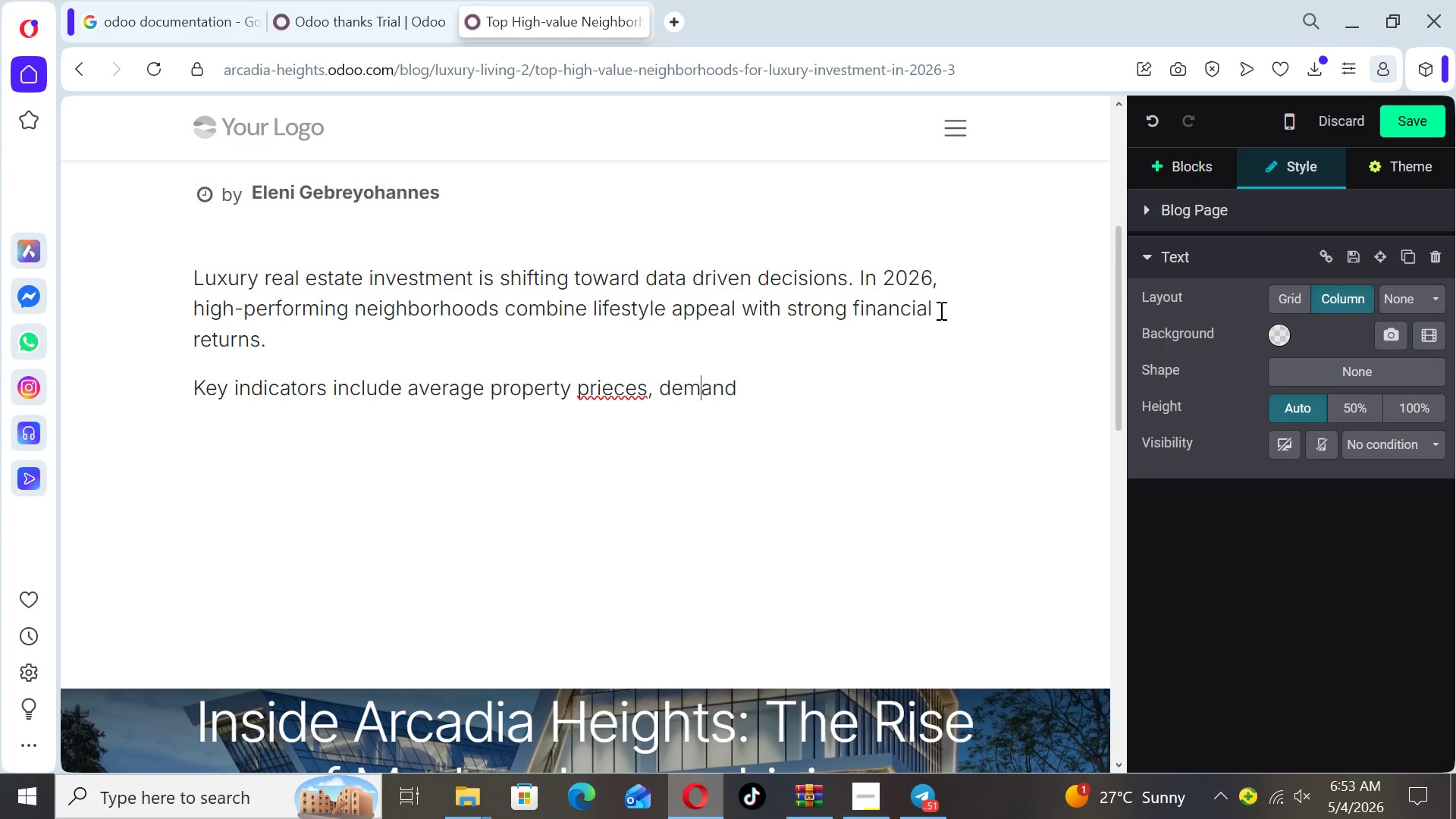 
key(ArrowLeft)
 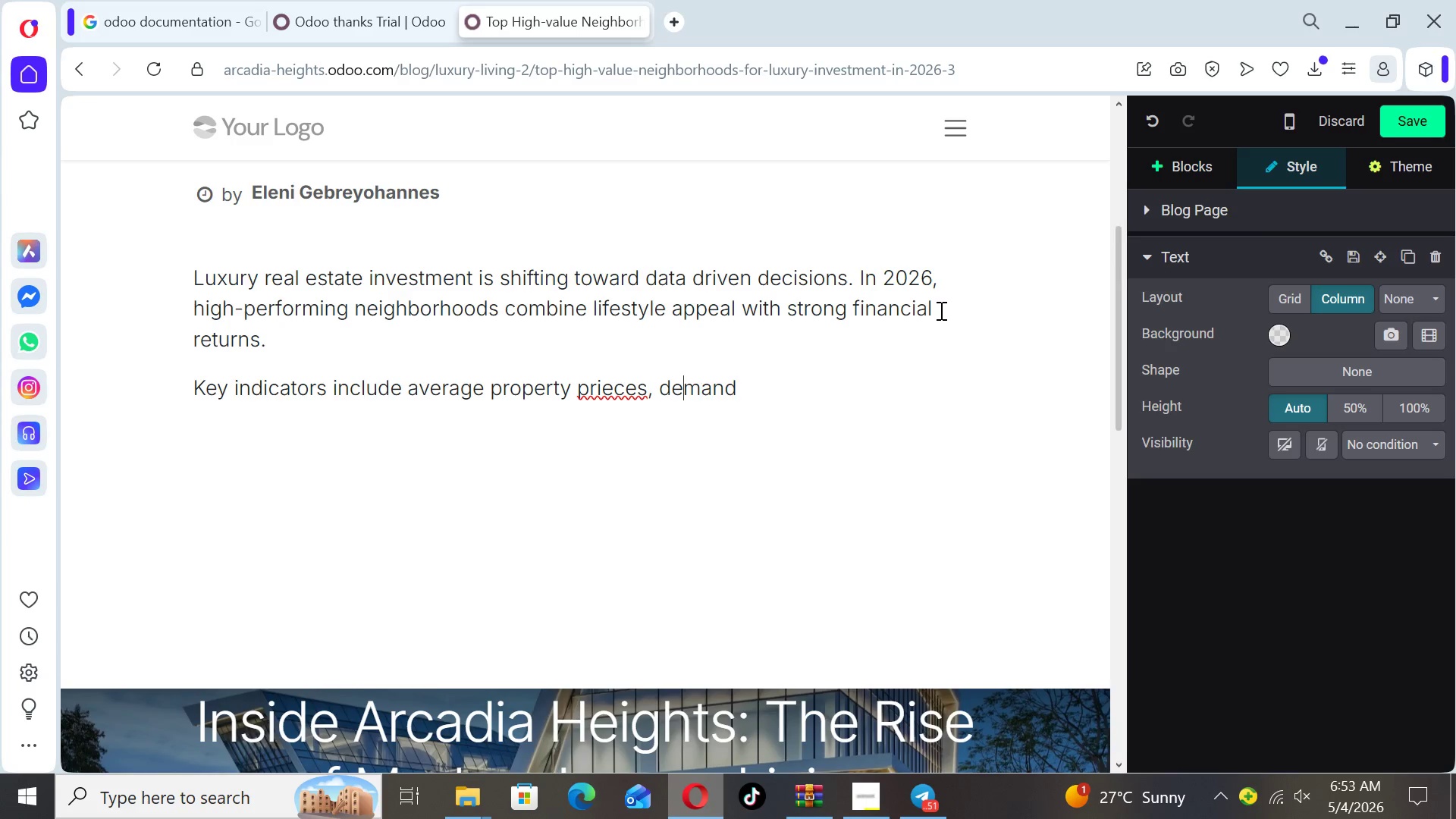 
key(ArrowLeft)
 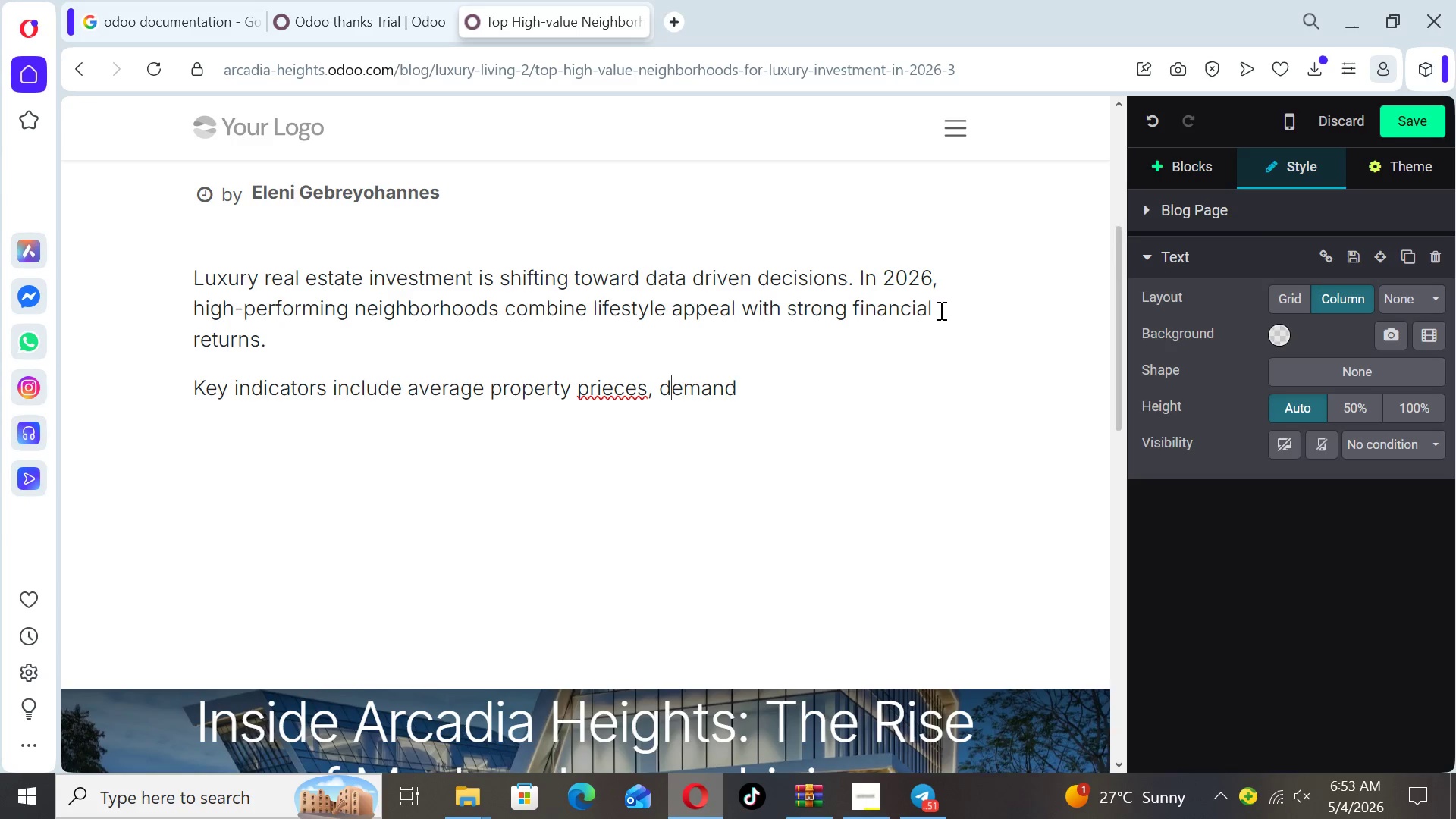 
key(ArrowLeft)
 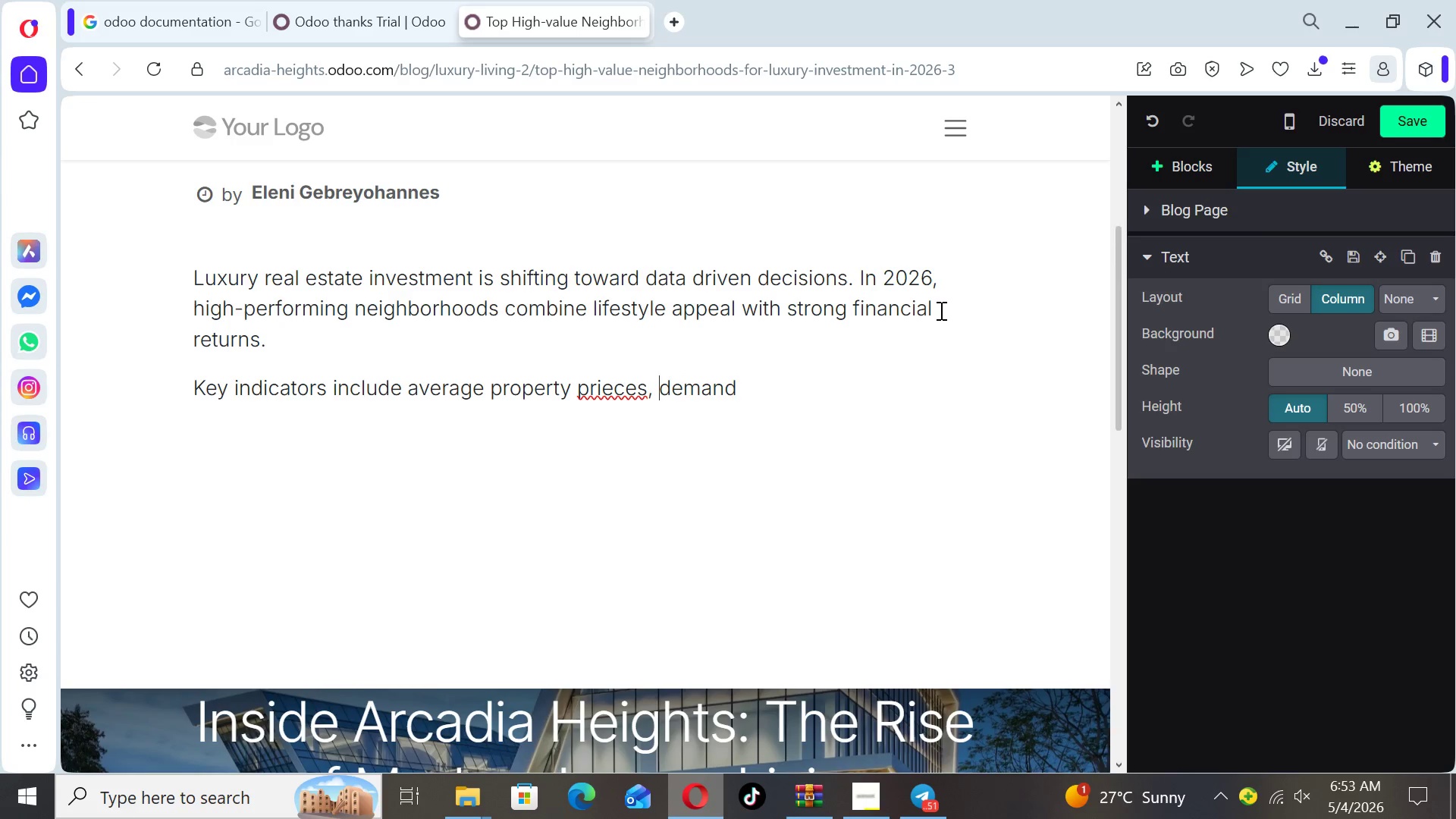 
key(ArrowLeft)
 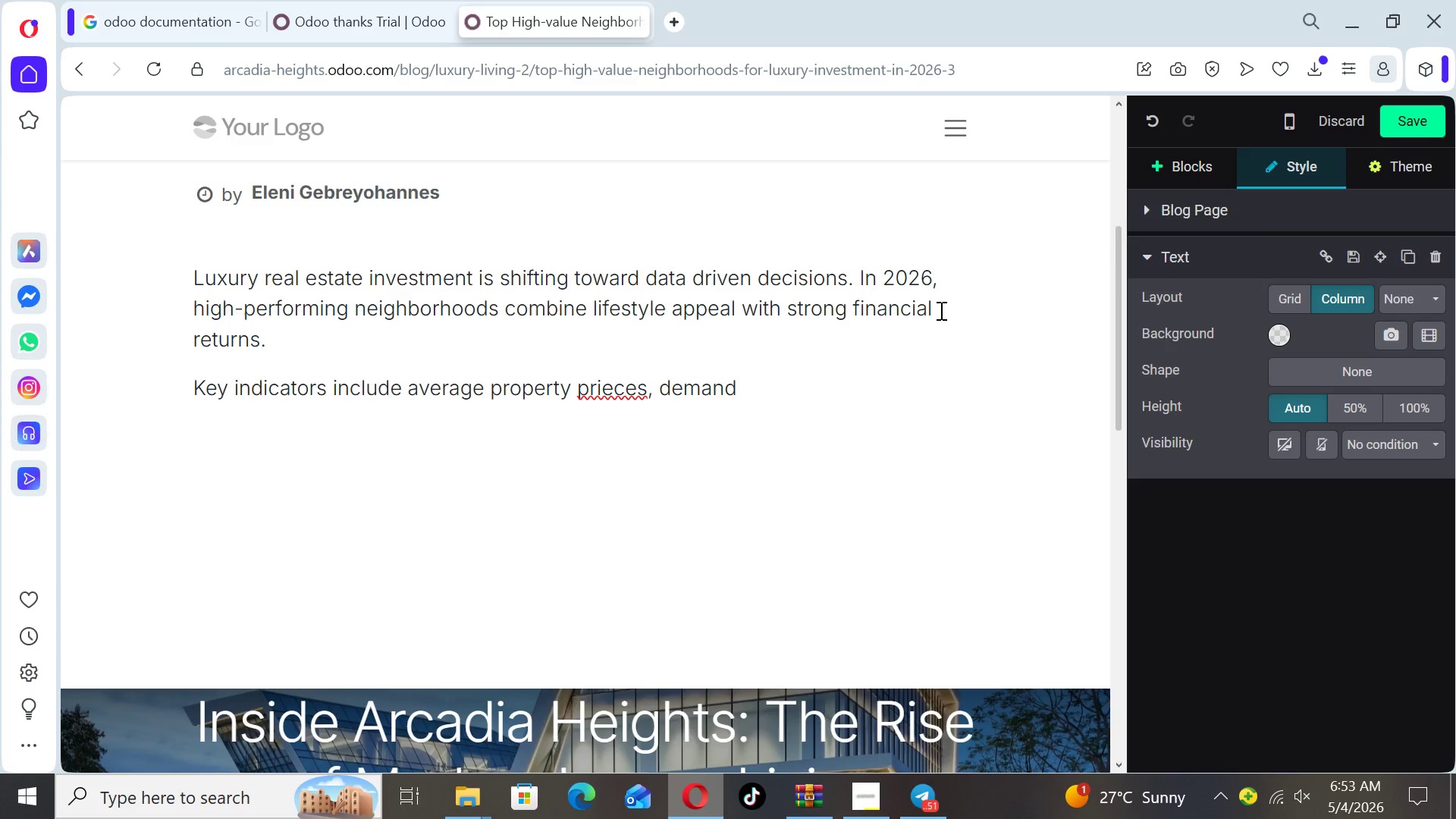 
key(ArrowLeft)
 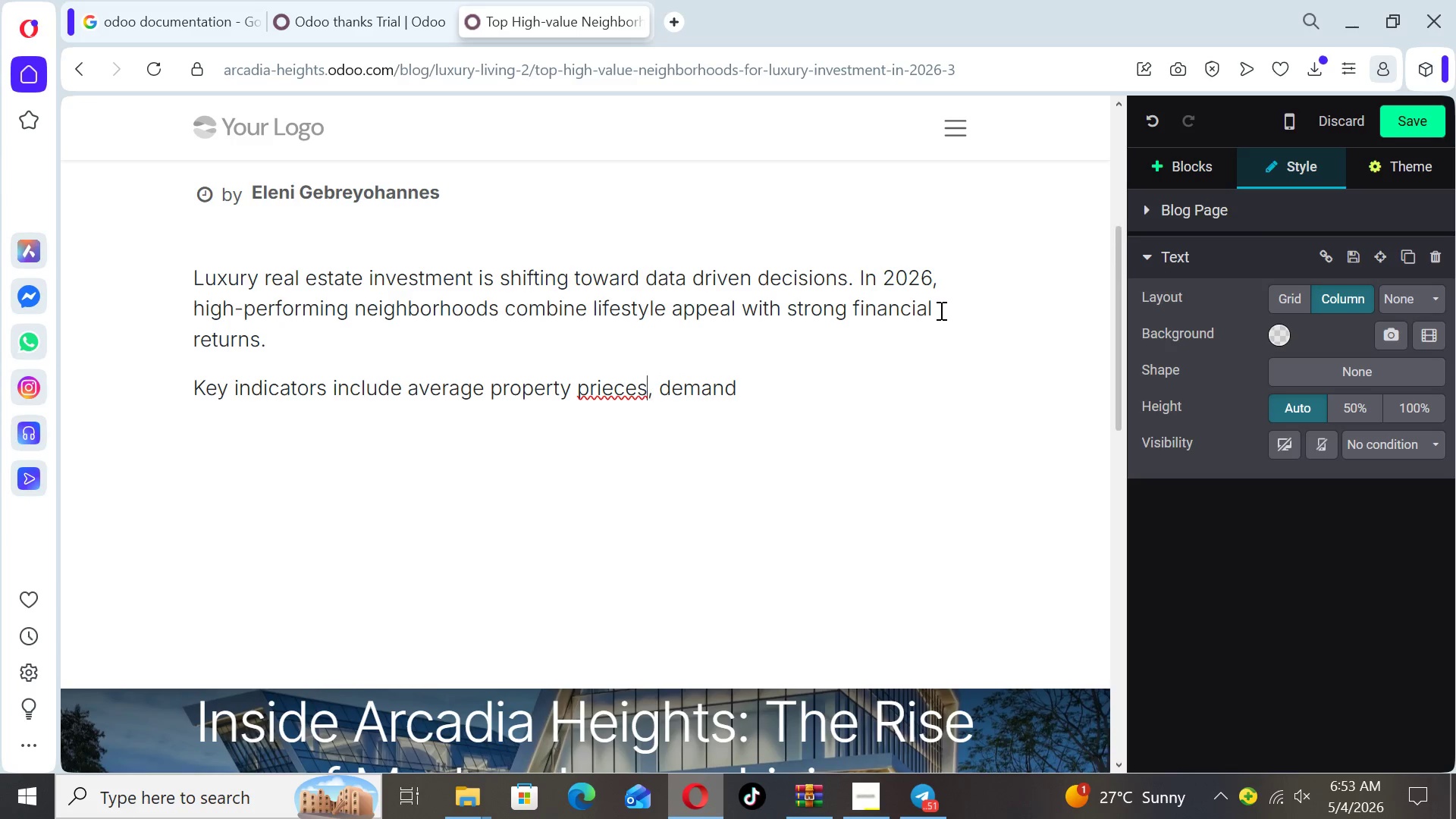 
key(ArrowLeft)
 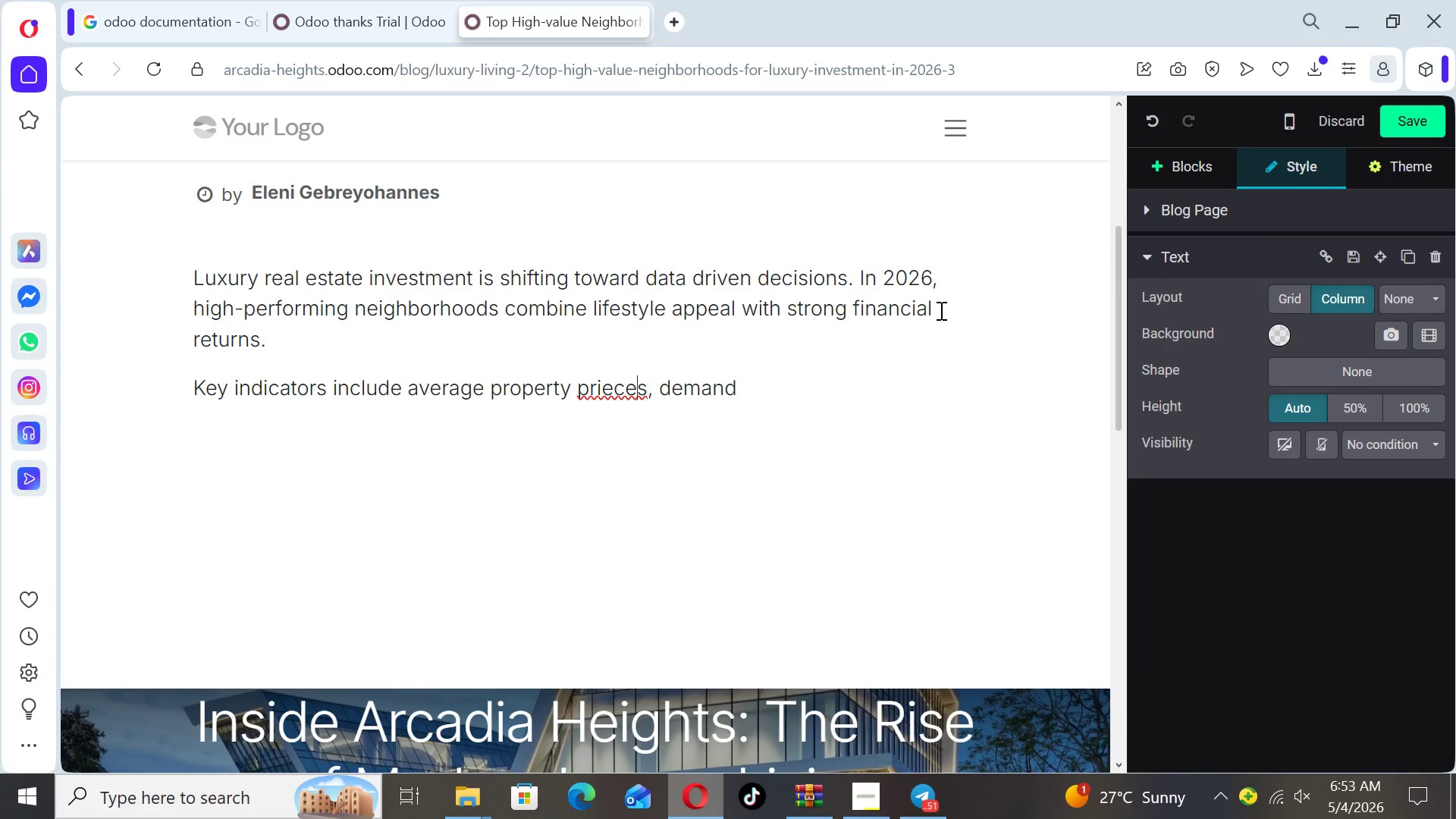 
key(ArrowLeft)
 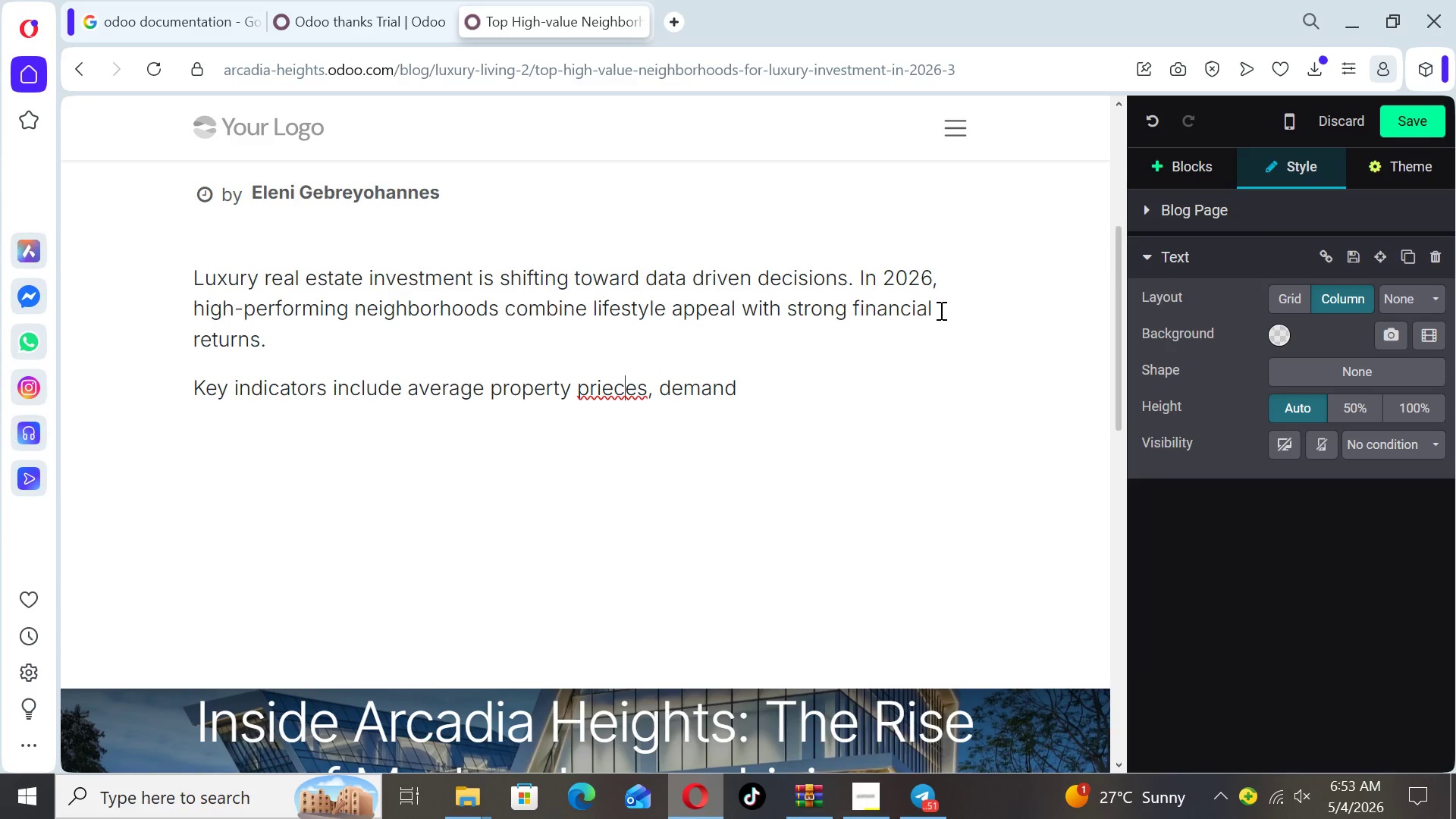 
key(ArrowLeft)
 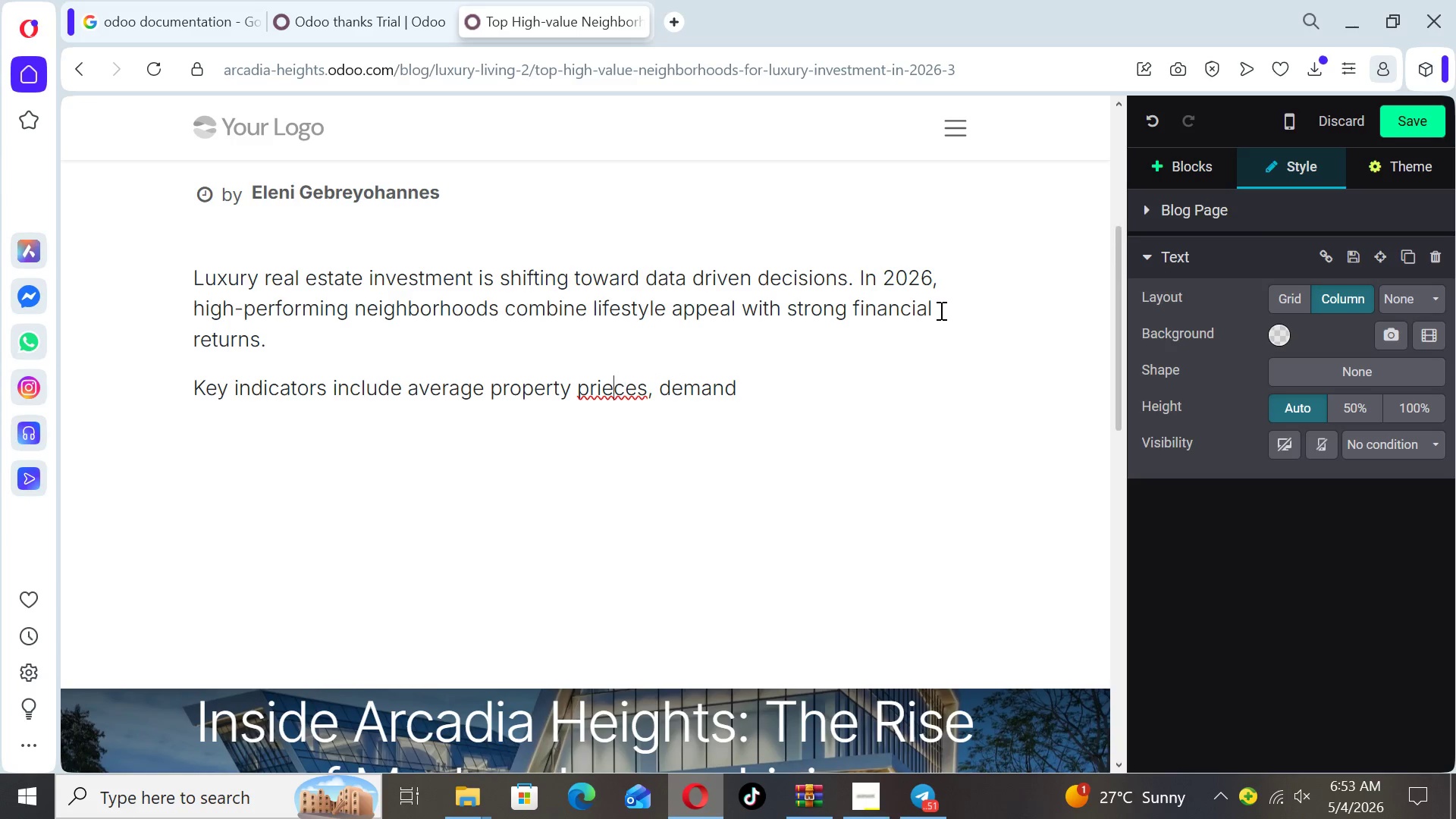 
key(ArrowLeft)
 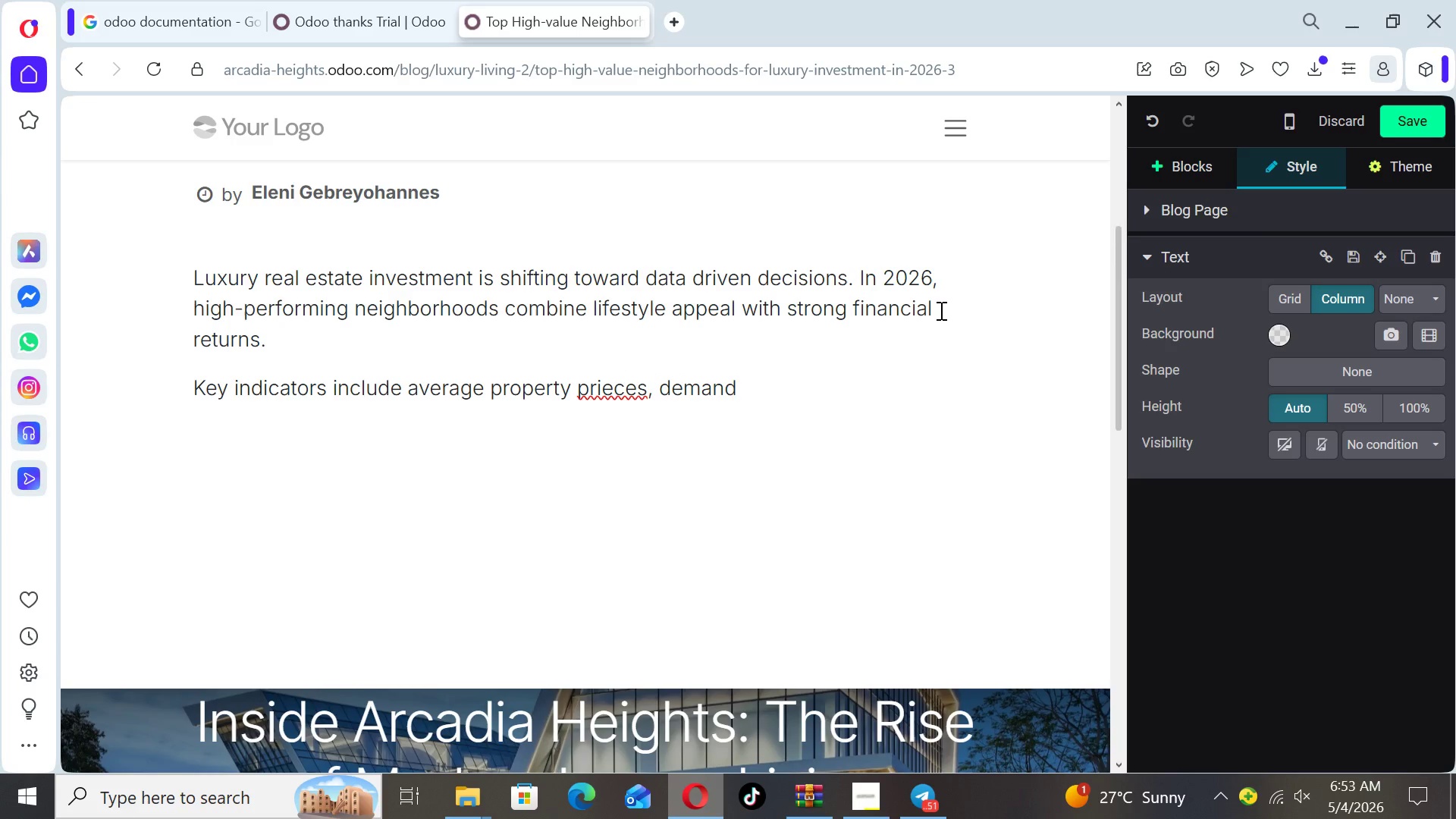 
key(Backspace)
 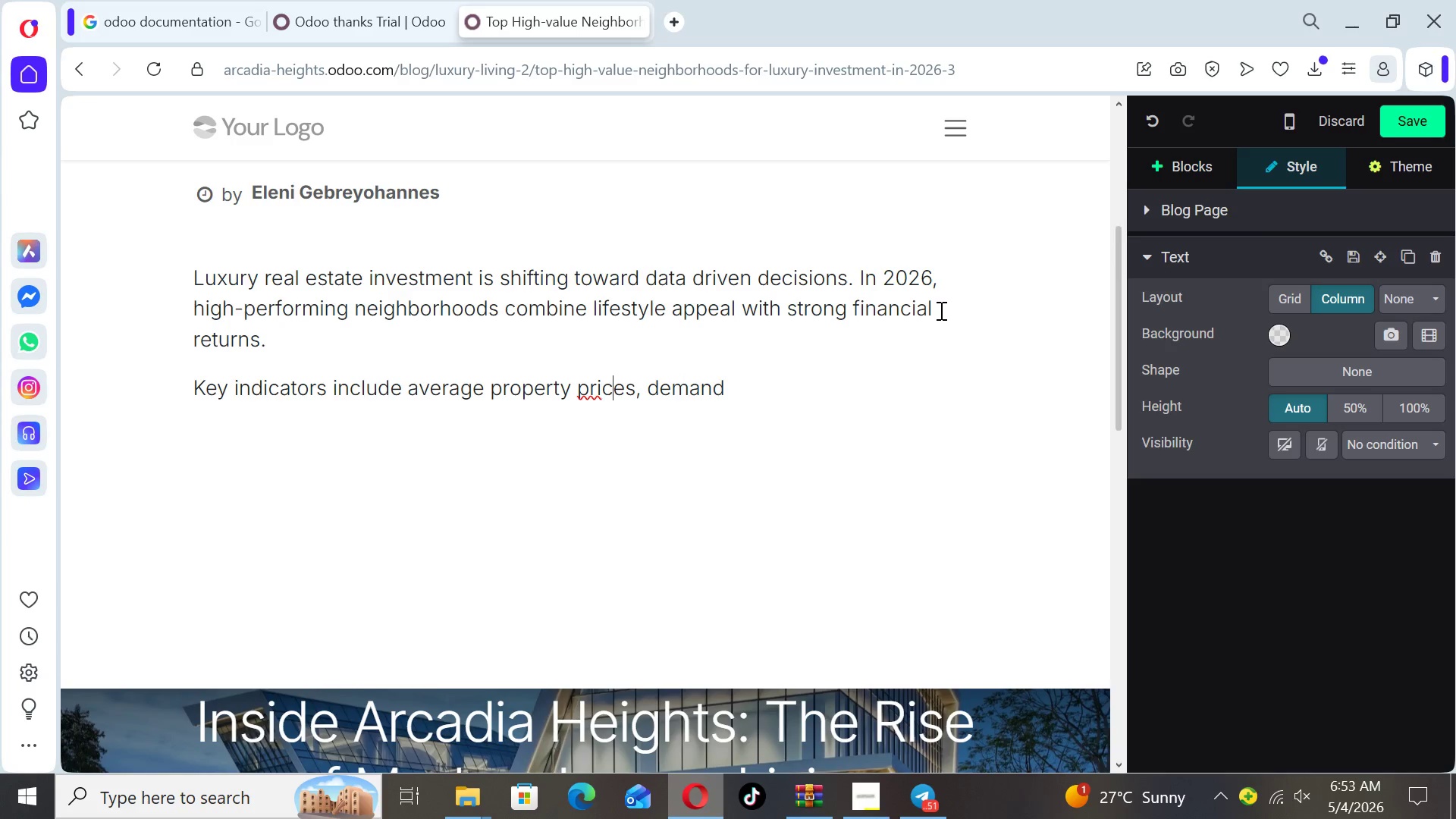 
hold_key(key=ArrowRight, duration=0.62)
 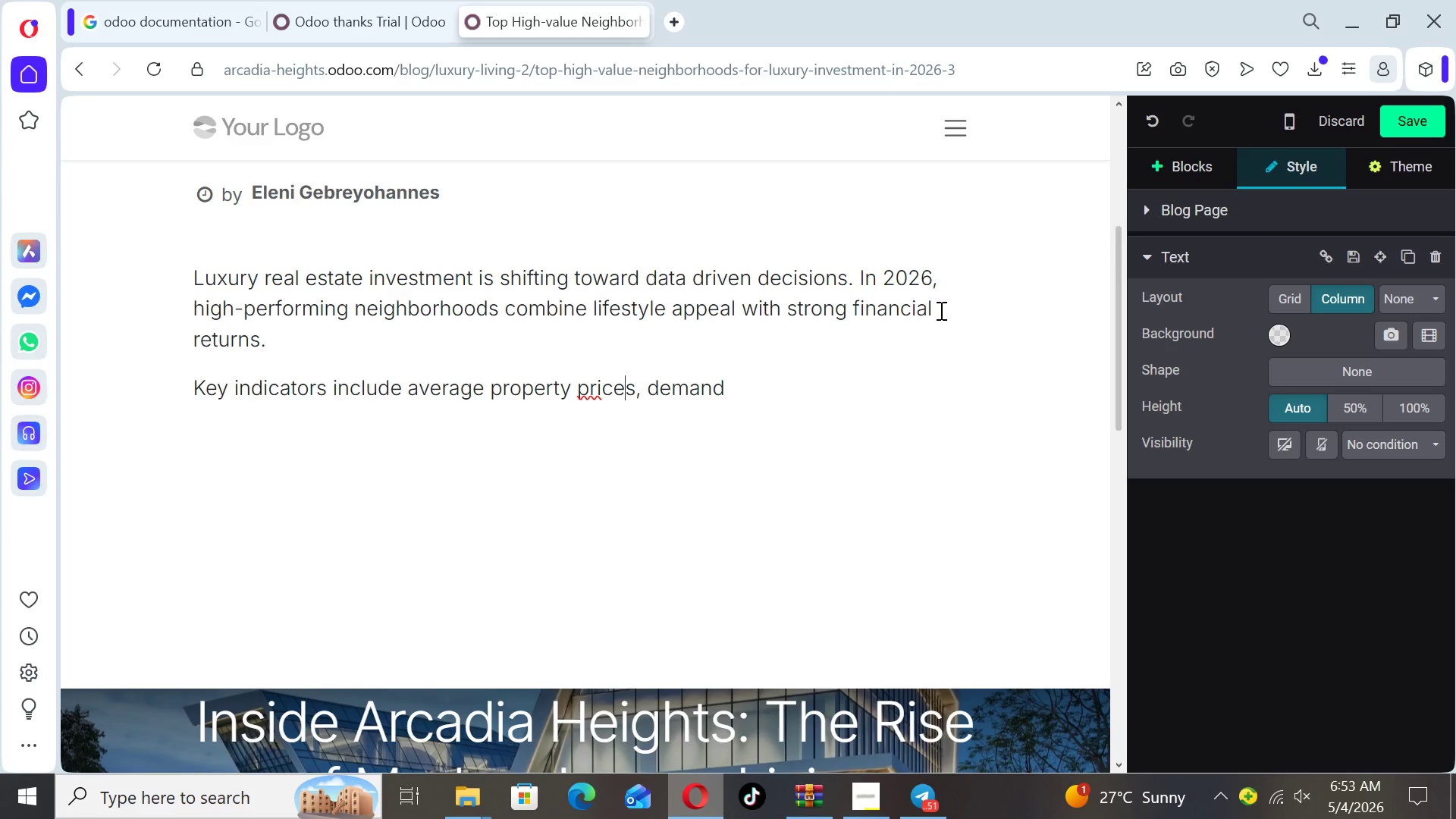 
key(ArrowRight)
 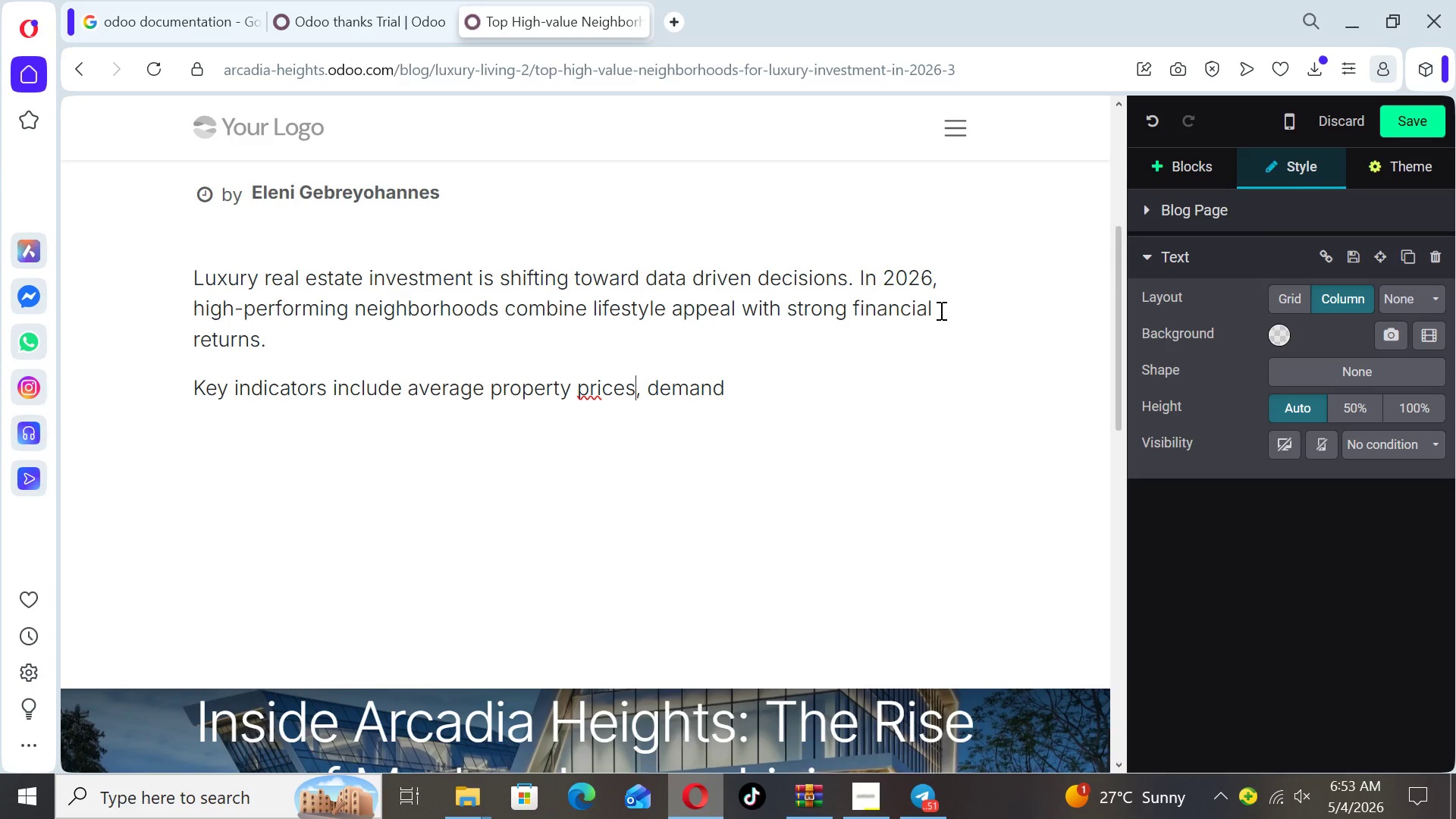 
key(ArrowRight)
 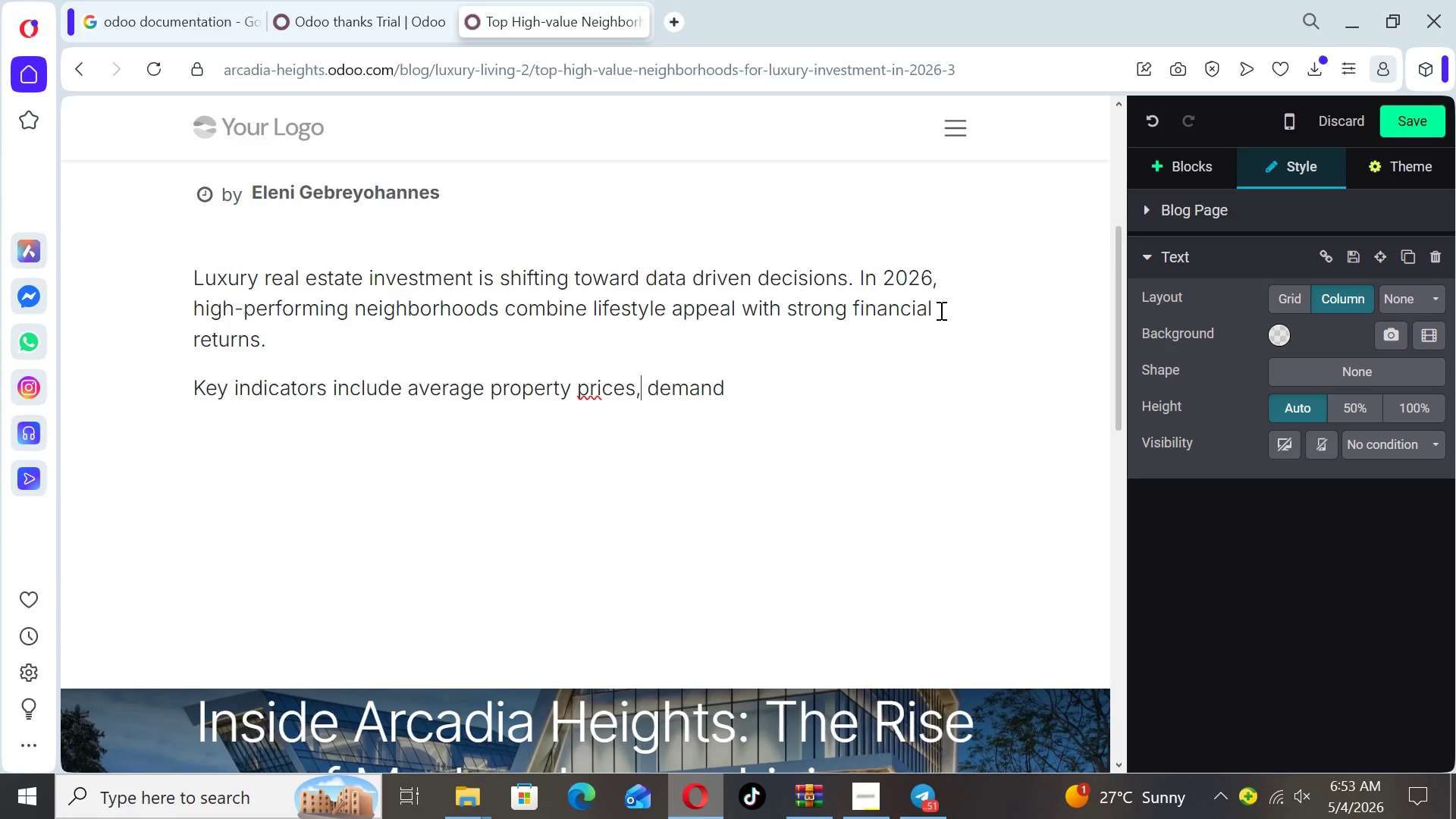 
key(ArrowRight)
 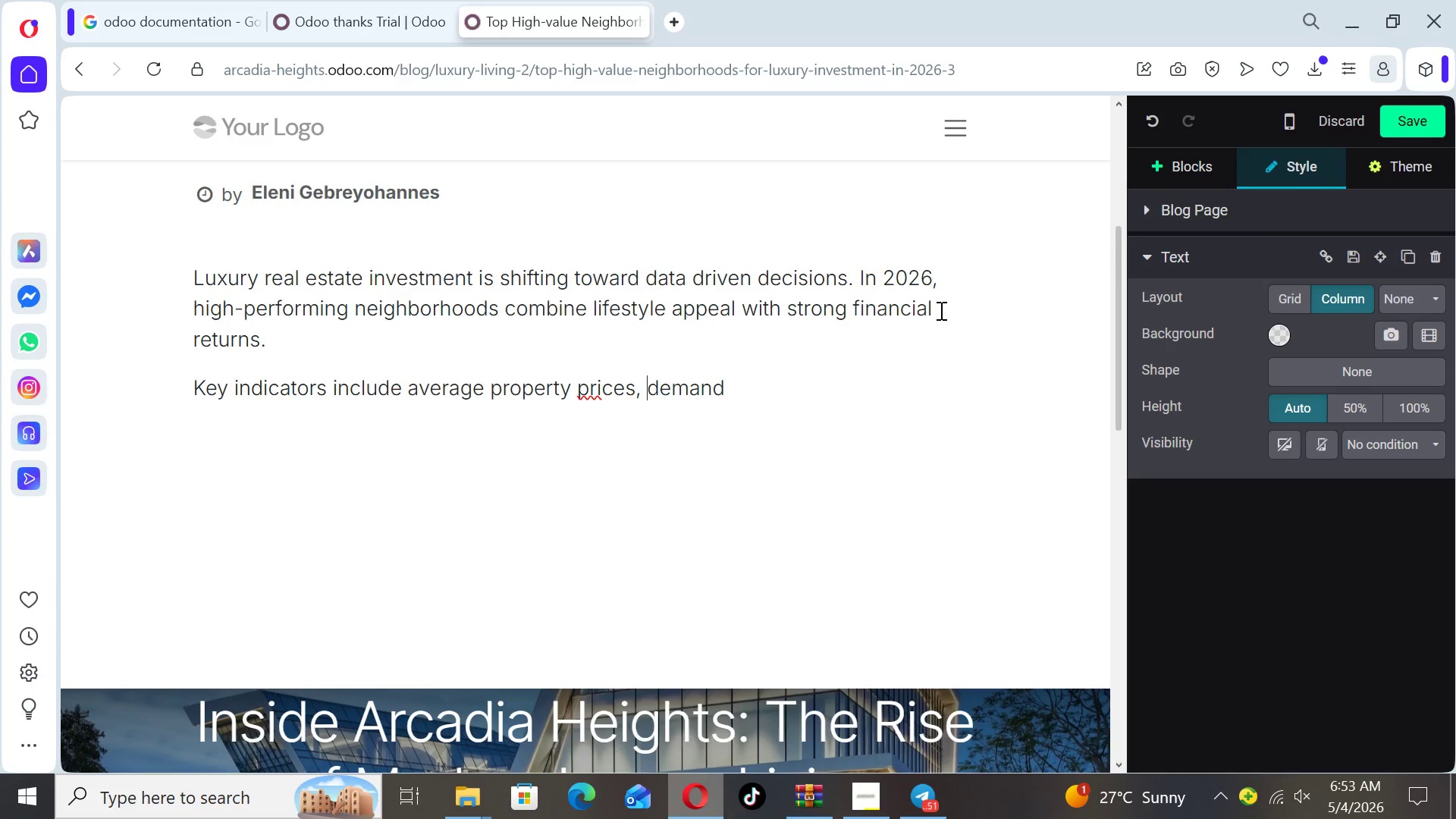 
key(ArrowRight)
 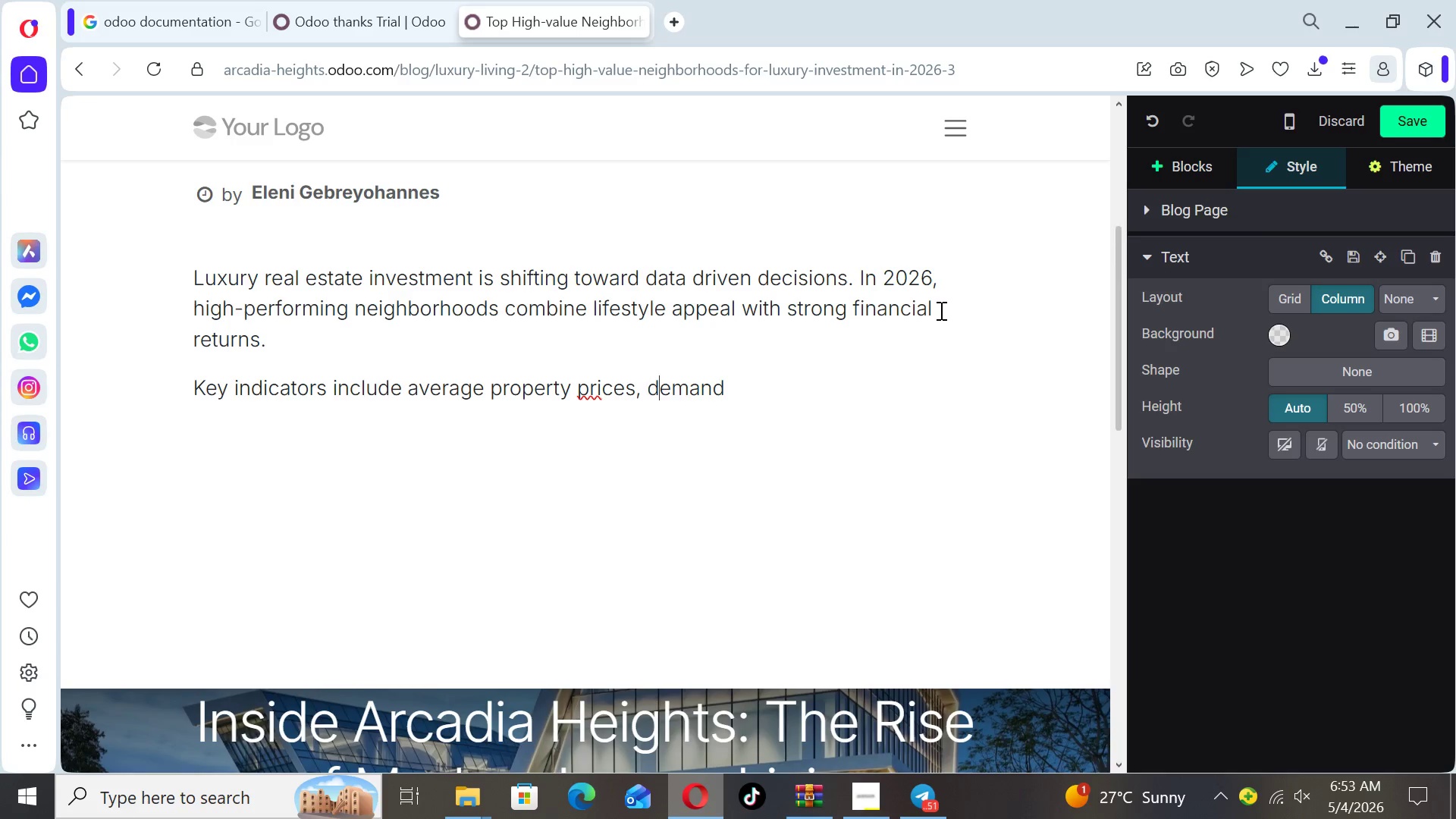 
key(ArrowRight)
 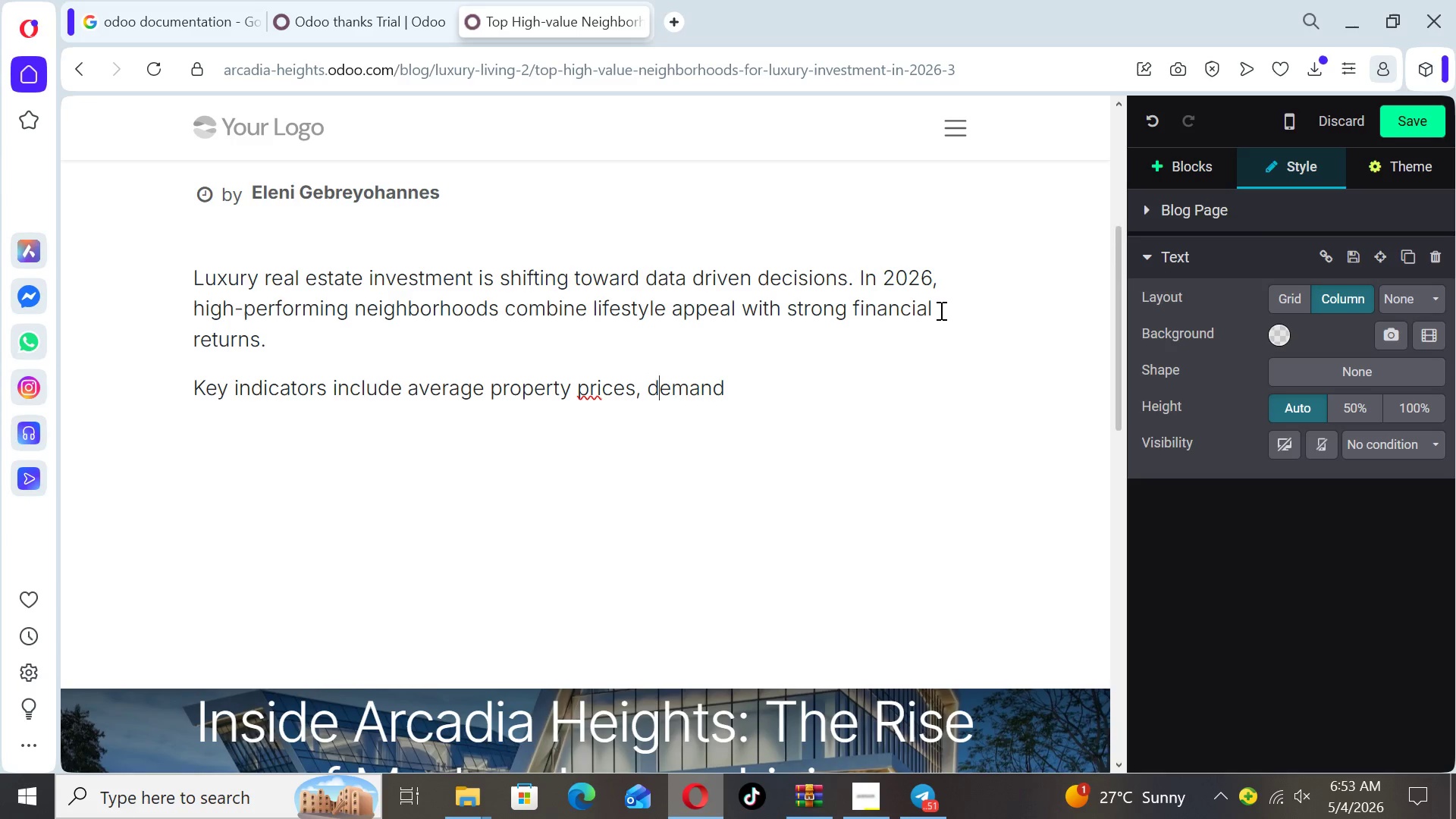 
key(ArrowRight)
 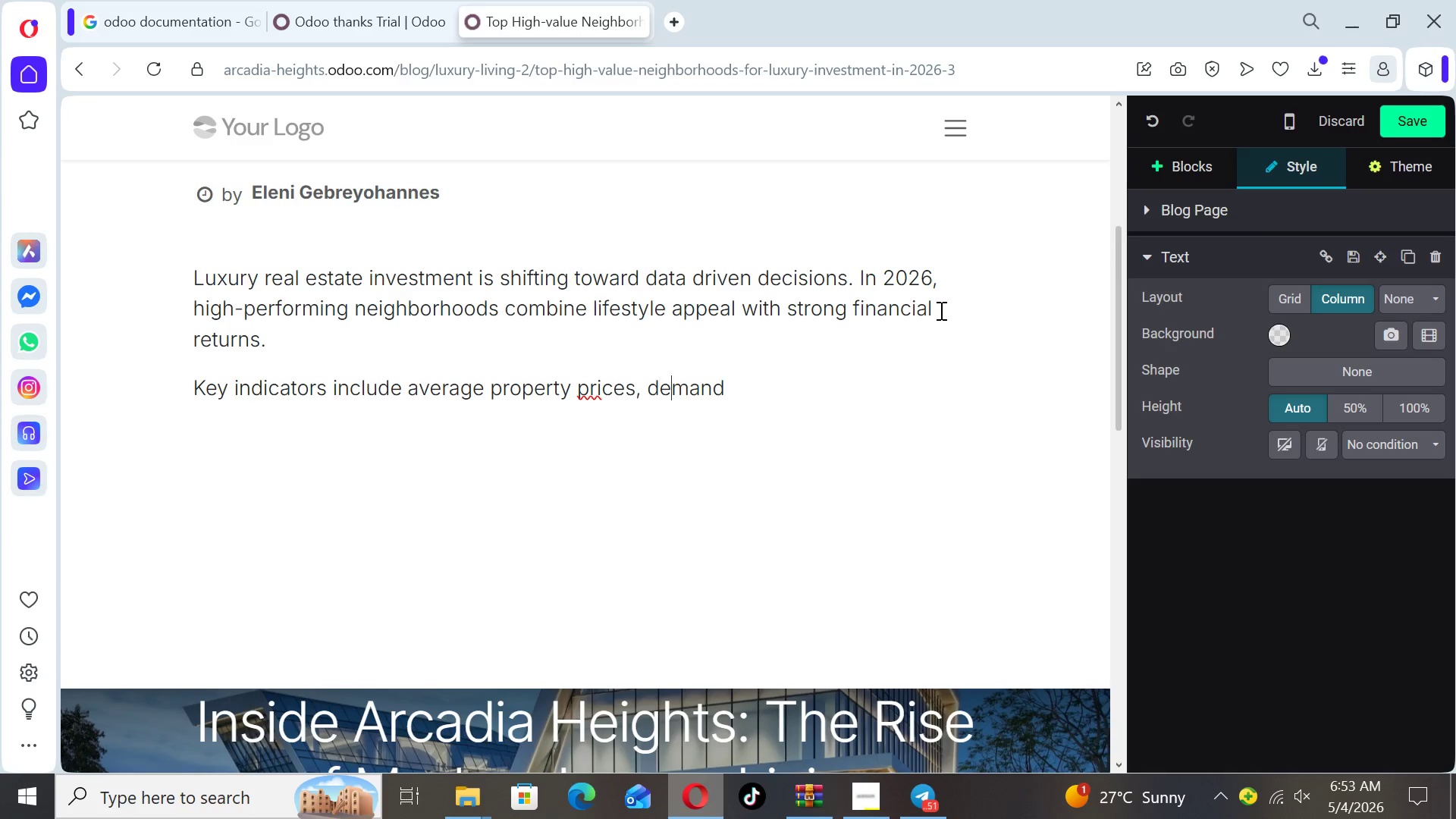 
key(ArrowRight)
 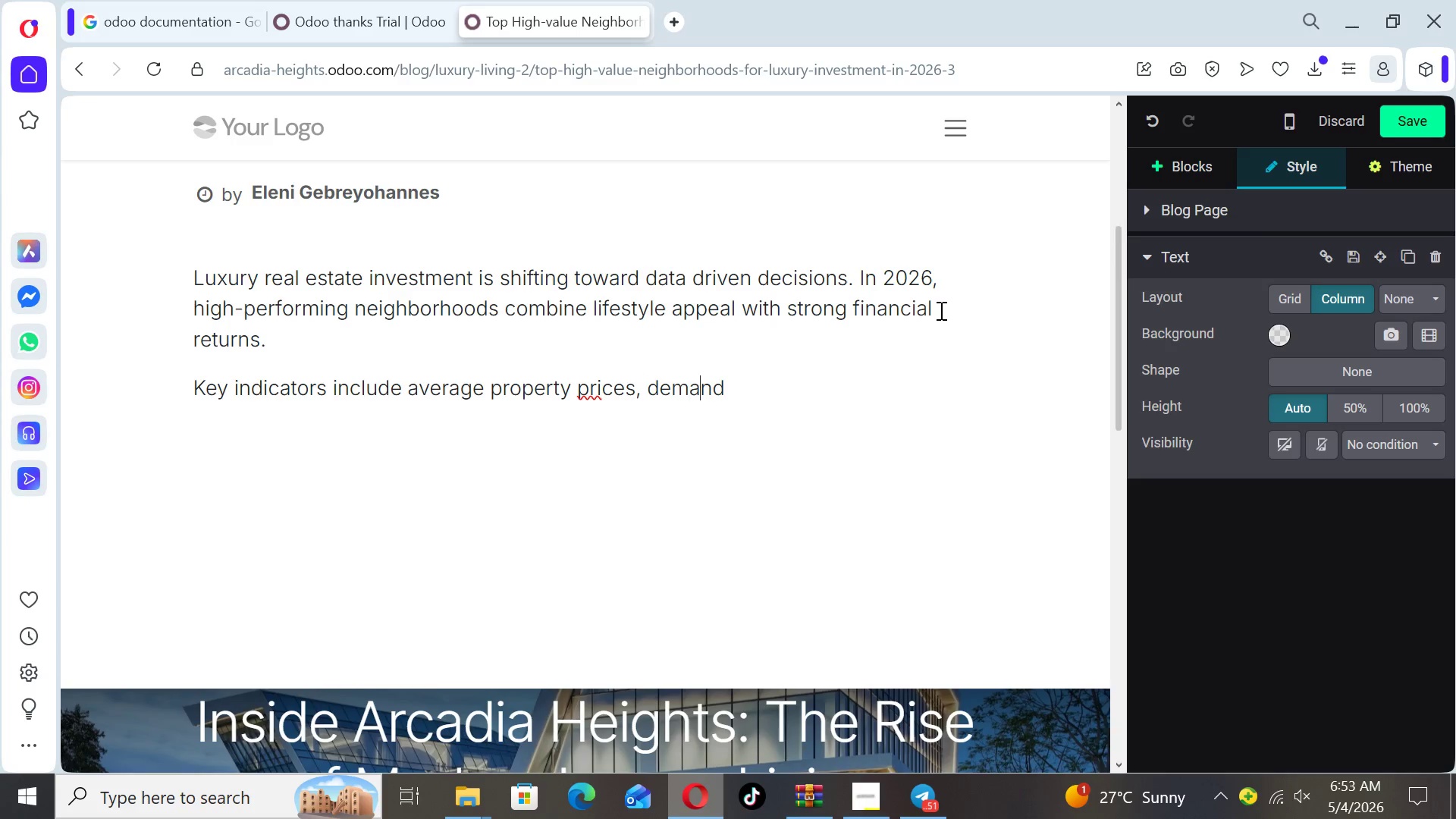 
key(ArrowRight)
 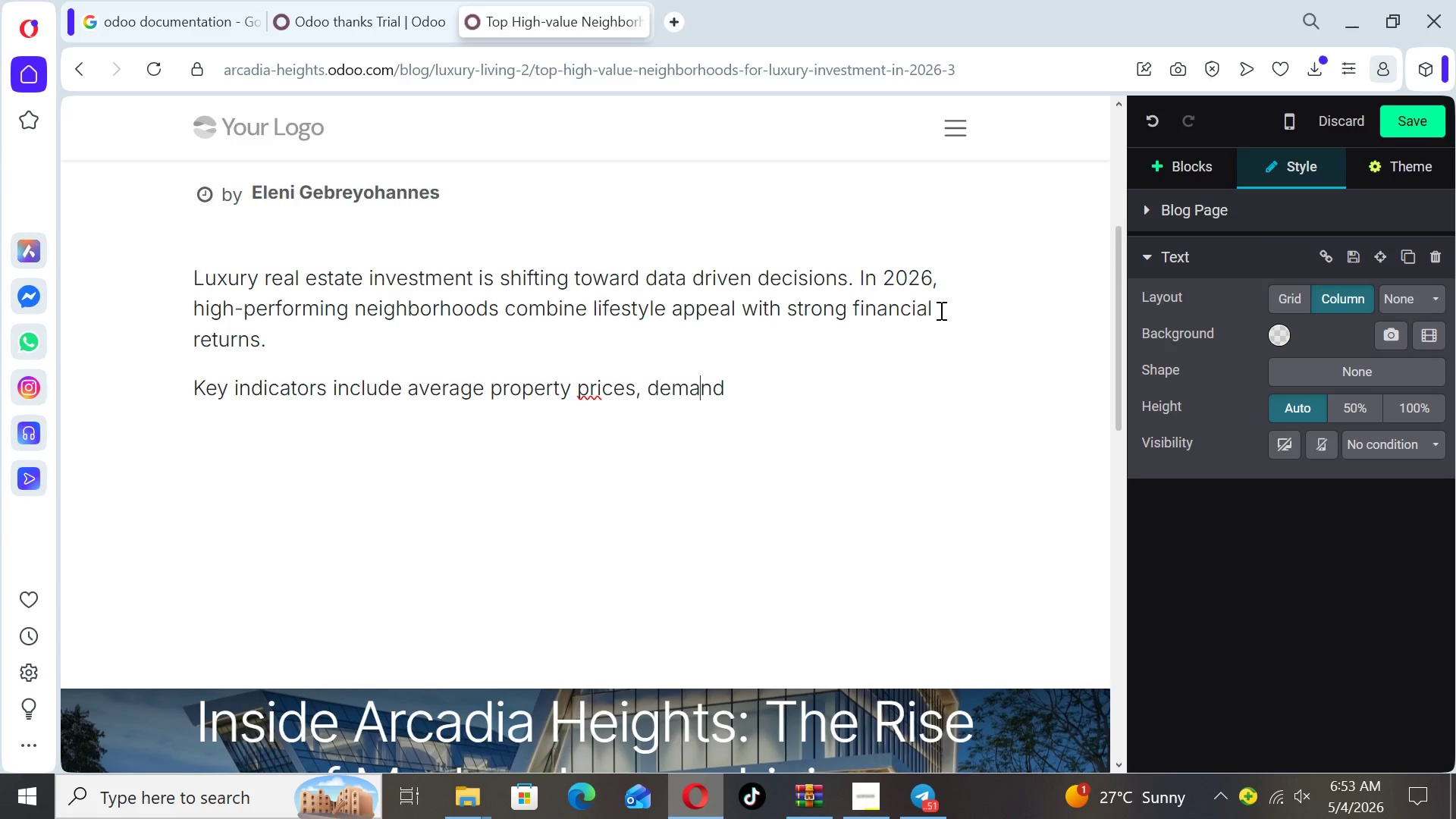 
key(ArrowRight)
 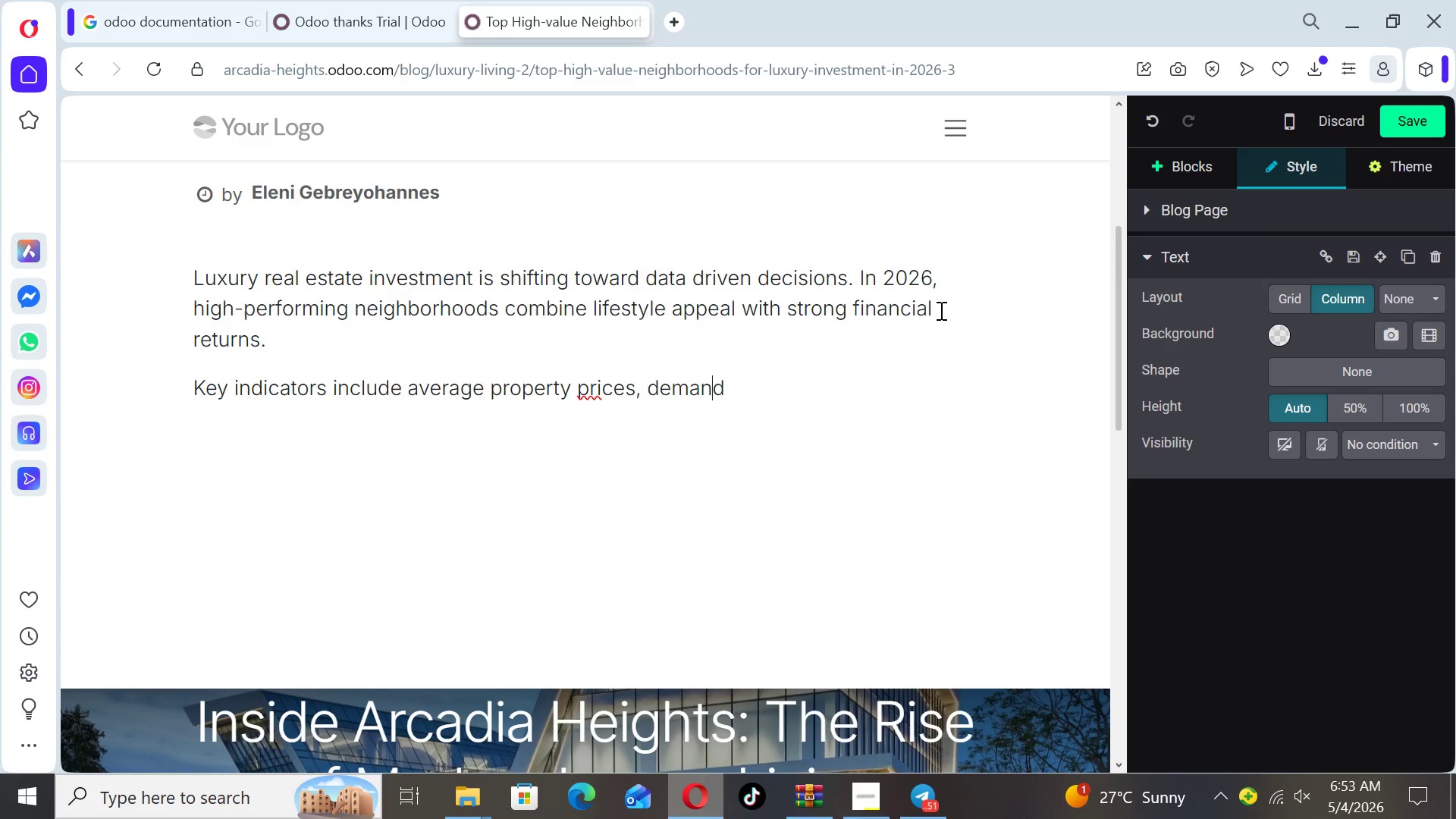 
key(ArrowRight)
 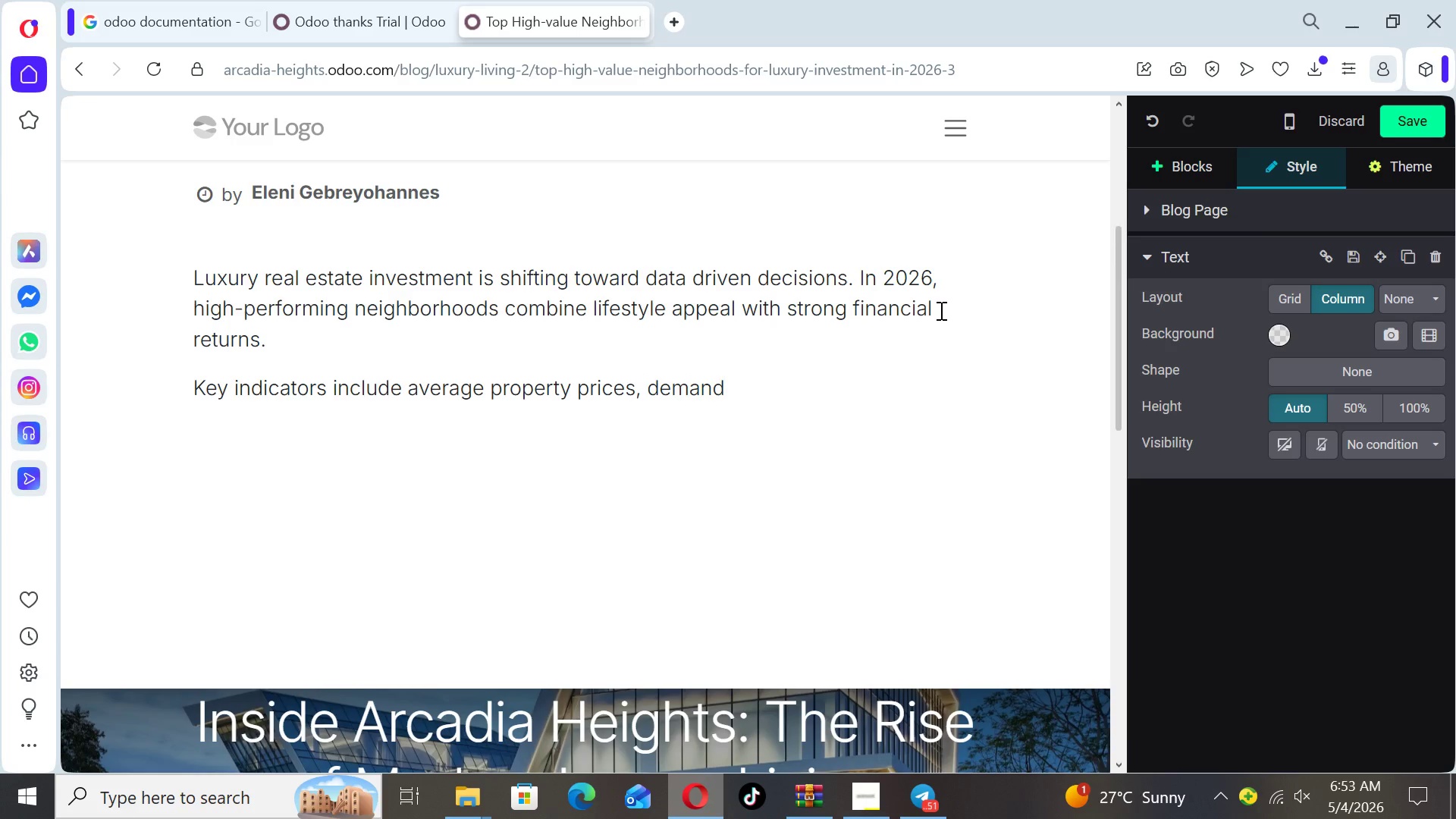 
type( trends, and proximity to major landmarks. Areas with )
 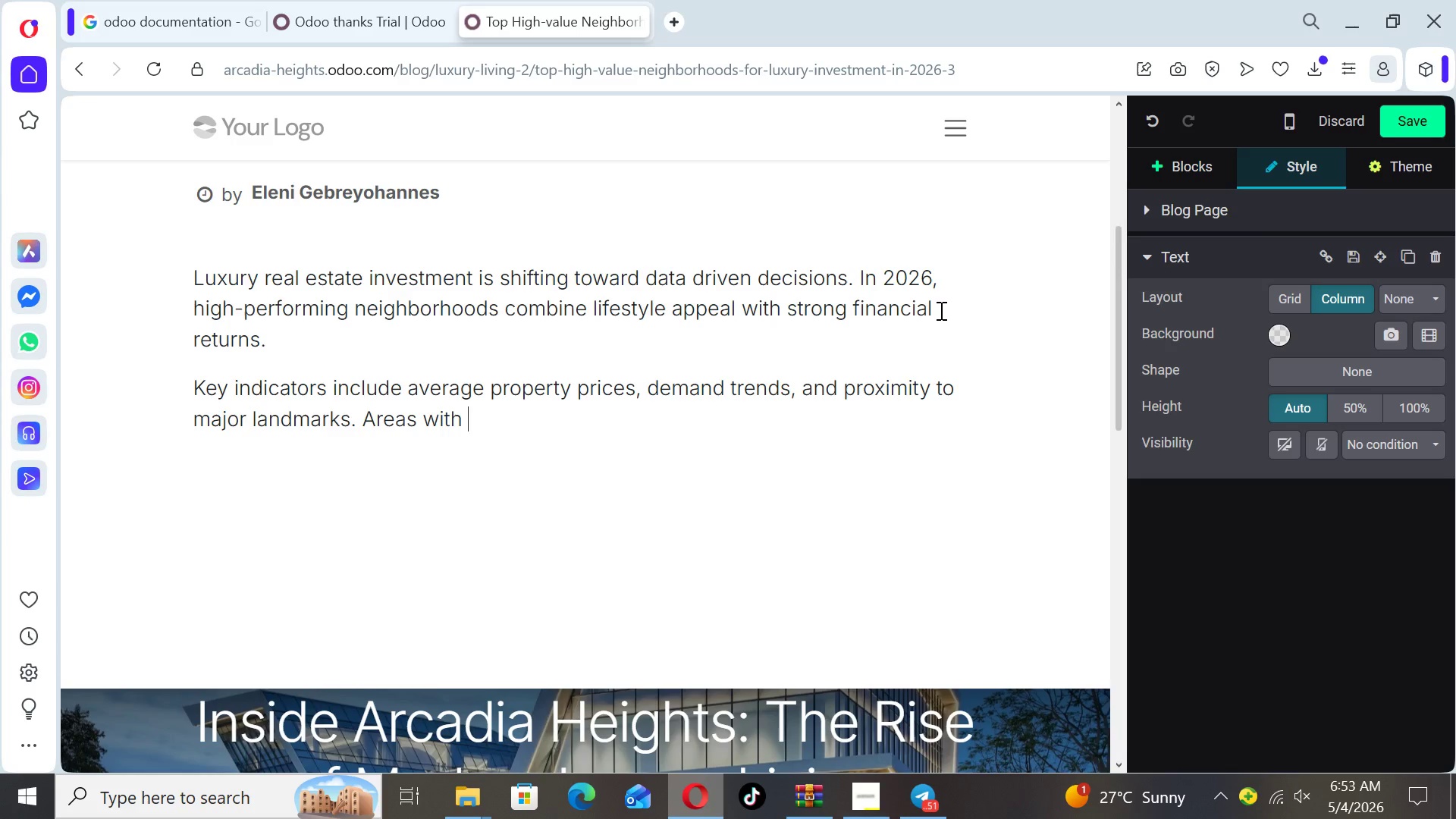 
type(mixed-use developments and  )
key(Backspace)
type(premium amenities are attracting high-net-worth buyers.)
 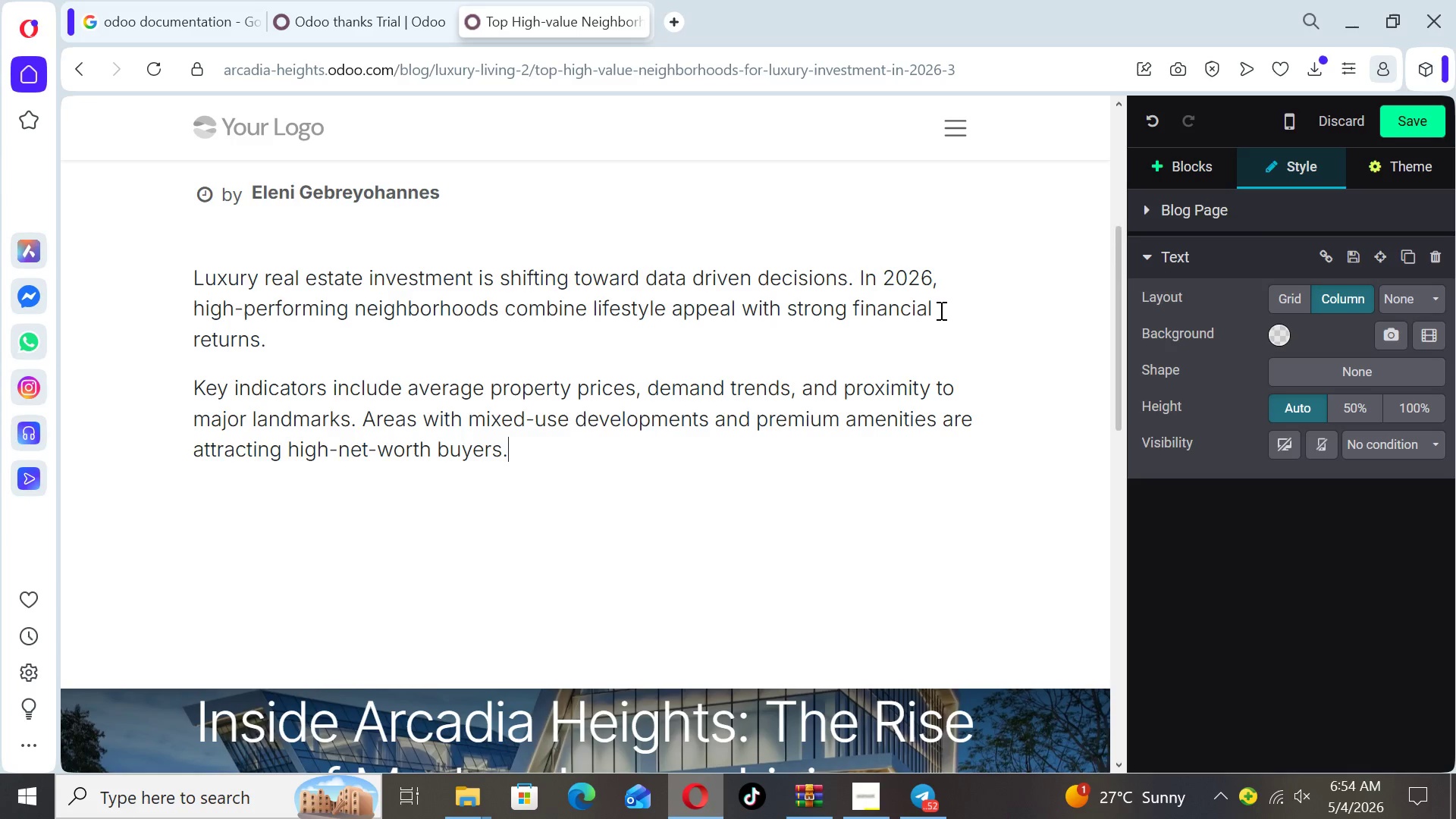 
key(Enter)
 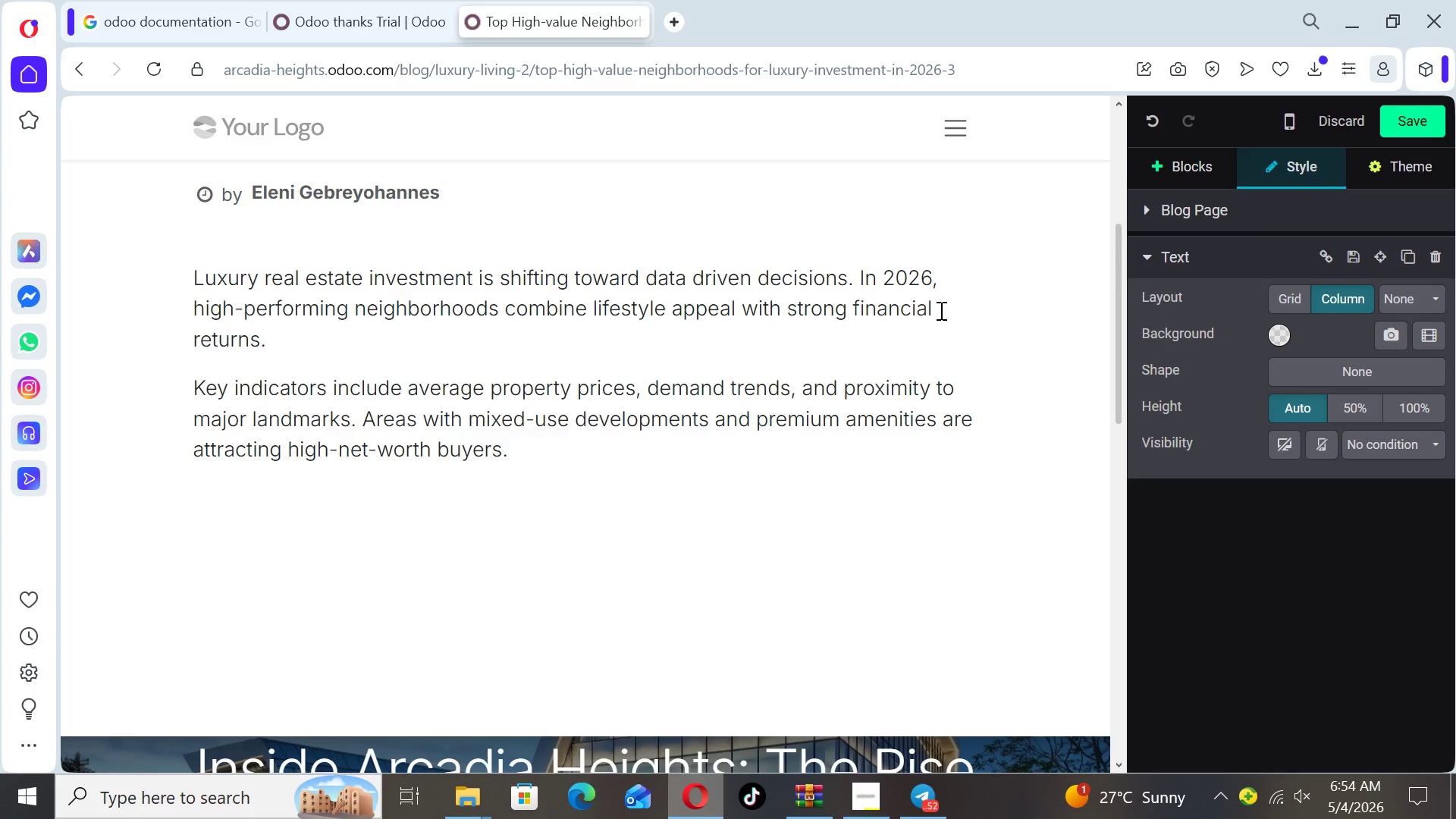 
type(Moders buyers are also )
 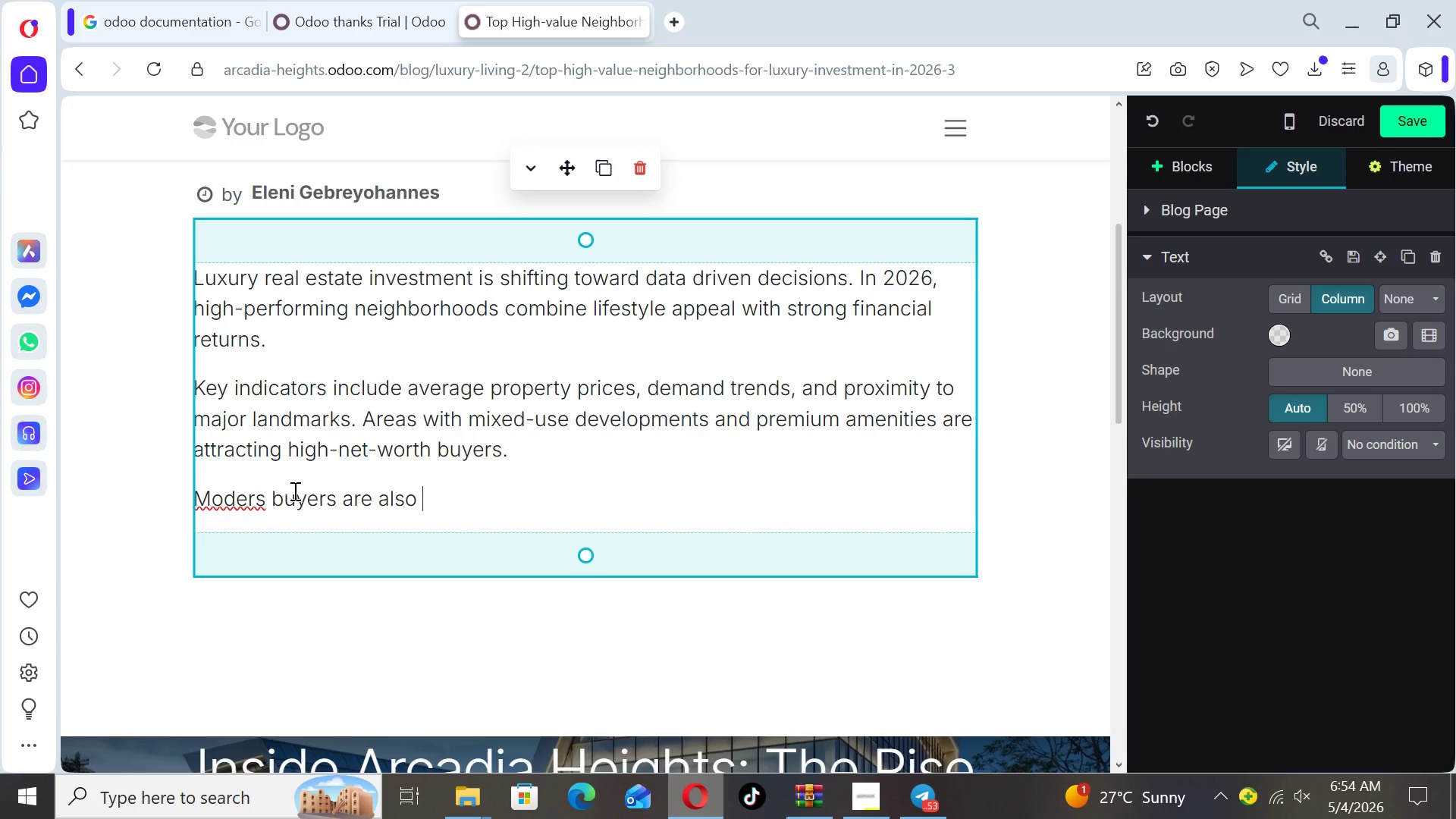 
left_click([263, 492])
 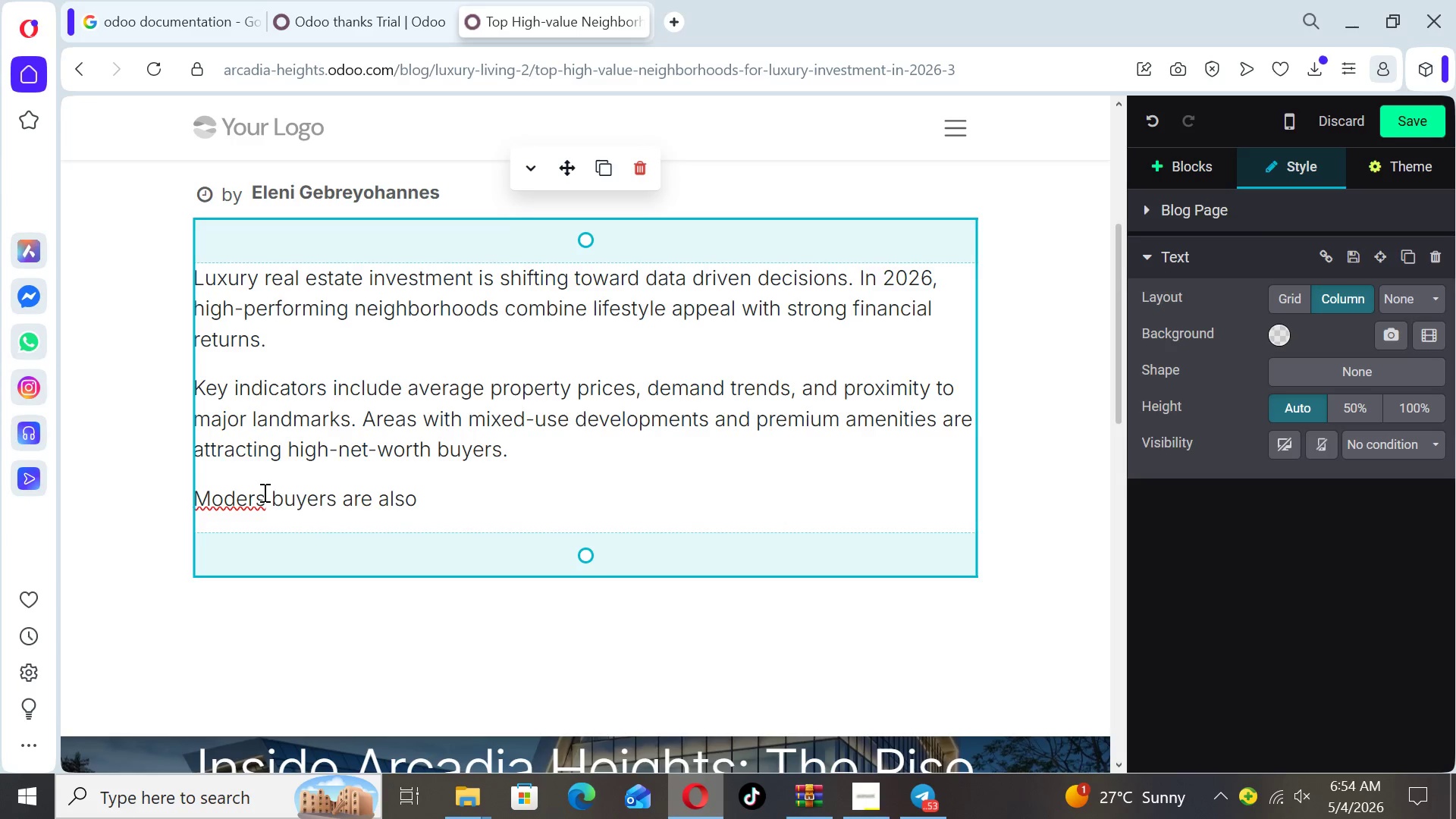 
key(Backspace)
 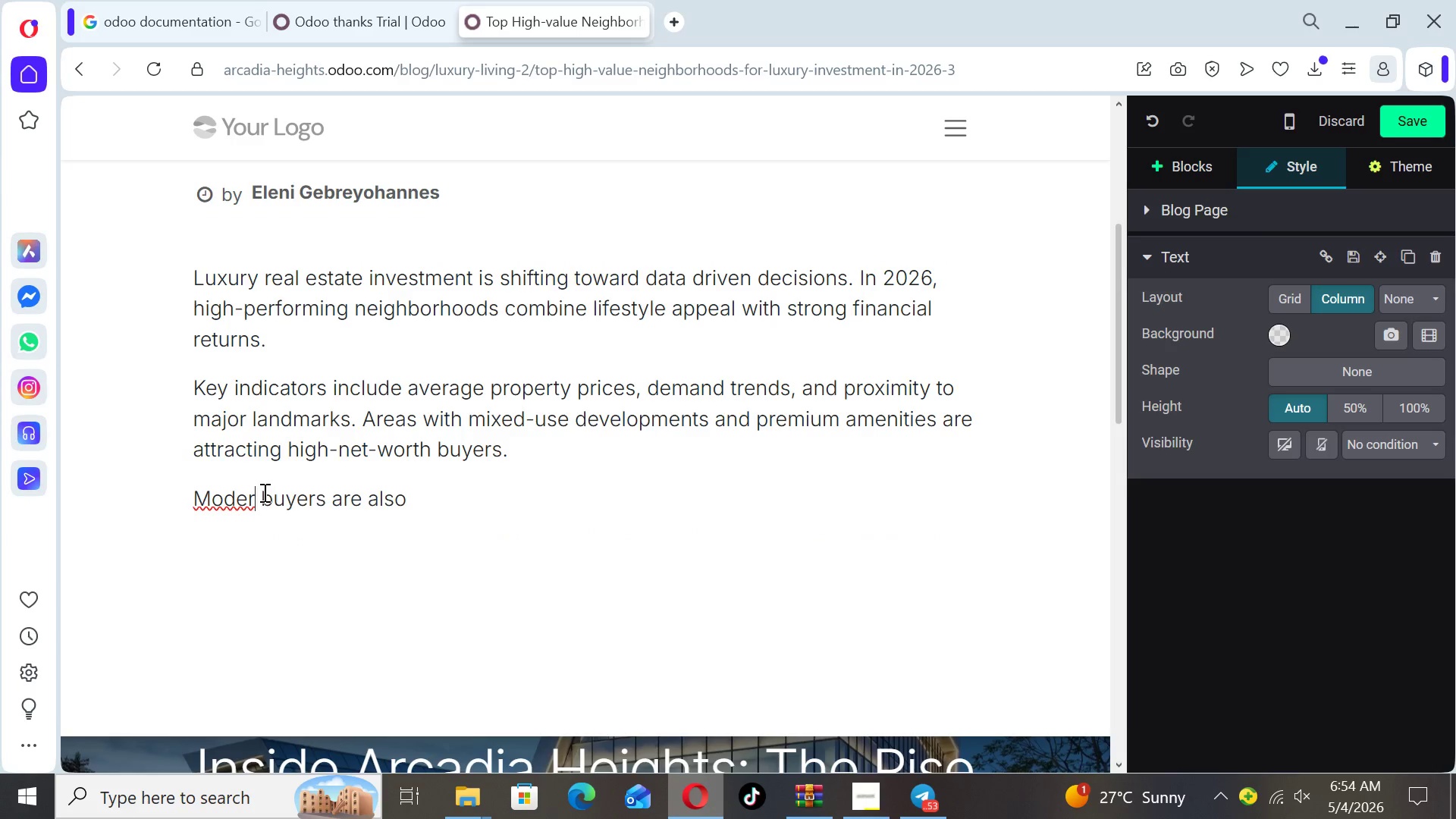 
key(N)
 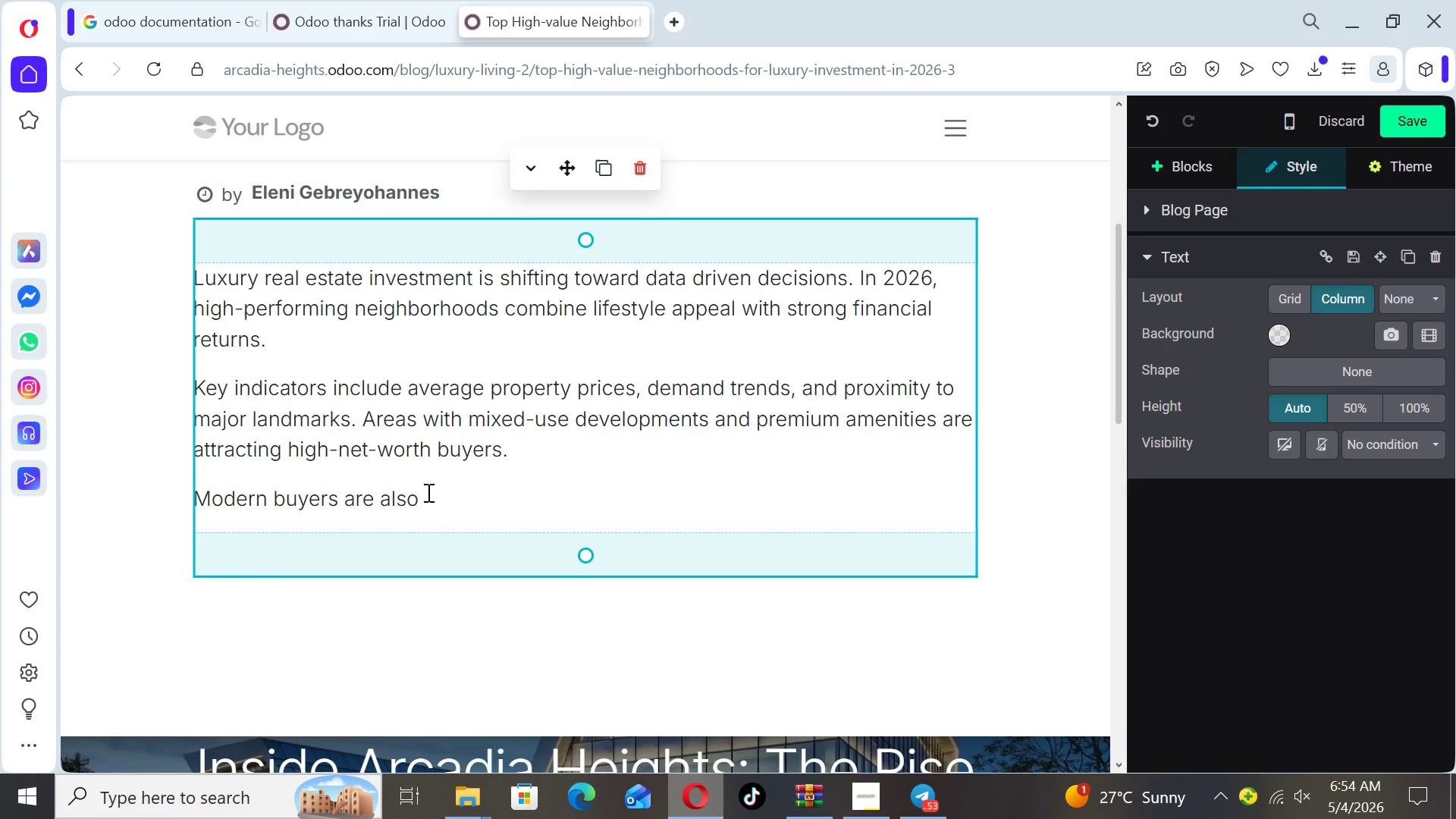 
left_click([427, 492])
 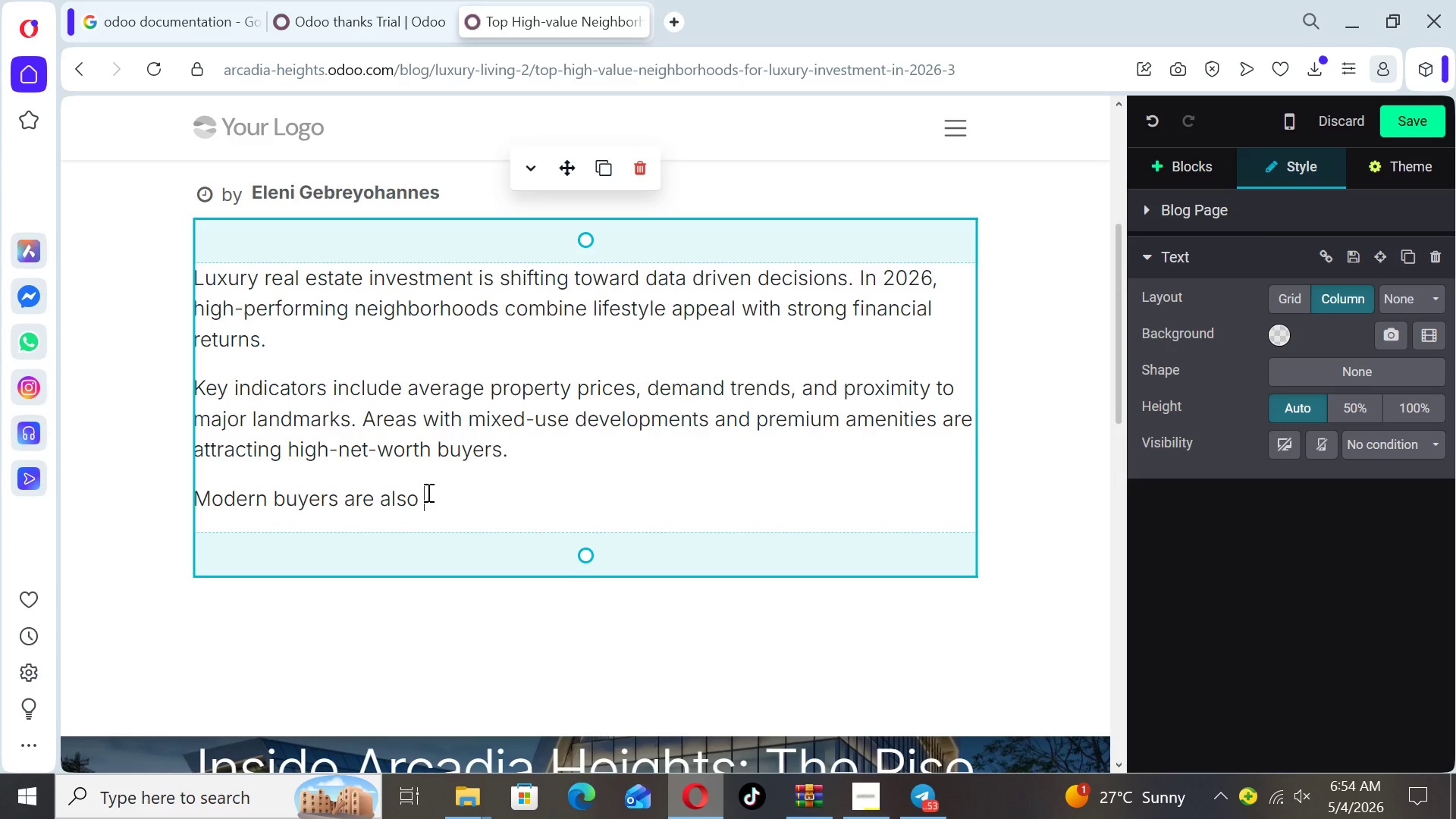 
wait(5.66)
 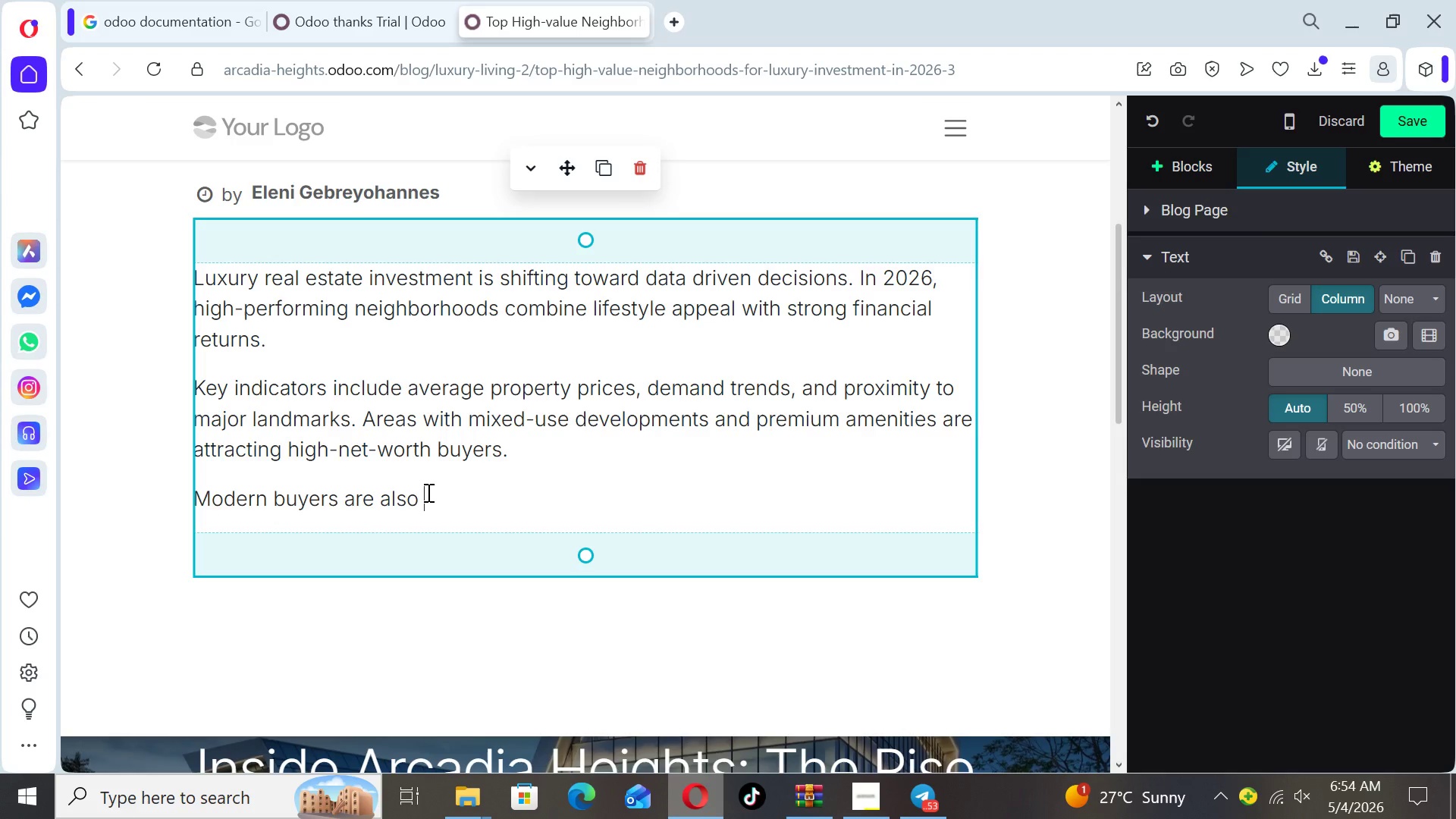 
type(drawn to uniqu )
key(Backspace)
type(e architectural )
 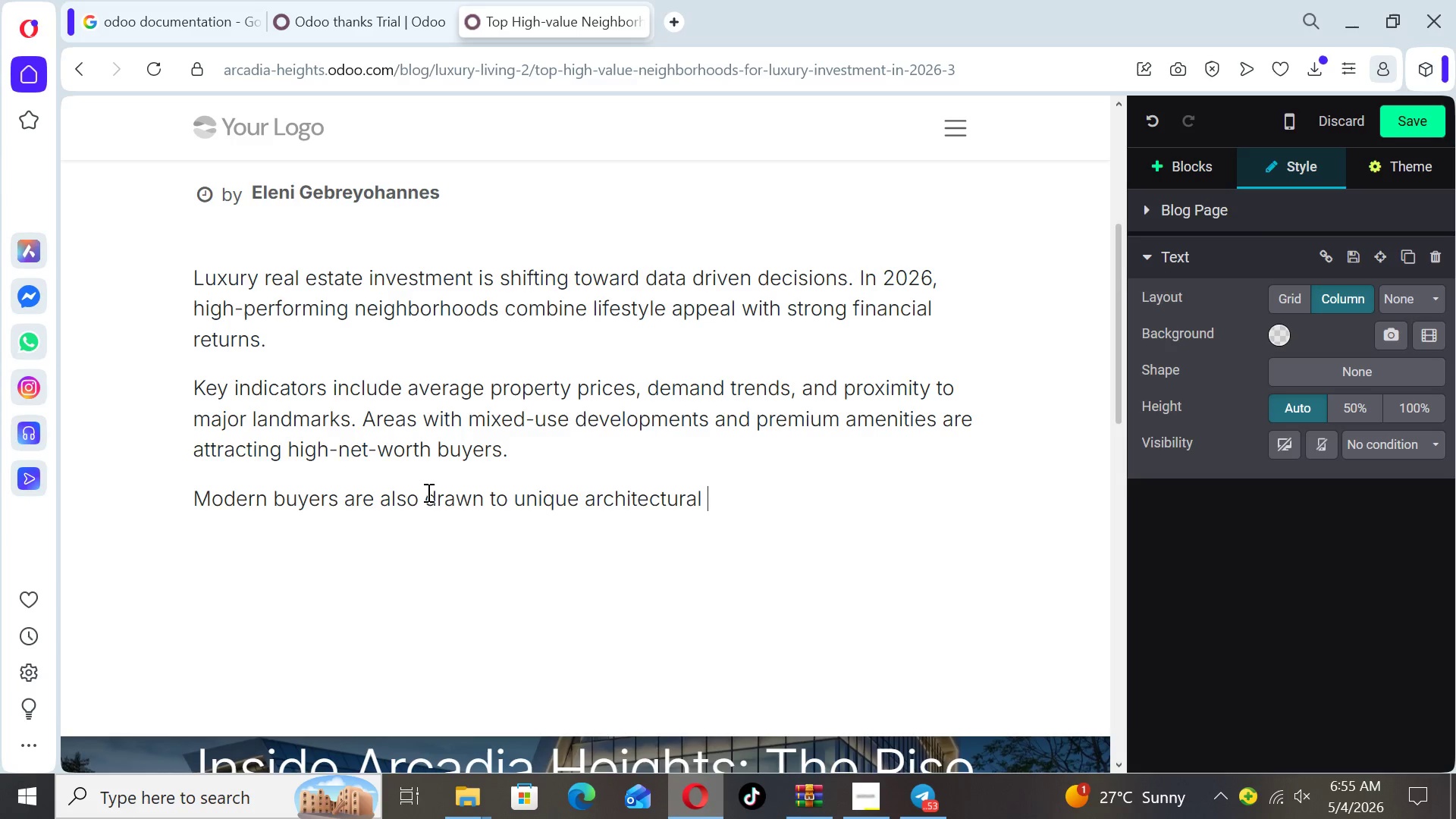 
wait(5.55)
 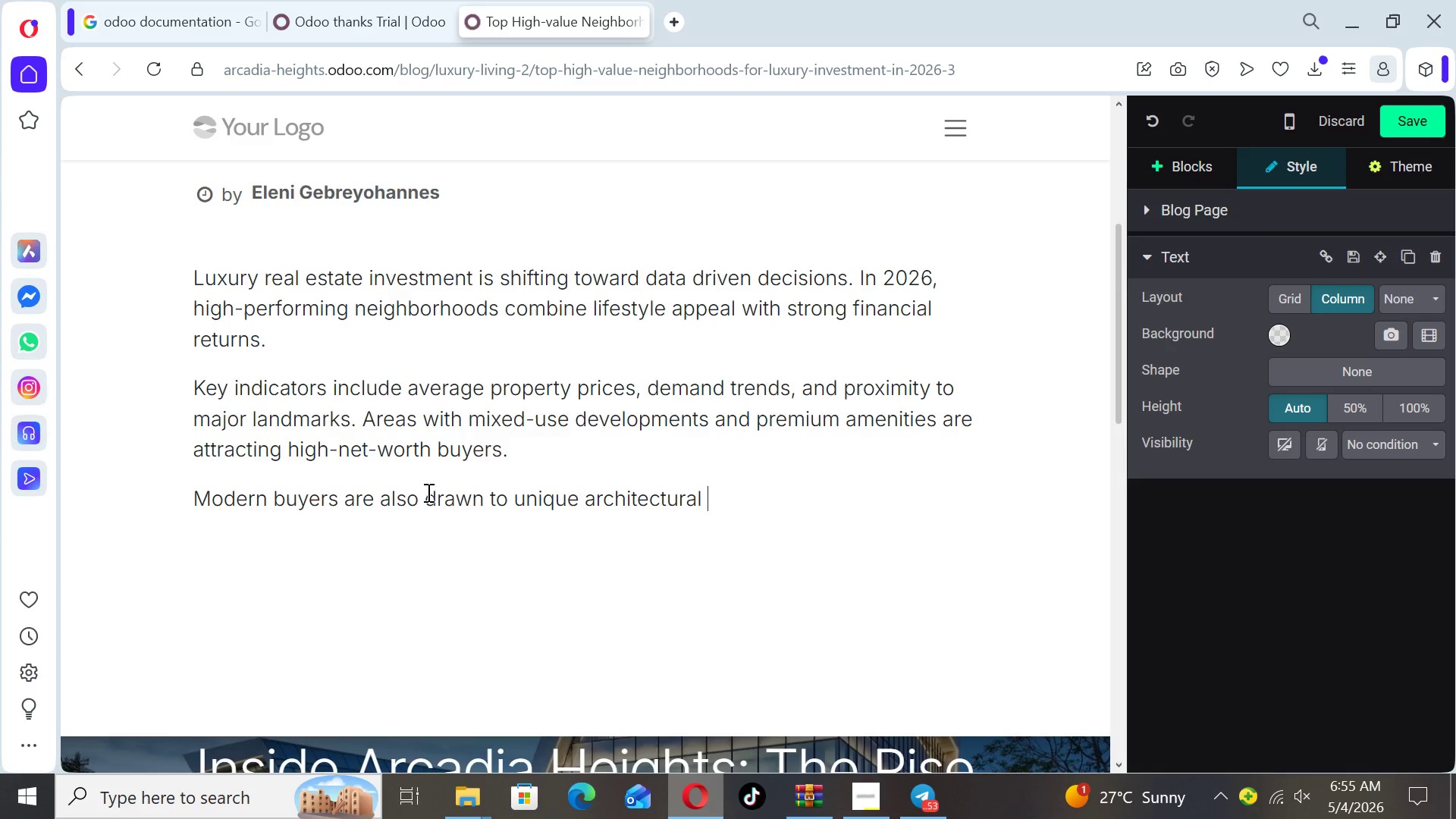 
type(styles and sustainabel)
key(Backspace)
key(Backspace)
type(le design. Tgese fu)
key(Backspace)
type(eatures )
 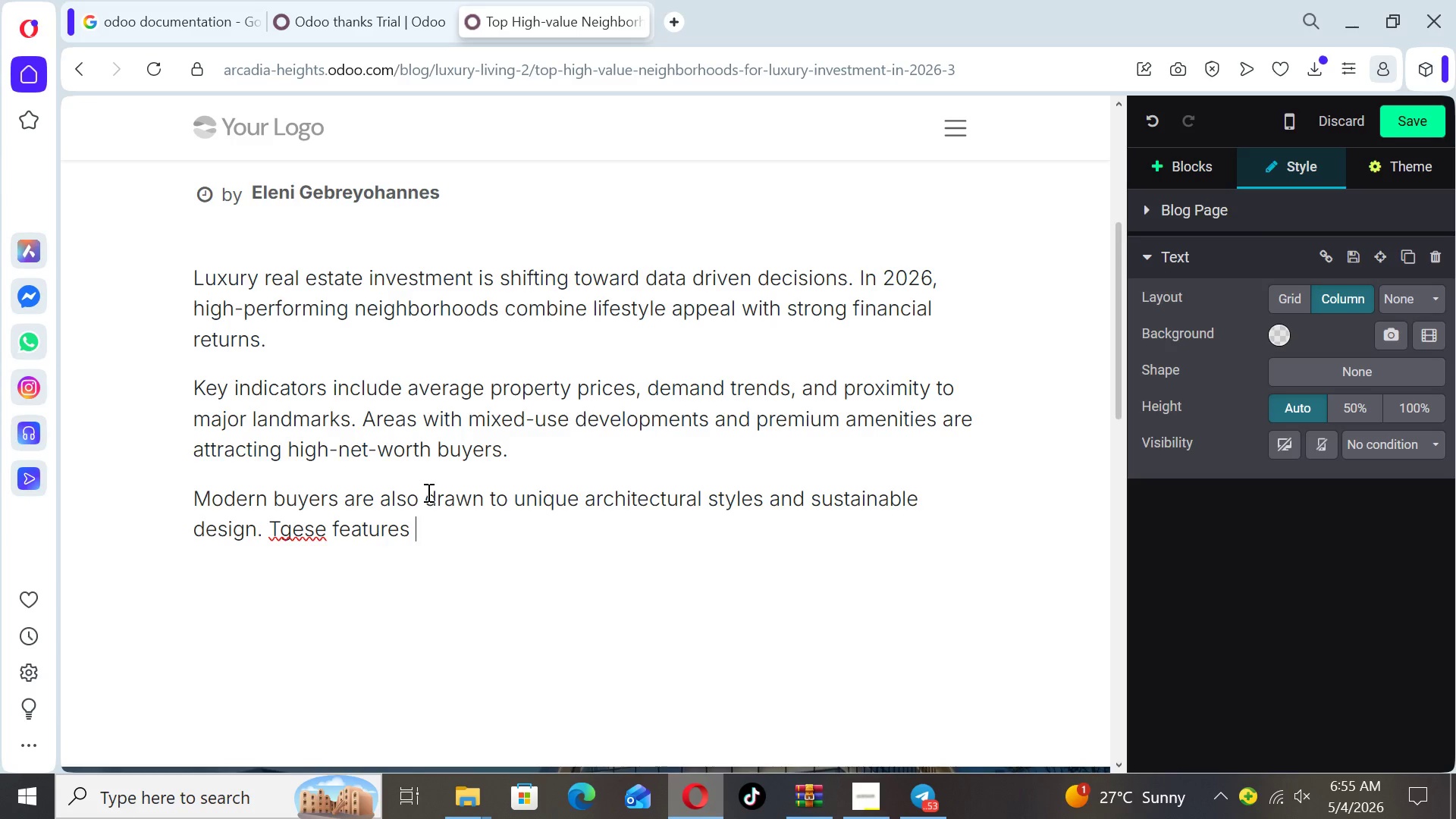 
type( not )
 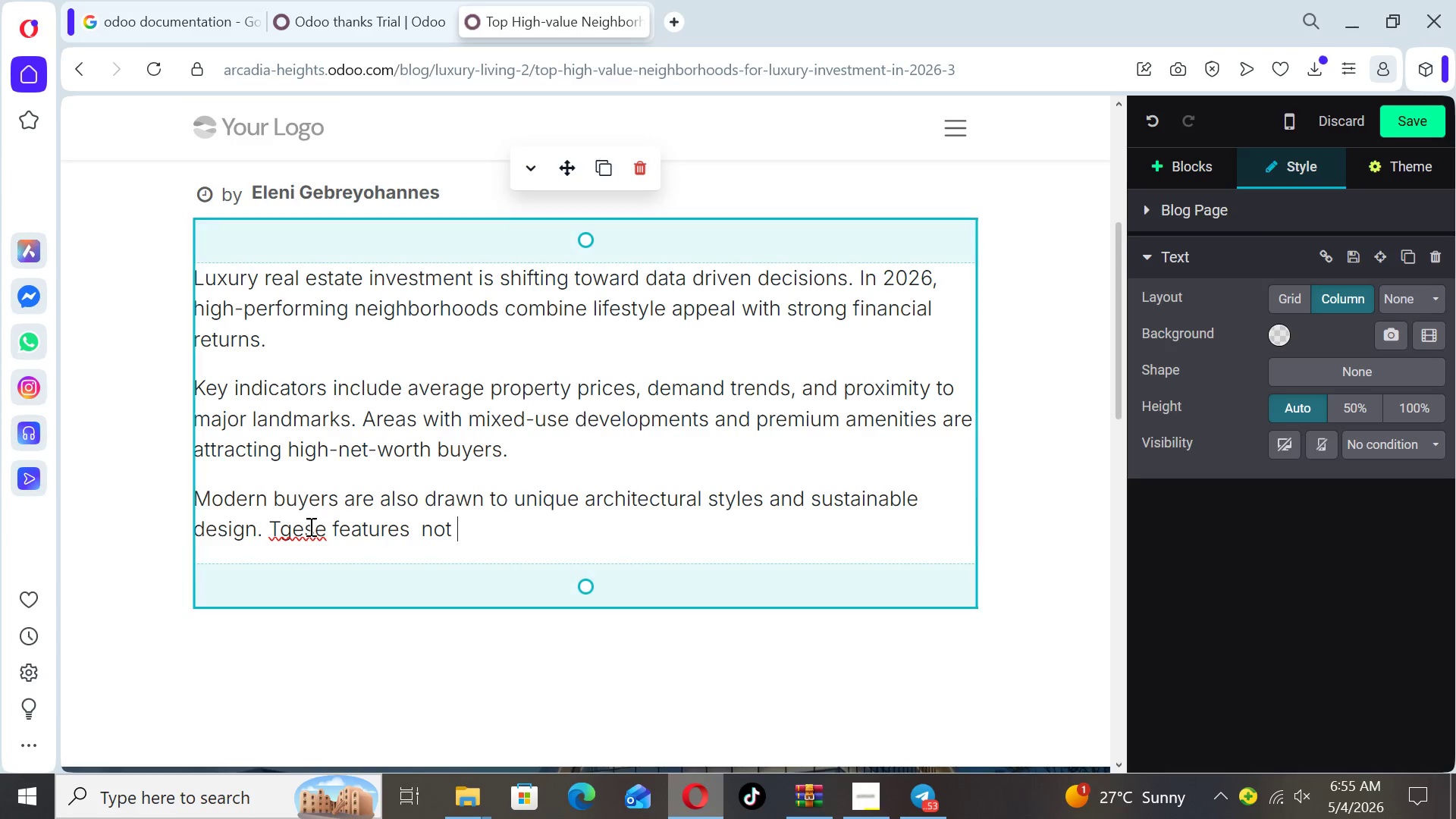 
left_click([299, 527])
 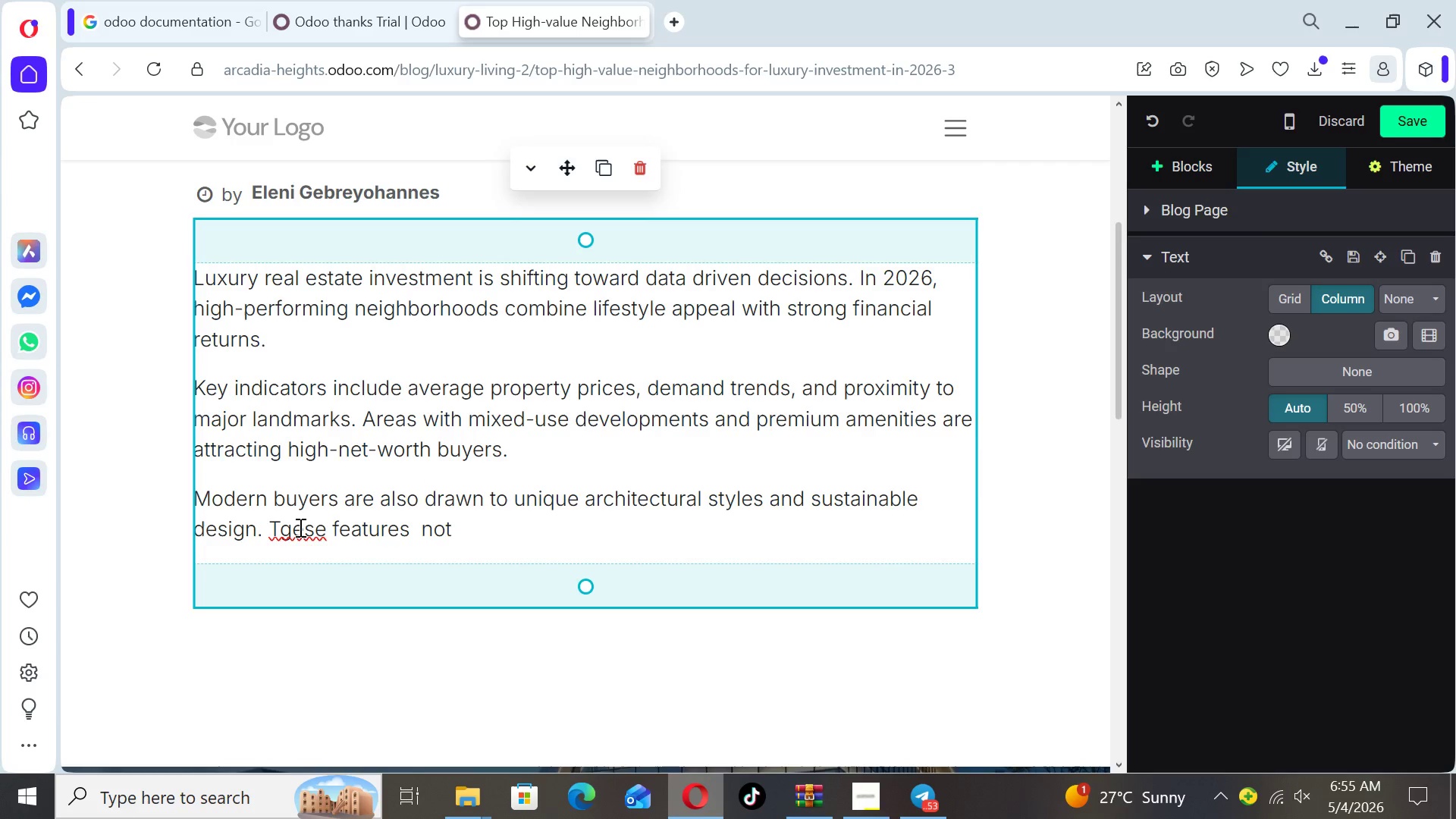 
key(Backspace)
key(Backspace)
type(he)
 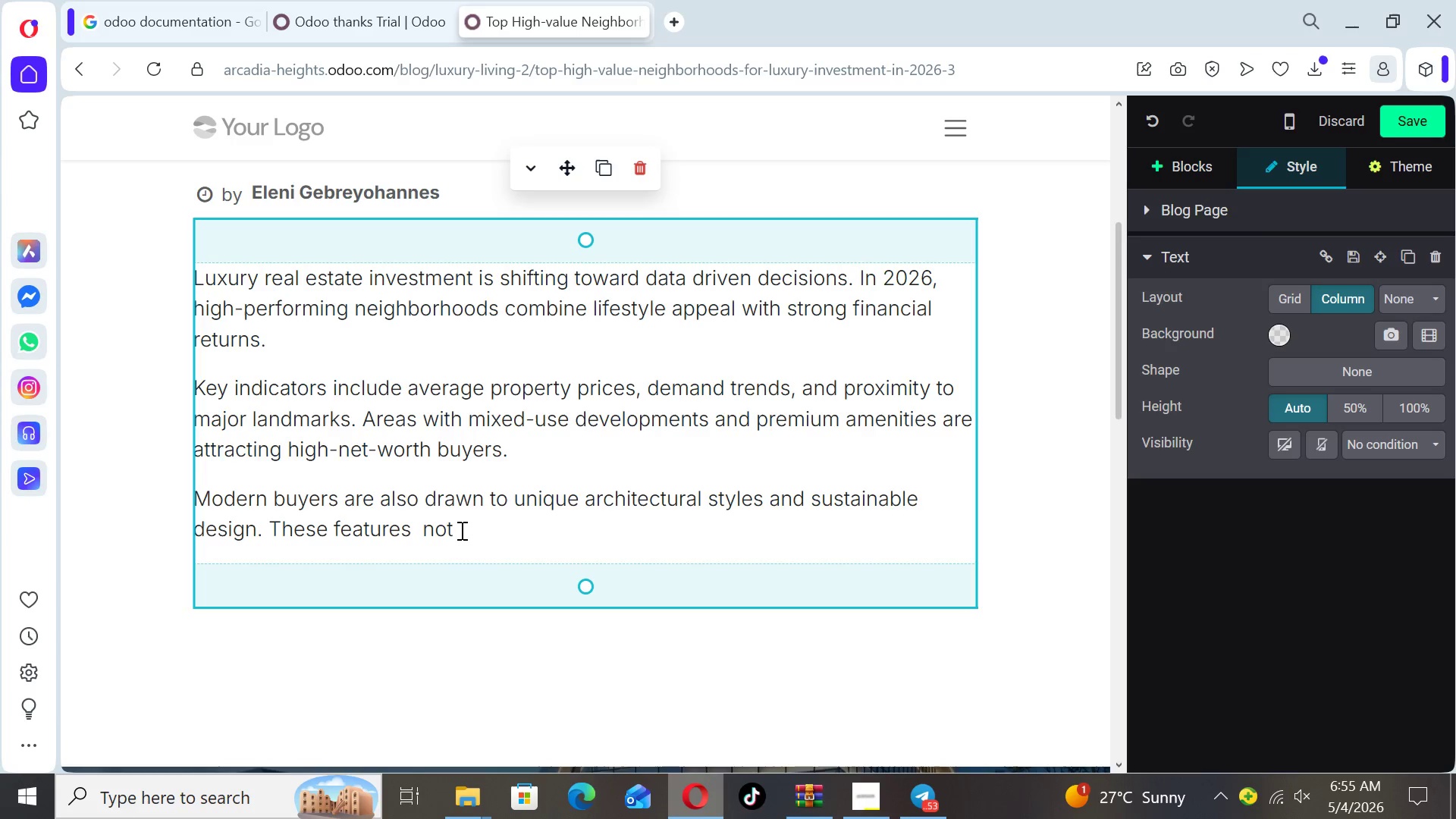 
left_click([463, 529])
 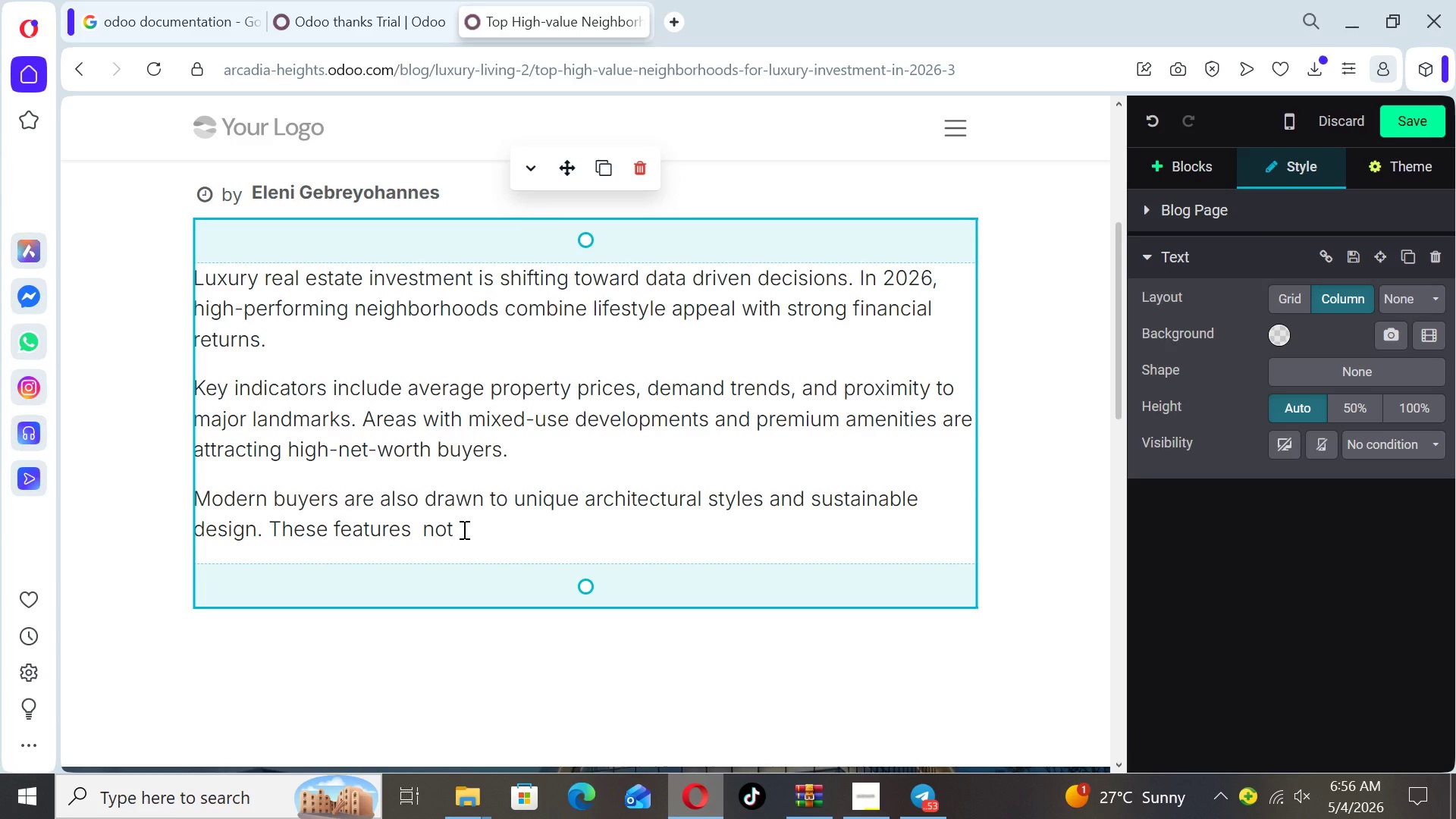 
key(Backspace)
 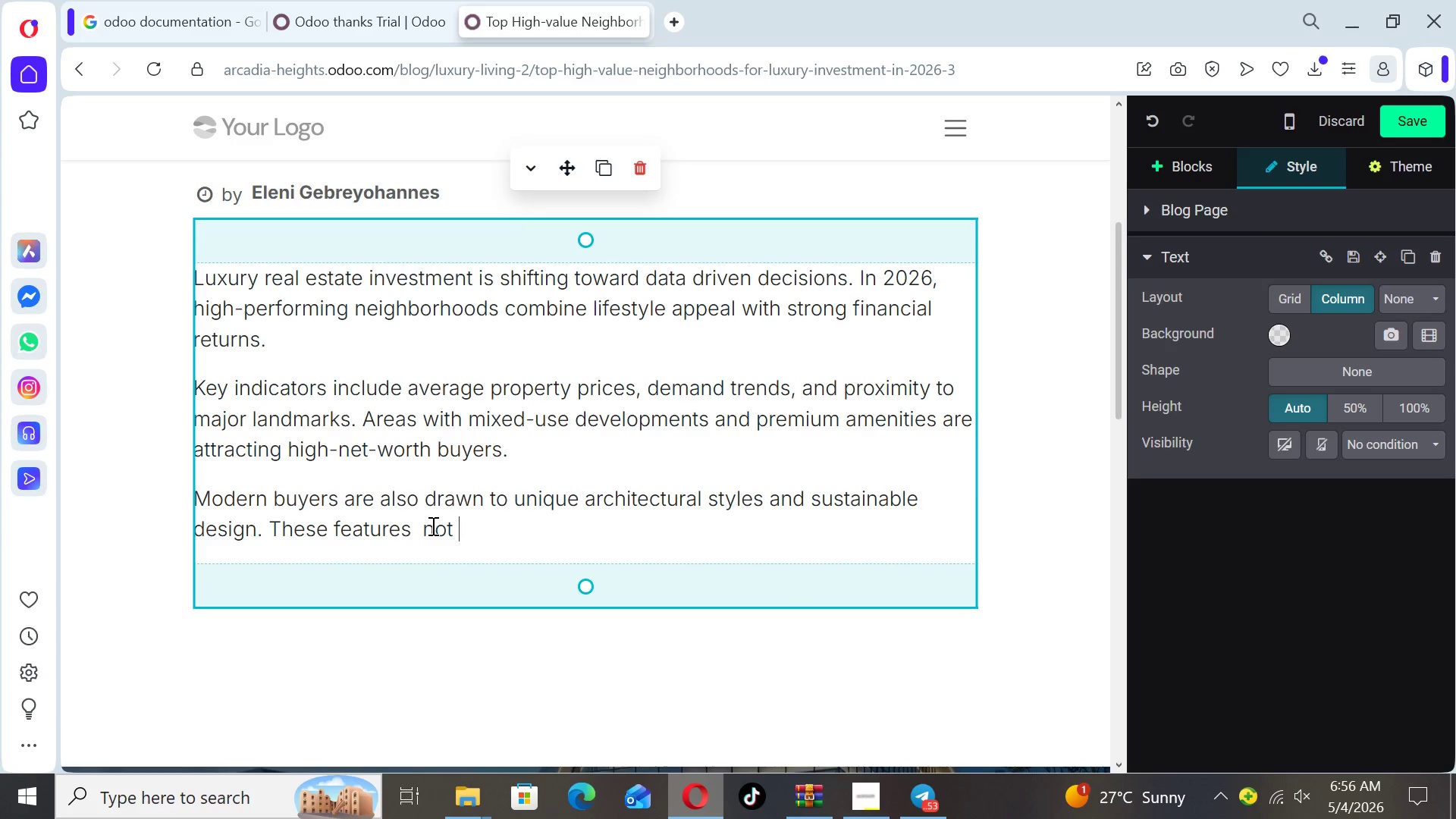 
left_click([419, 521])
 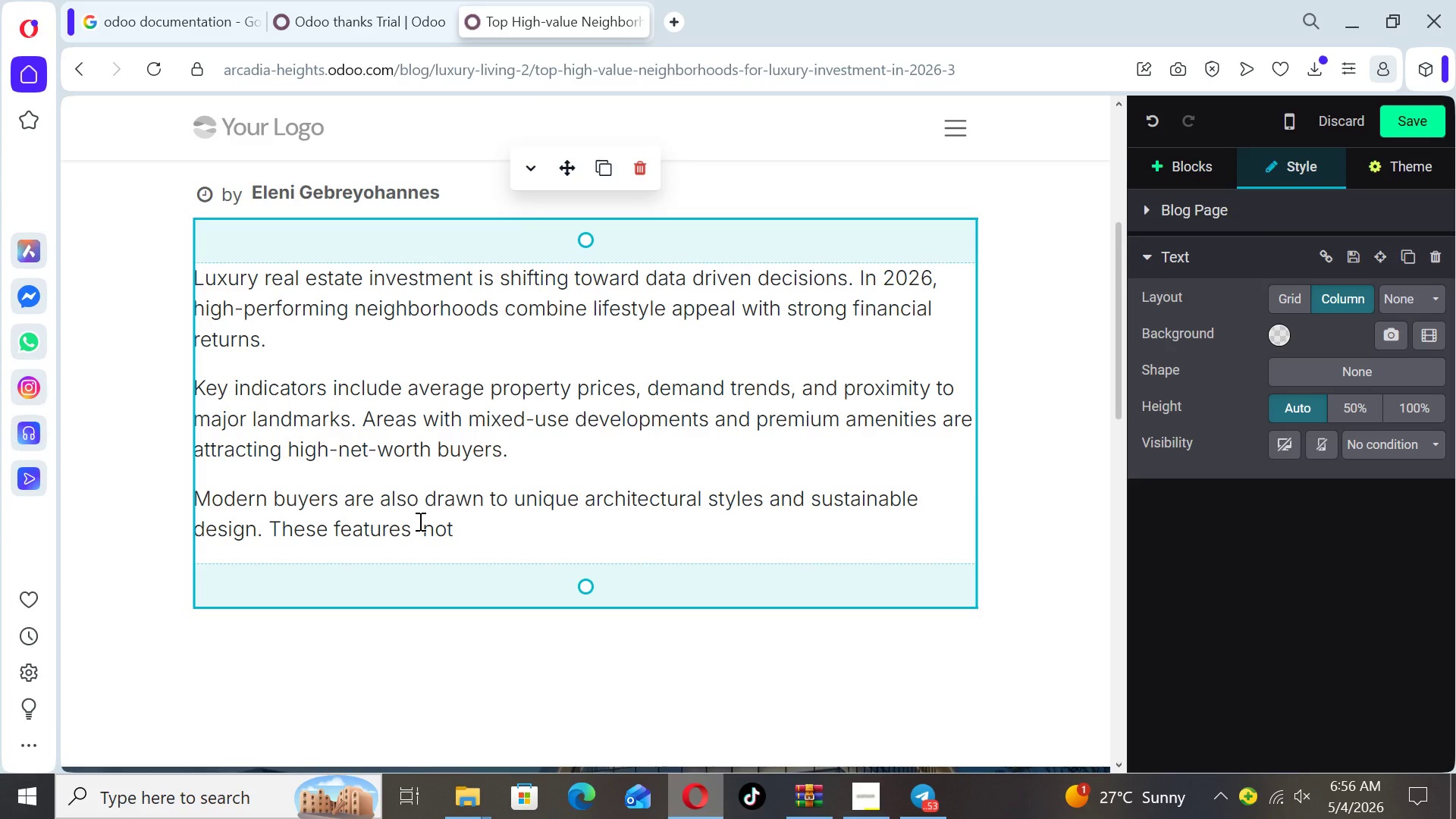 
key(Backspace)
 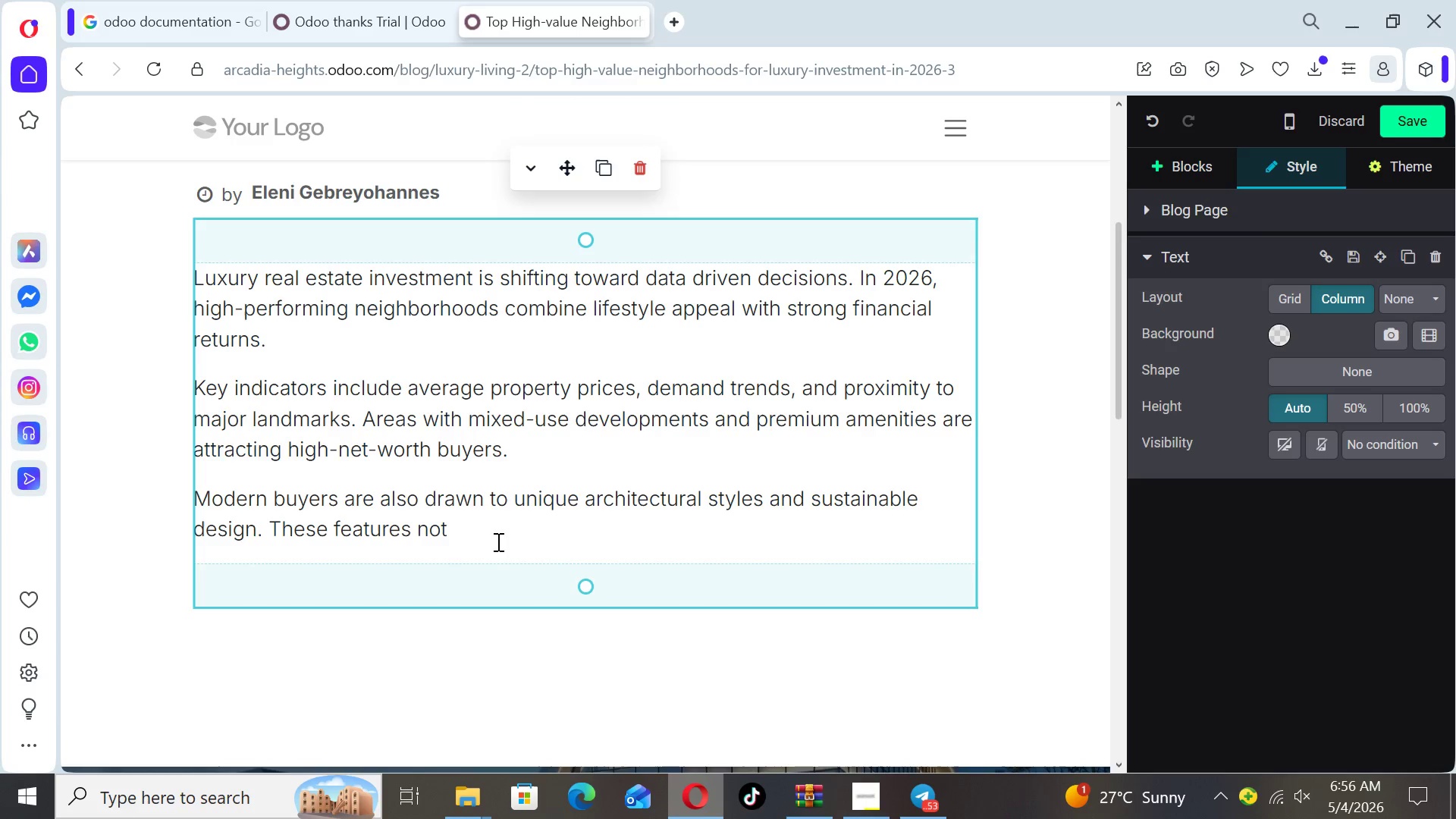 
left_click([482, 524])
 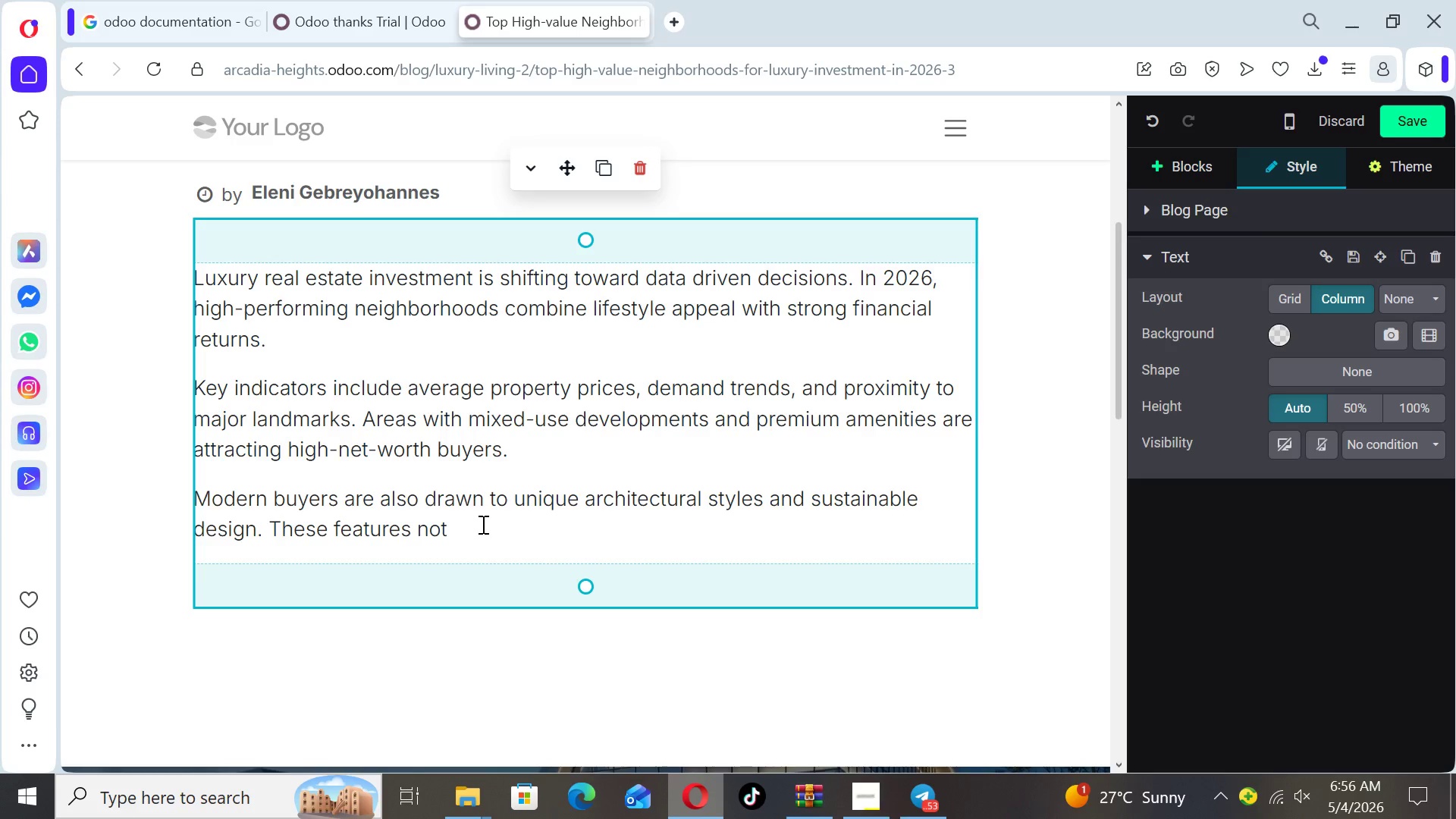 
type(only enhance living experience but also increase resale value.)
 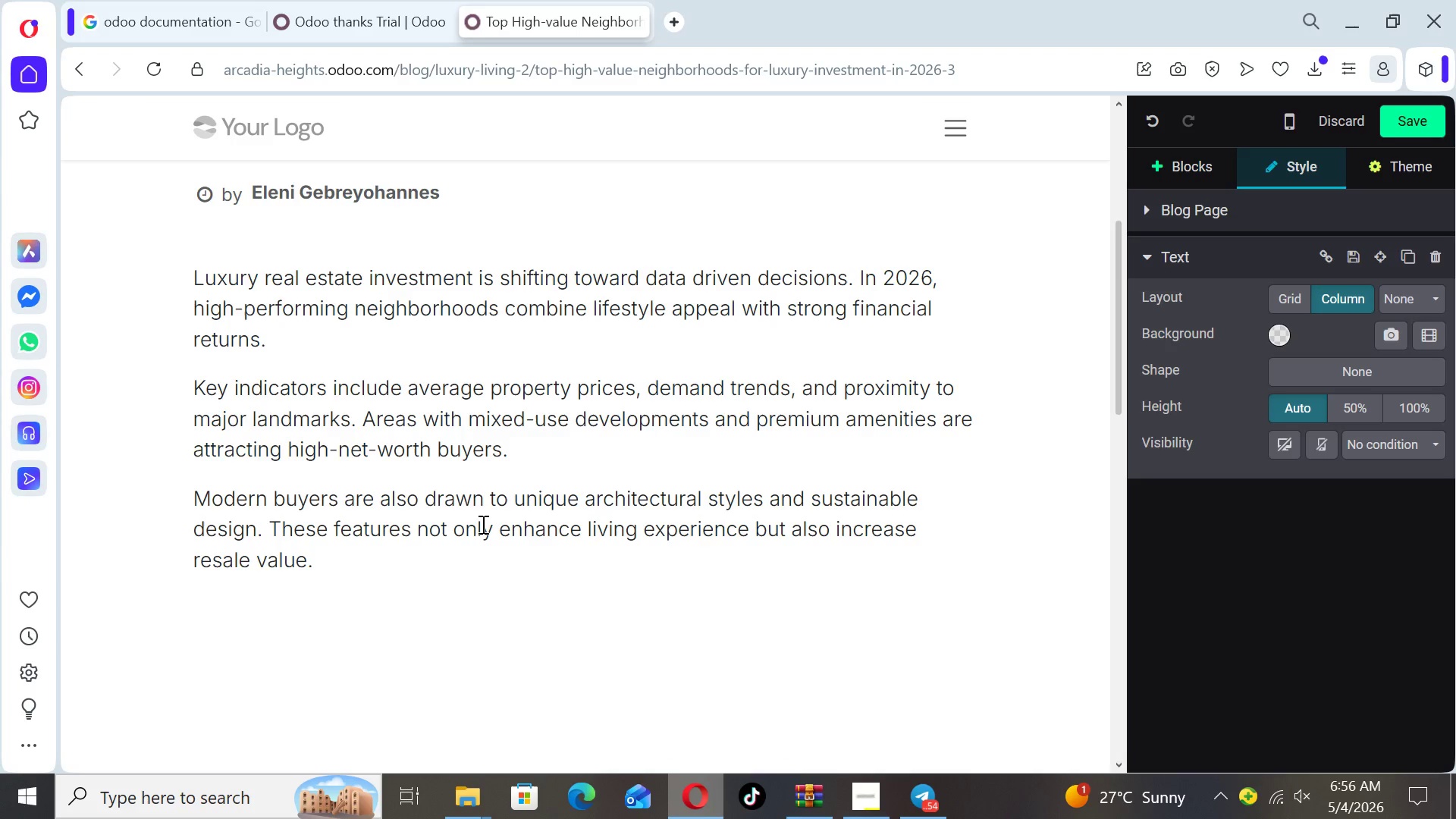 
key(Enter)
 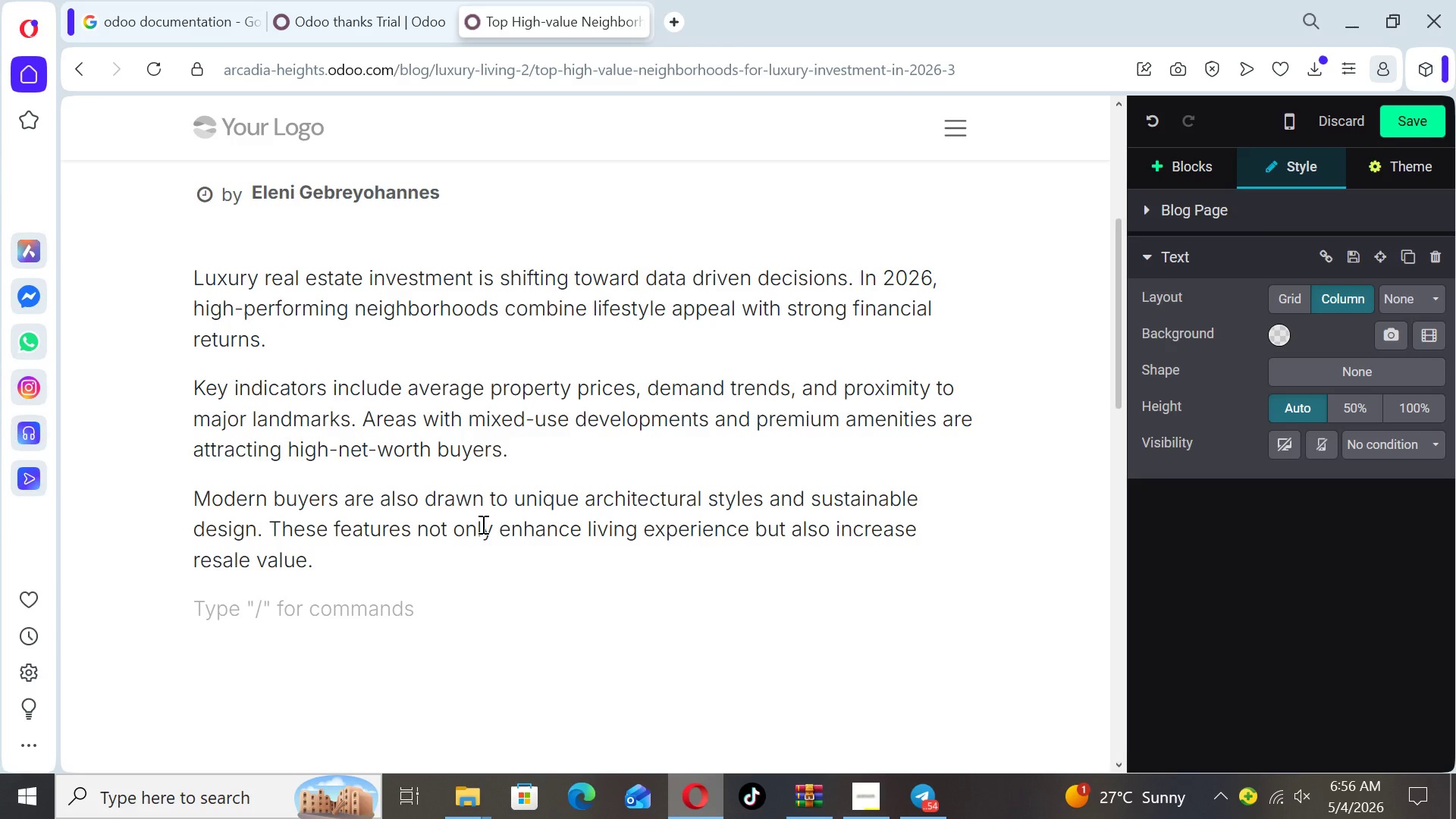 
type(Arcadia Heights stands out as a prime example, offering a blend of moders )
key(Backspace)
key(Backspace)
type(n aesthetics, strategic location, and long-term growth poten)
 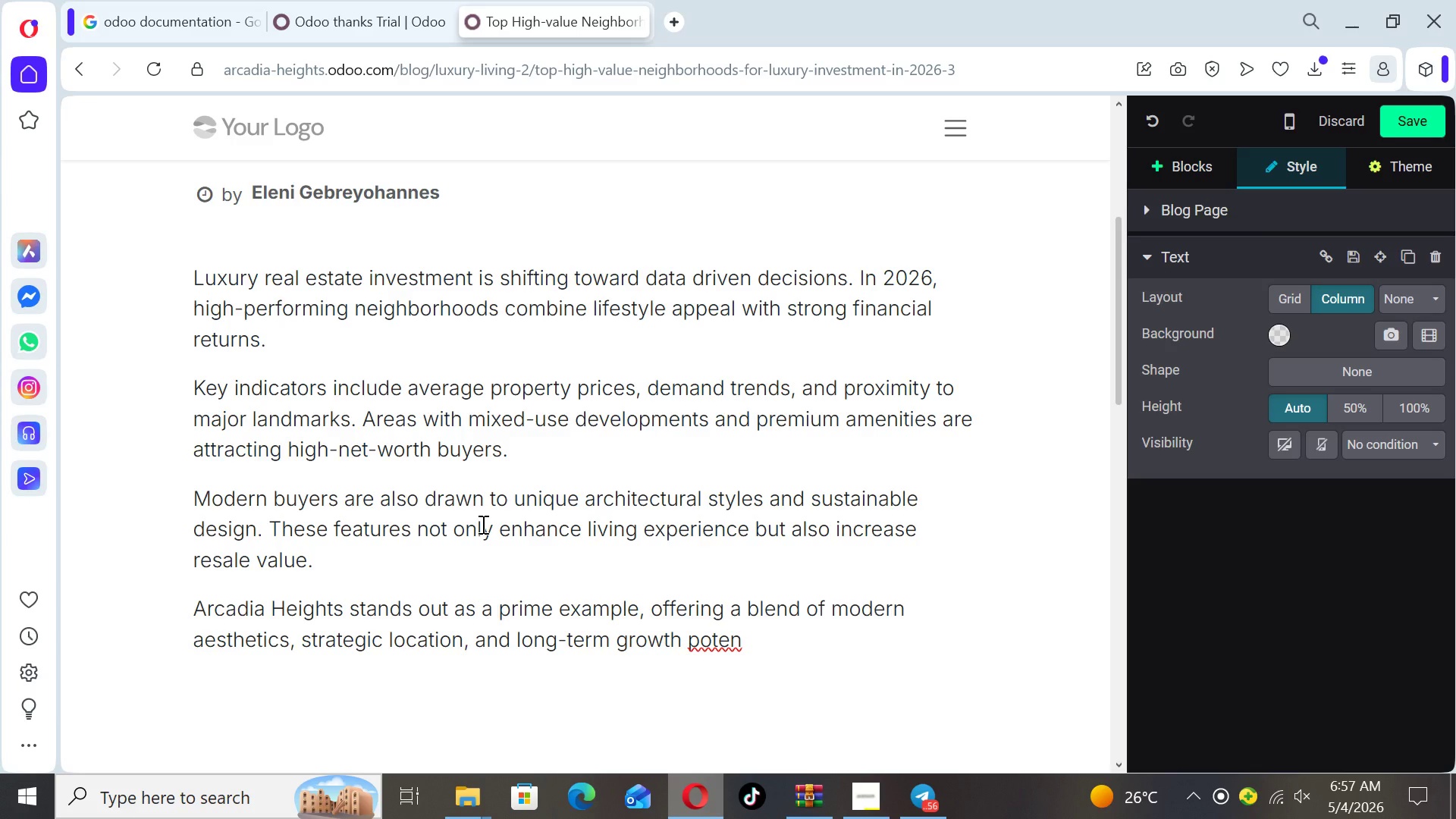 
type(tial.)
 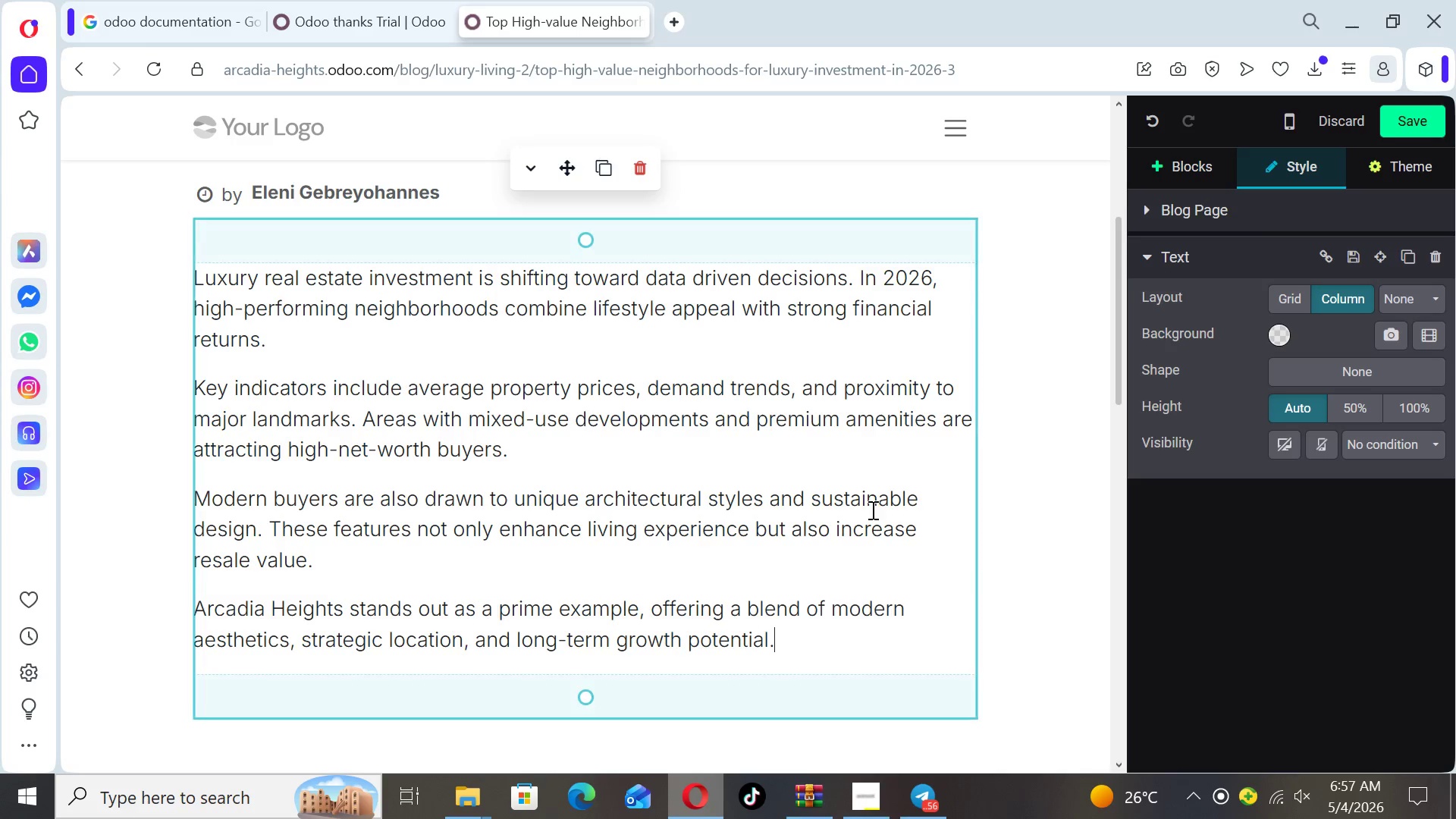 
left_click([1046, 538])
 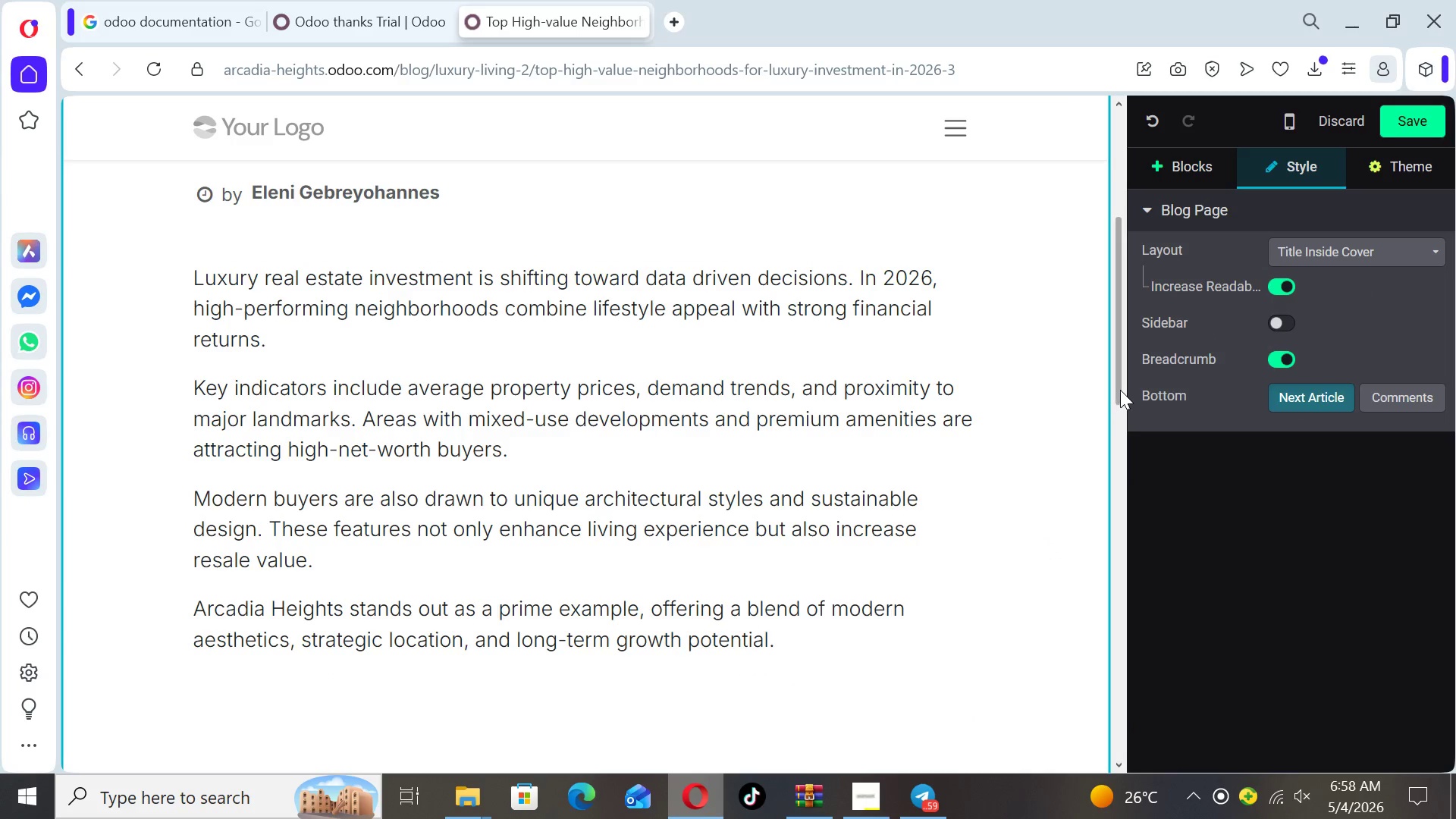 
left_click_drag(start_coordinate=[1120, 390], to_coordinate=[1137, 287])
 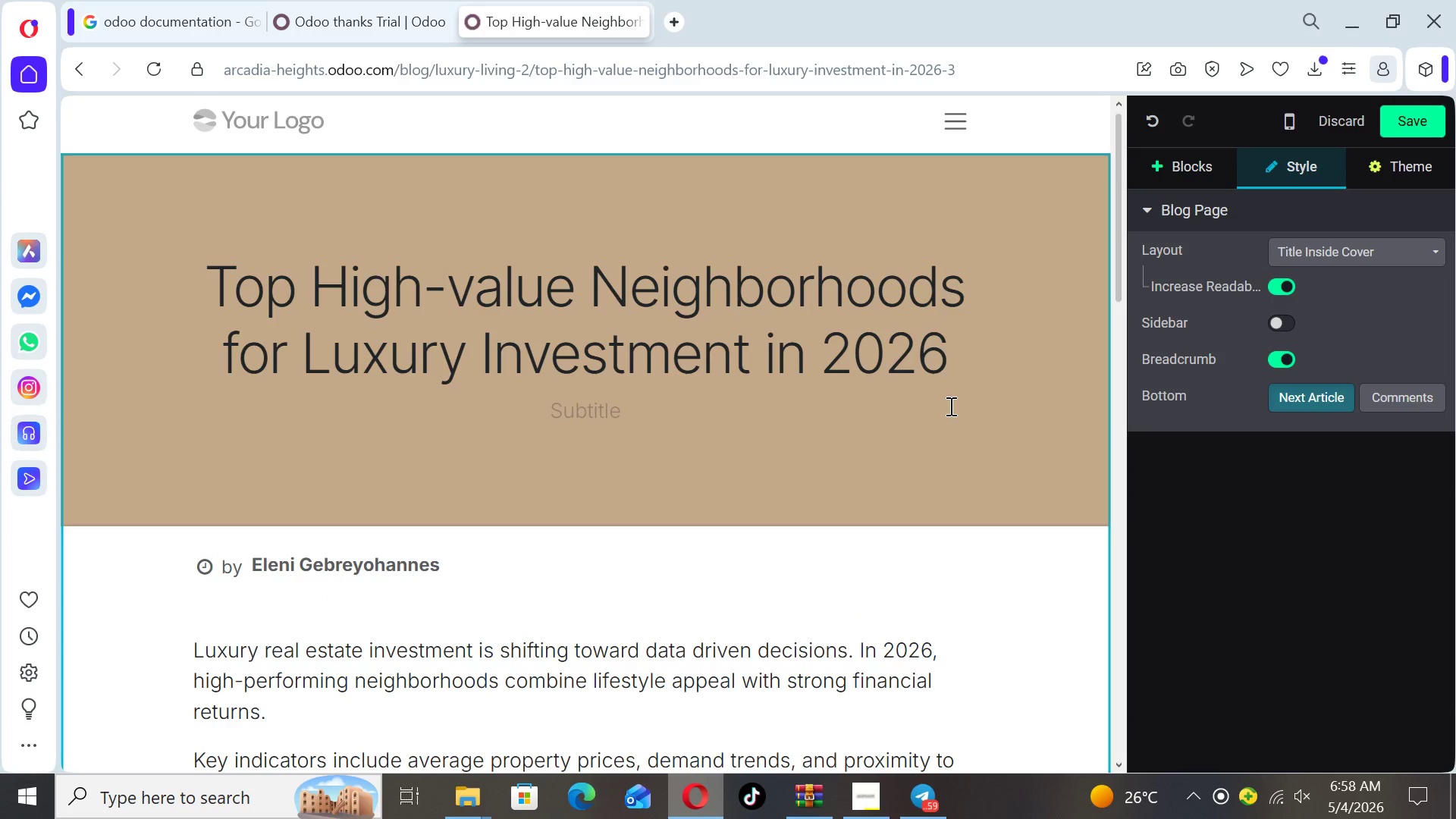 
left_click([949, 406])
 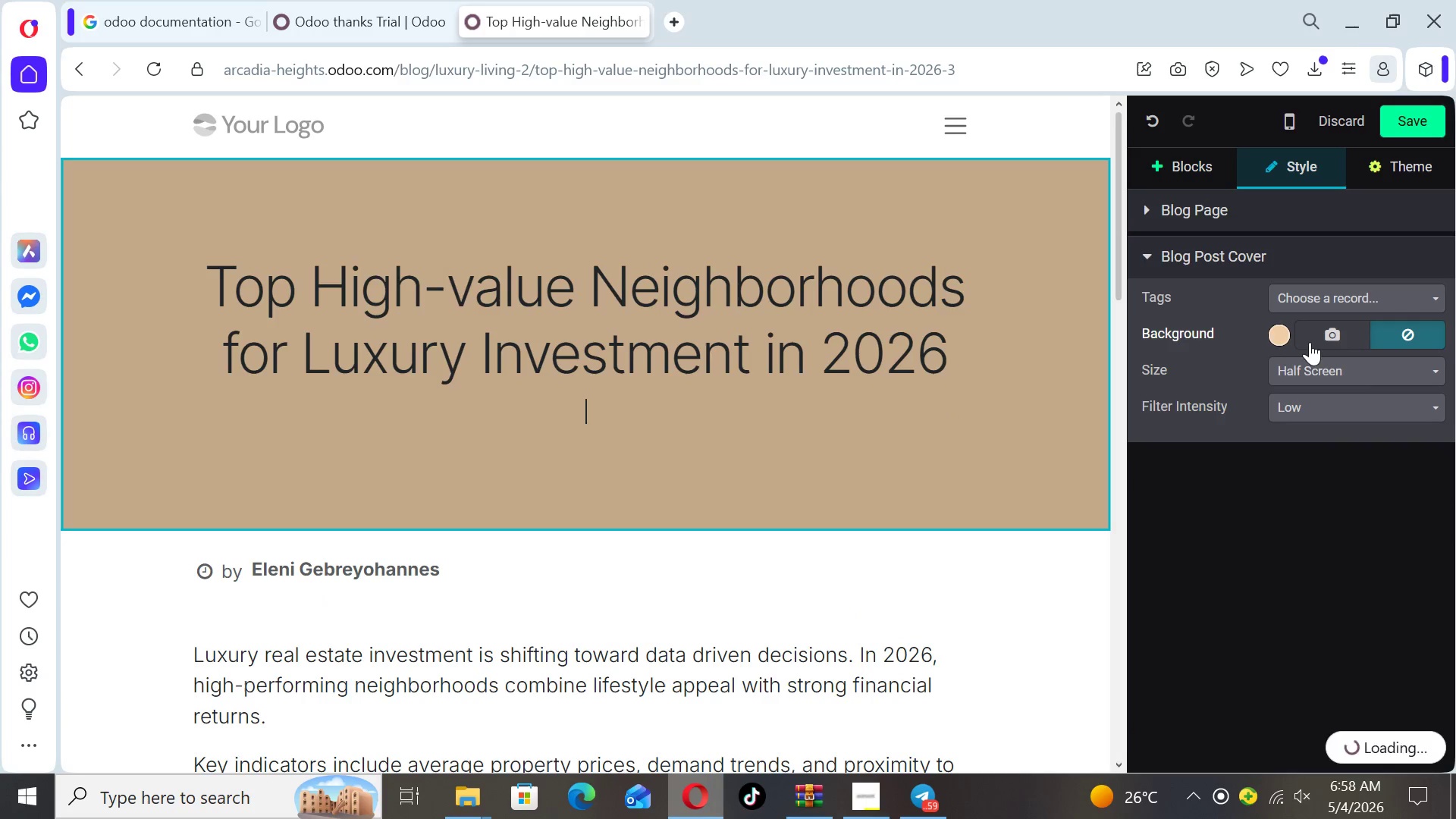 
left_click([1320, 341])
 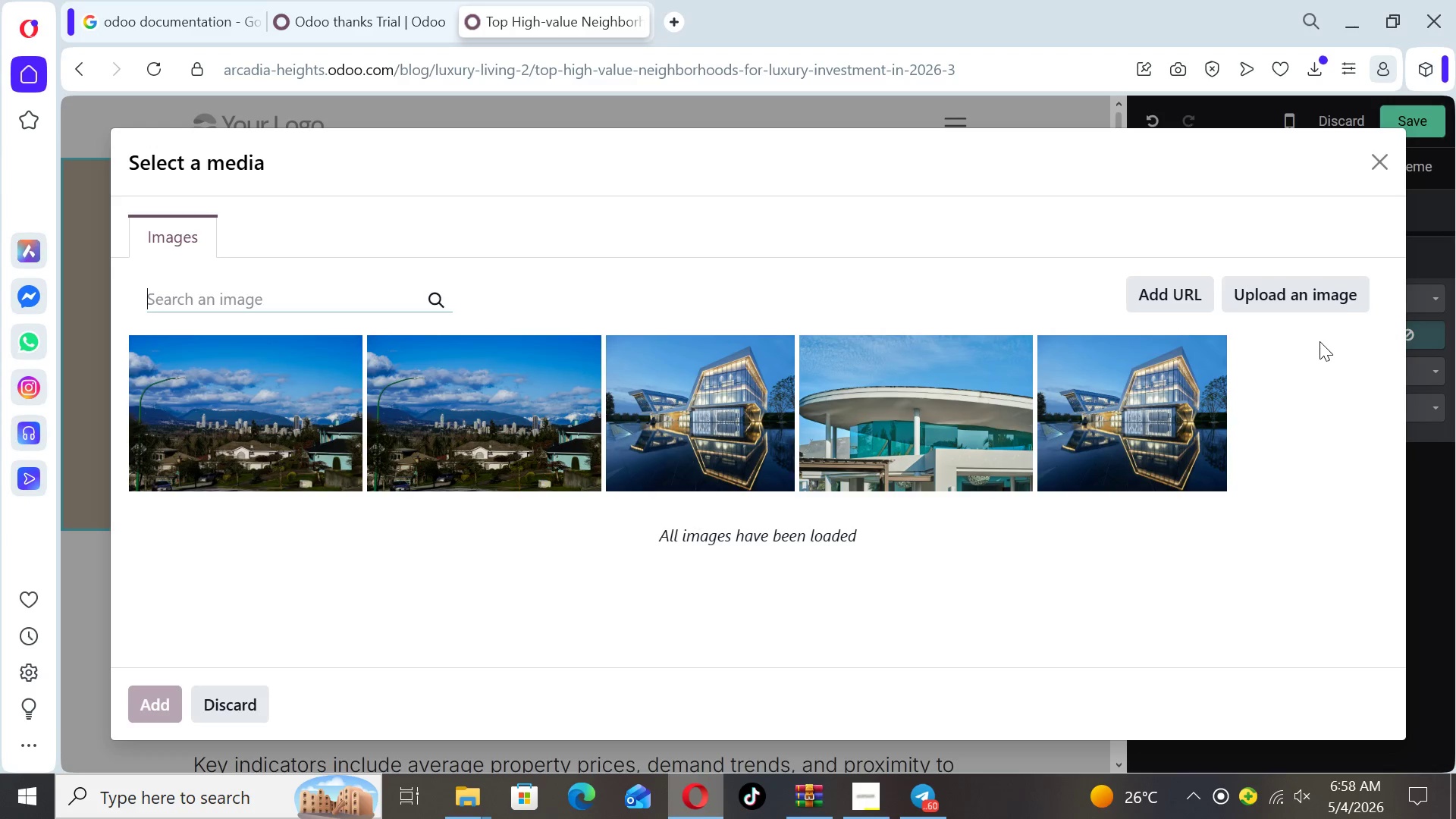 
wait(14.22)
 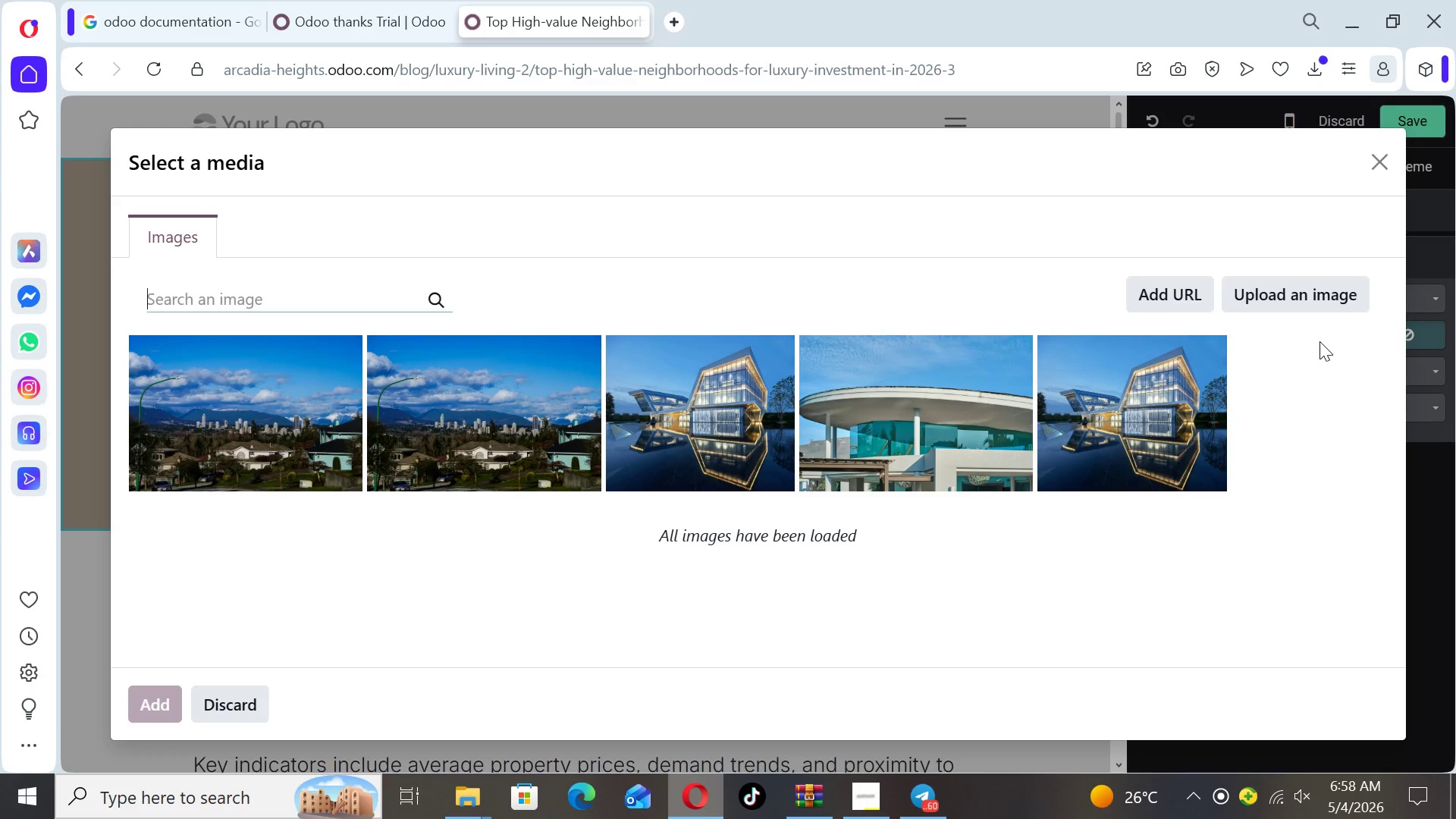 
type(luxury city sh)
key(Backspace)
type(kyline)
 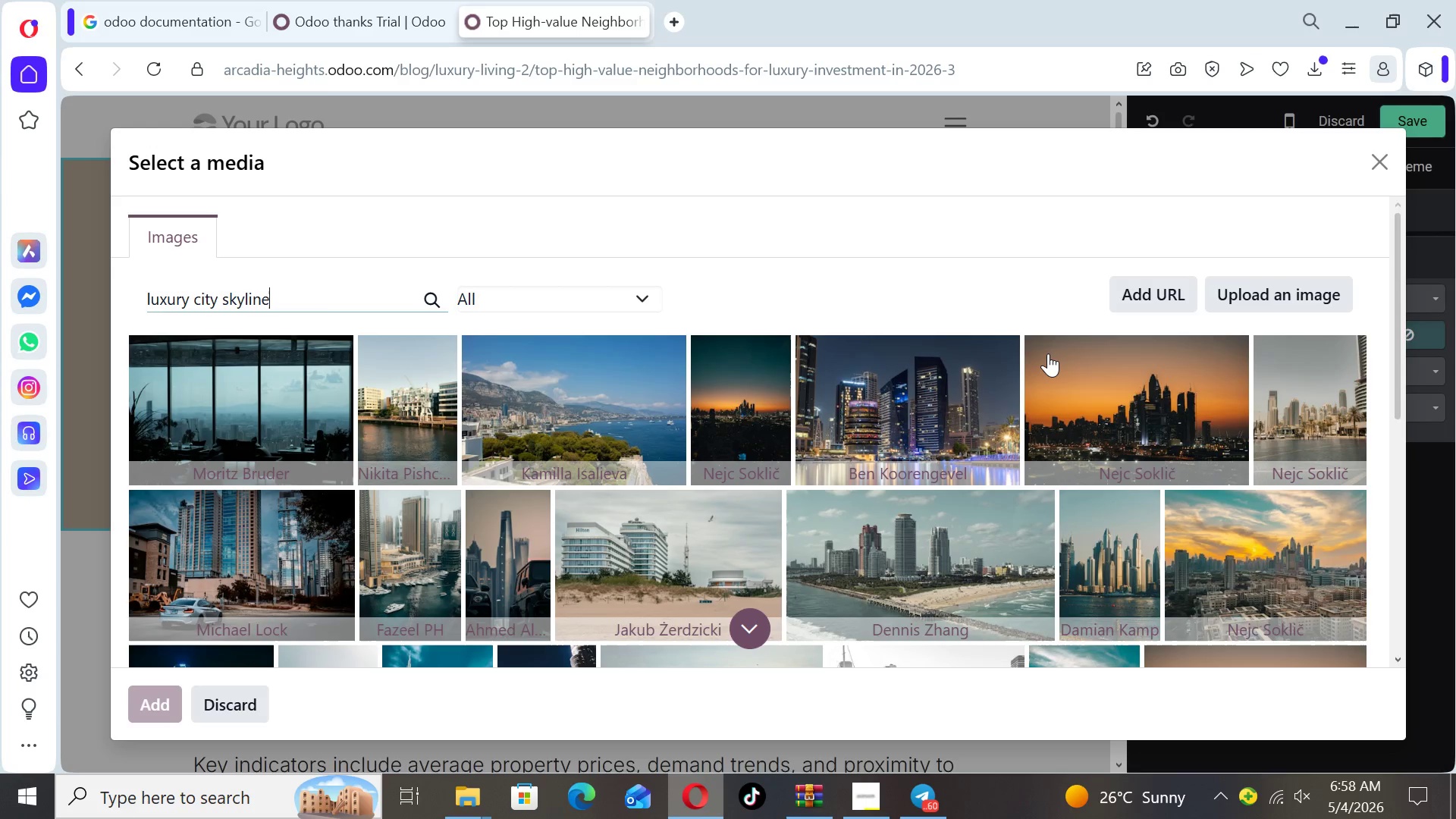 
wait(14.55)
 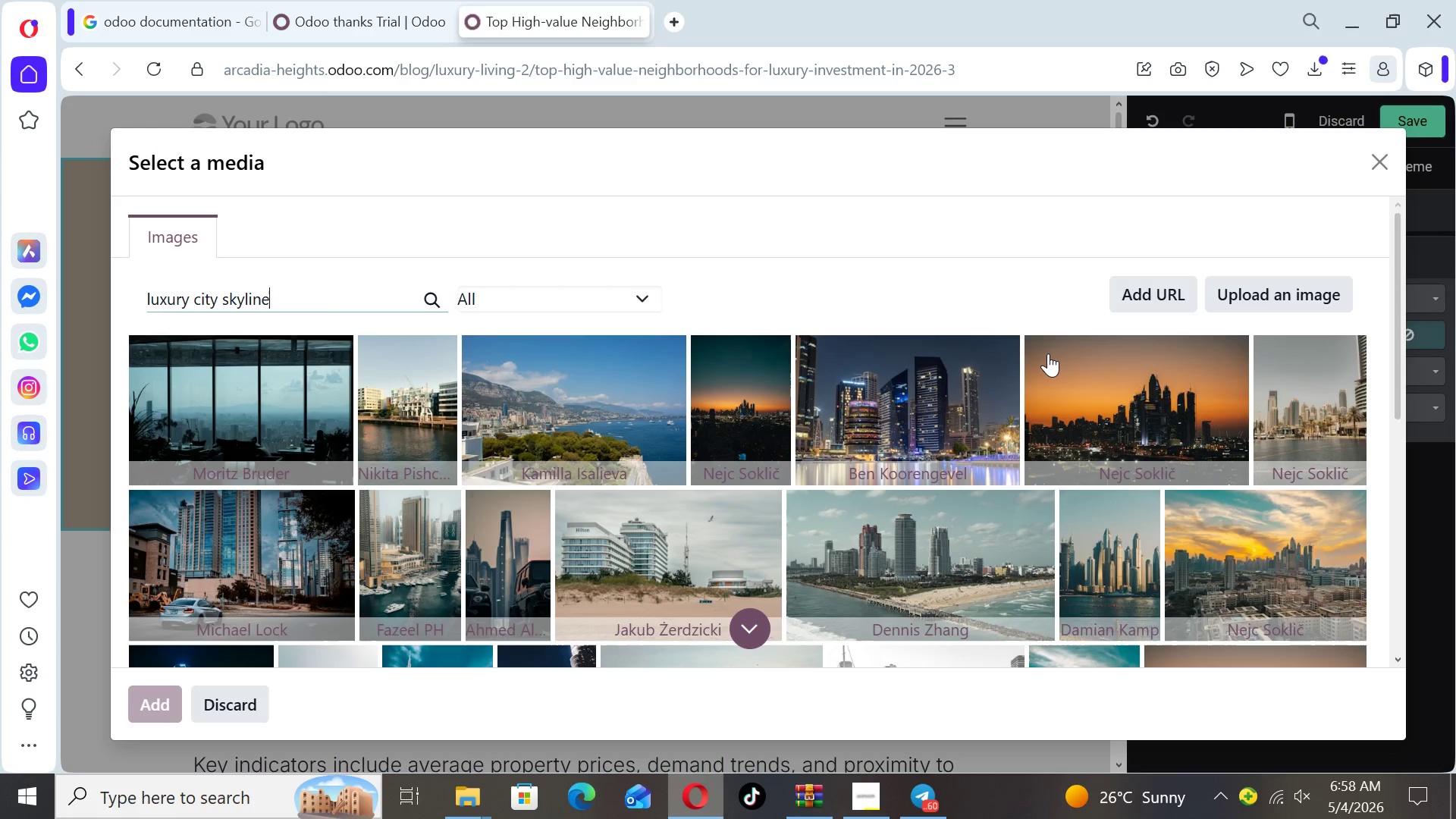 
left_click_drag(start_coordinate=[1396, 335], to_coordinate=[1417, 287])
 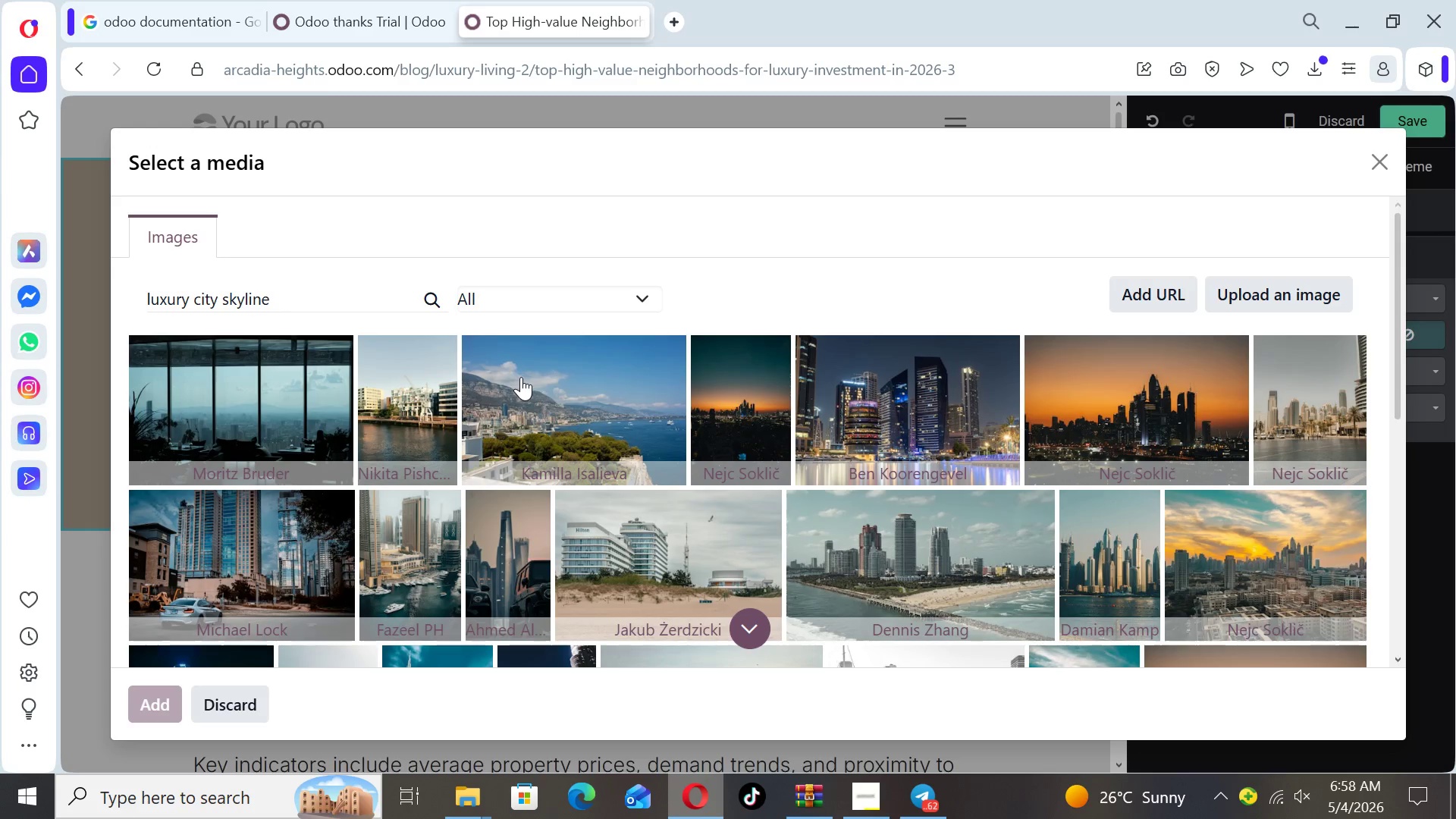 
wait(7.27)
 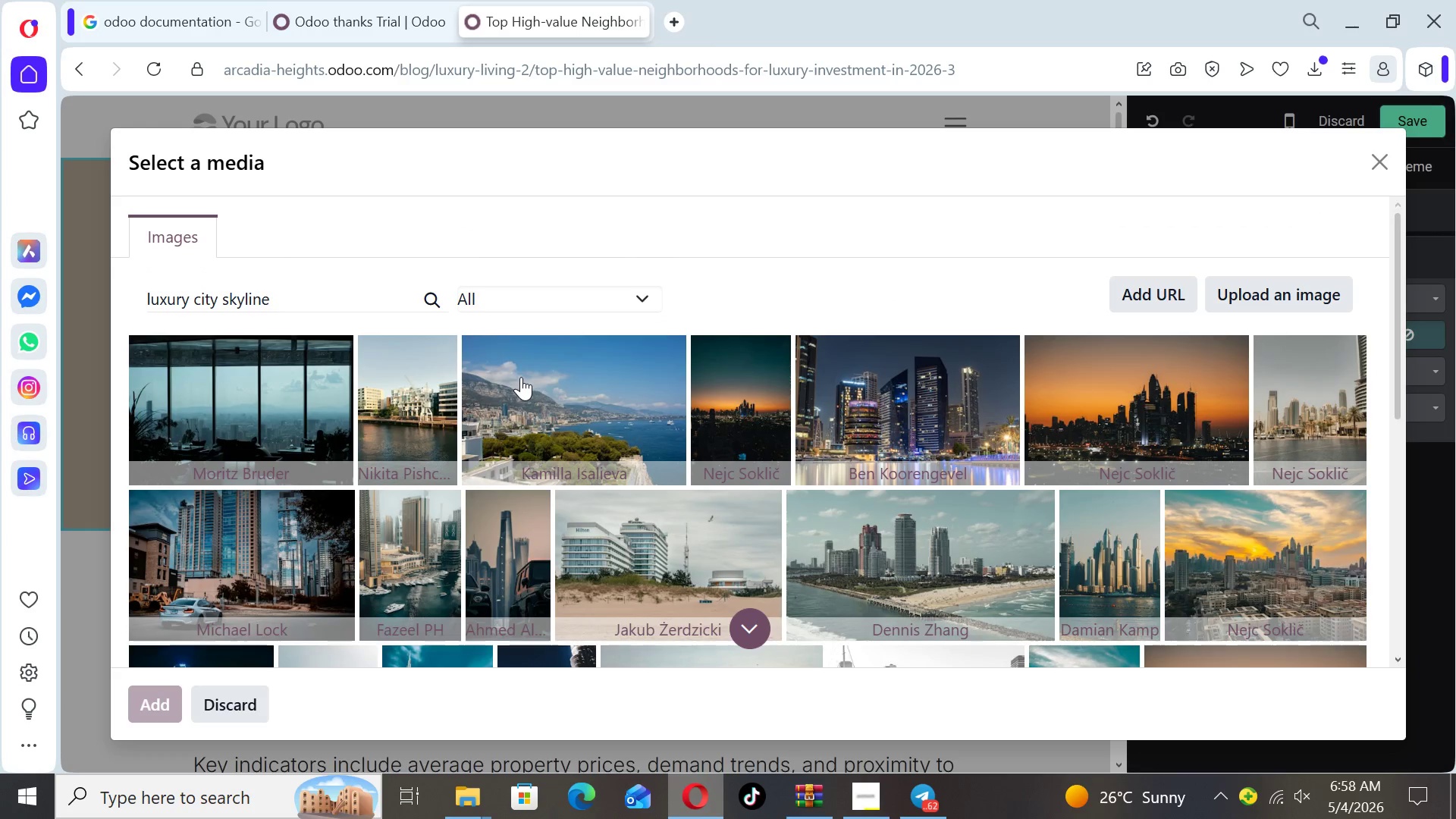 
key(Space)
 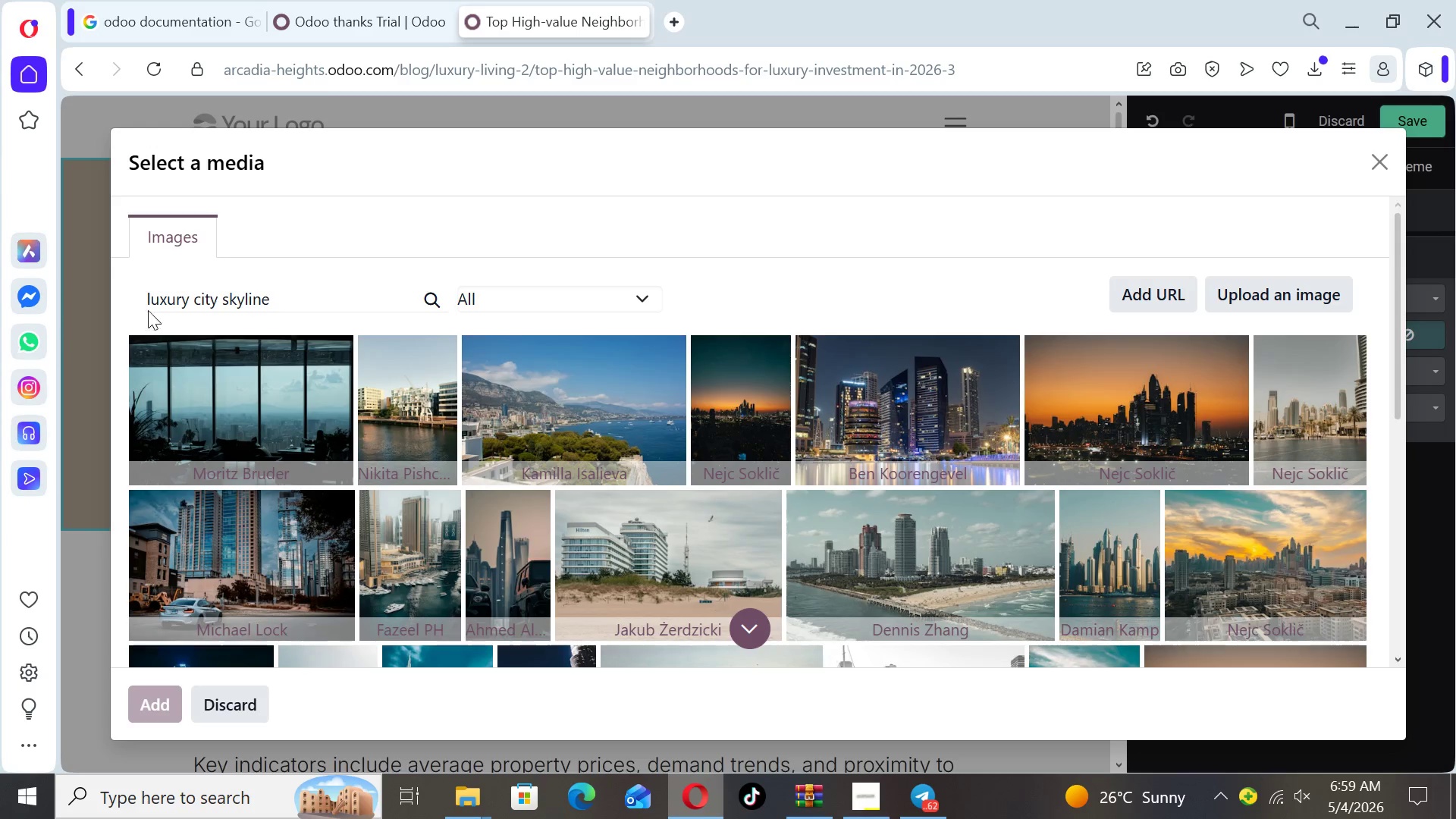 
left_click([353, 284])
 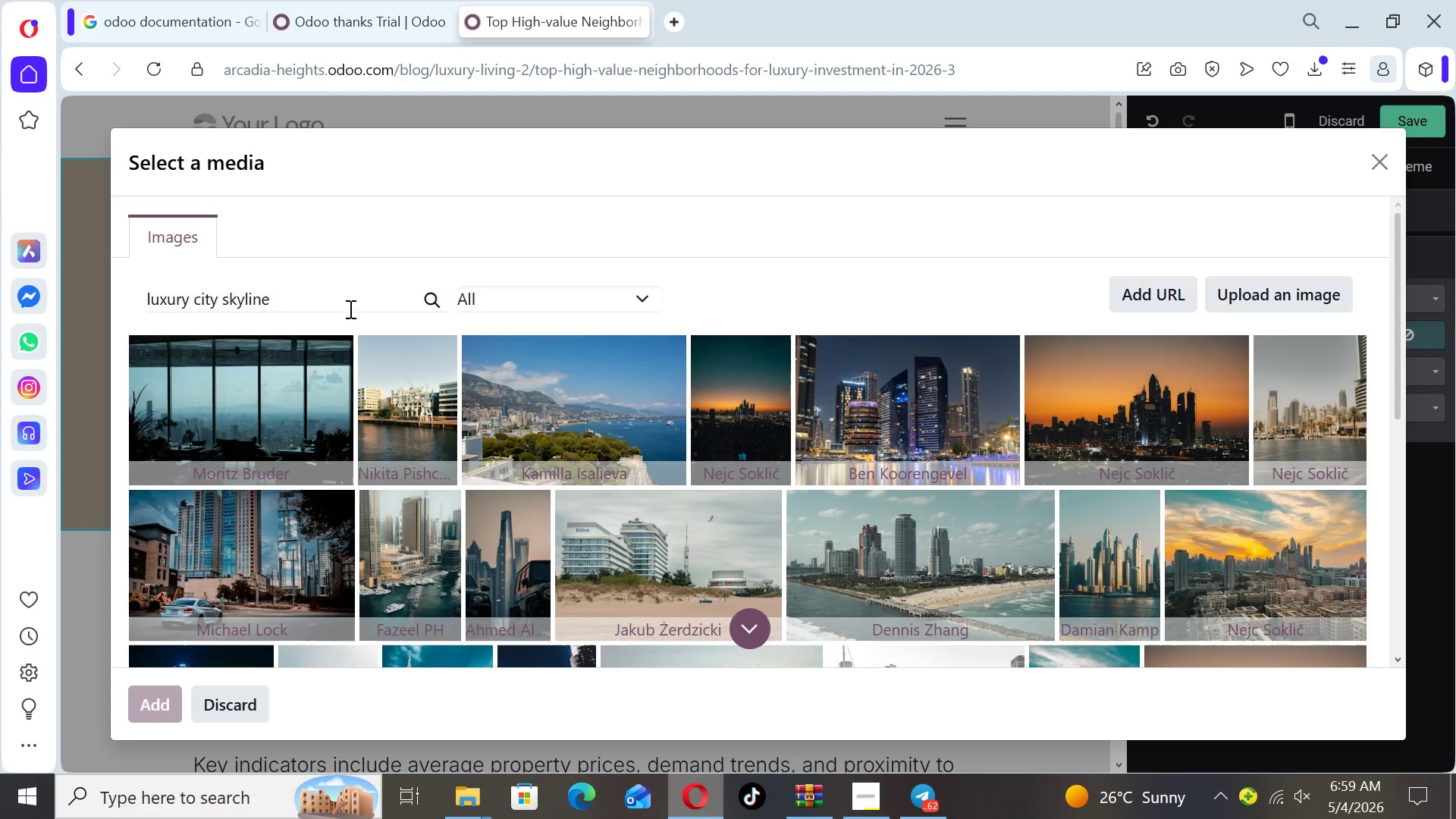 
left_click([337, 278])
 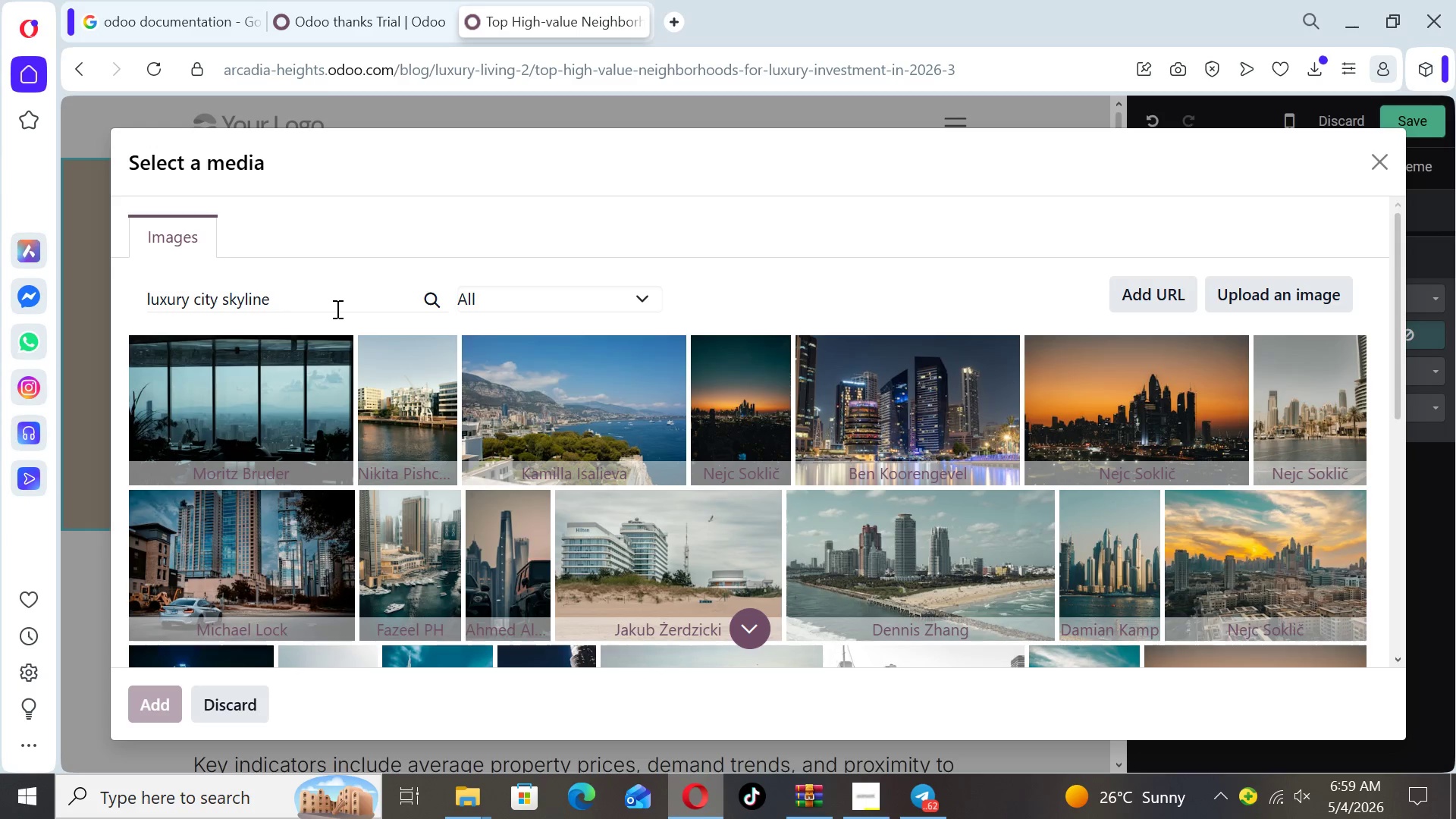 
left_click([336, 309])
 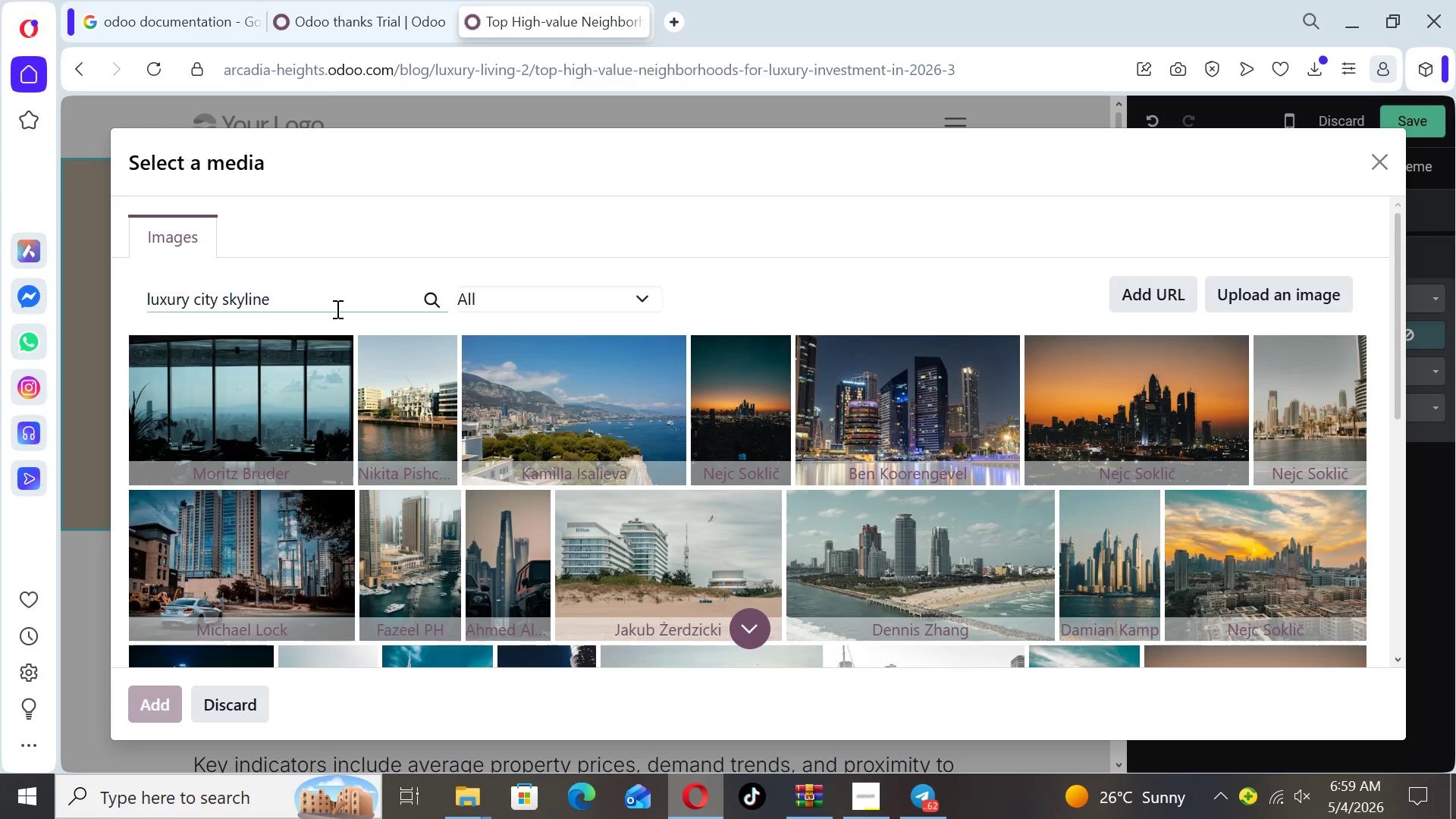 
type( with resu)
key(Backspace)
type(idential towers)
 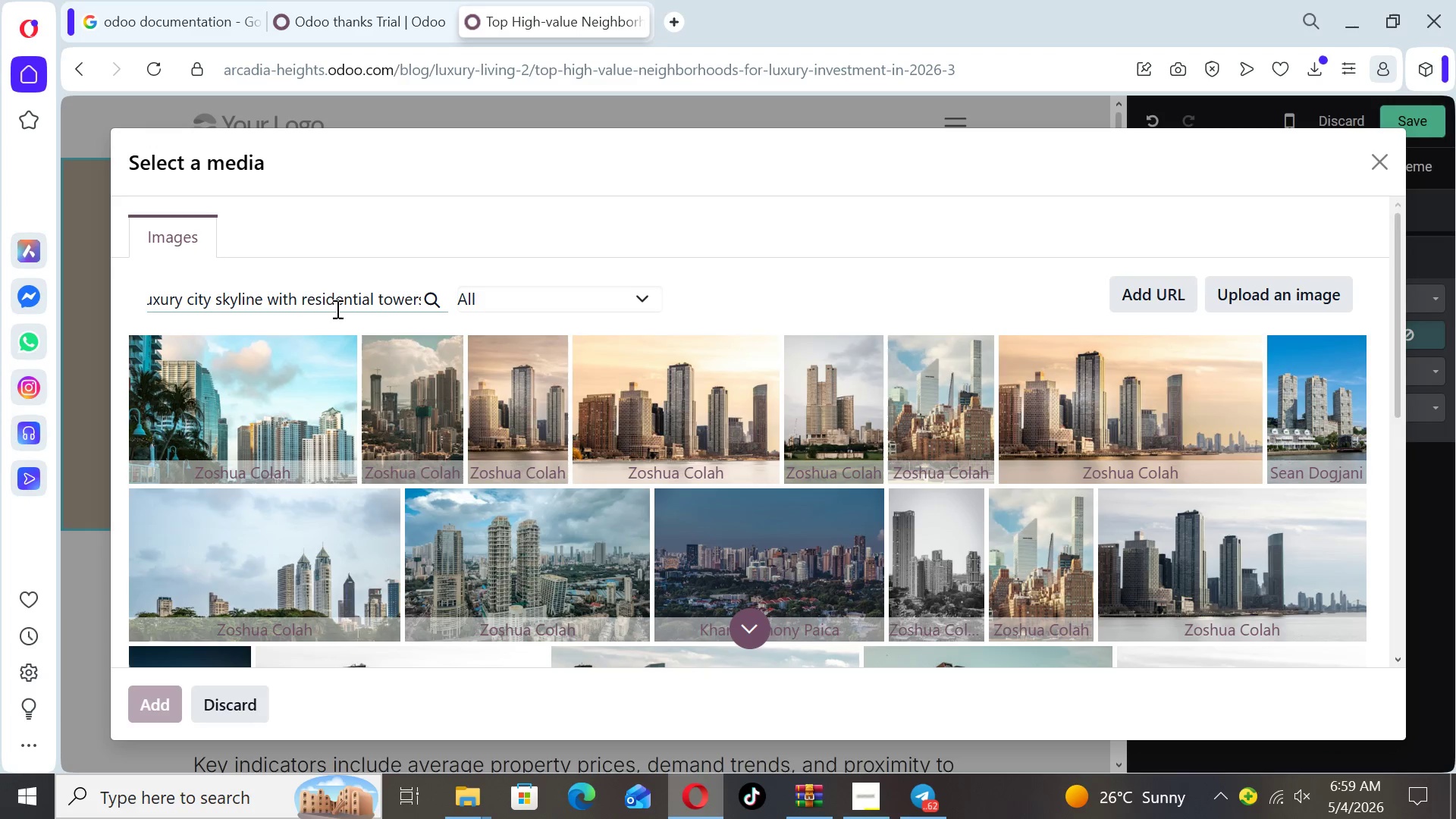 
wait(10.08)
 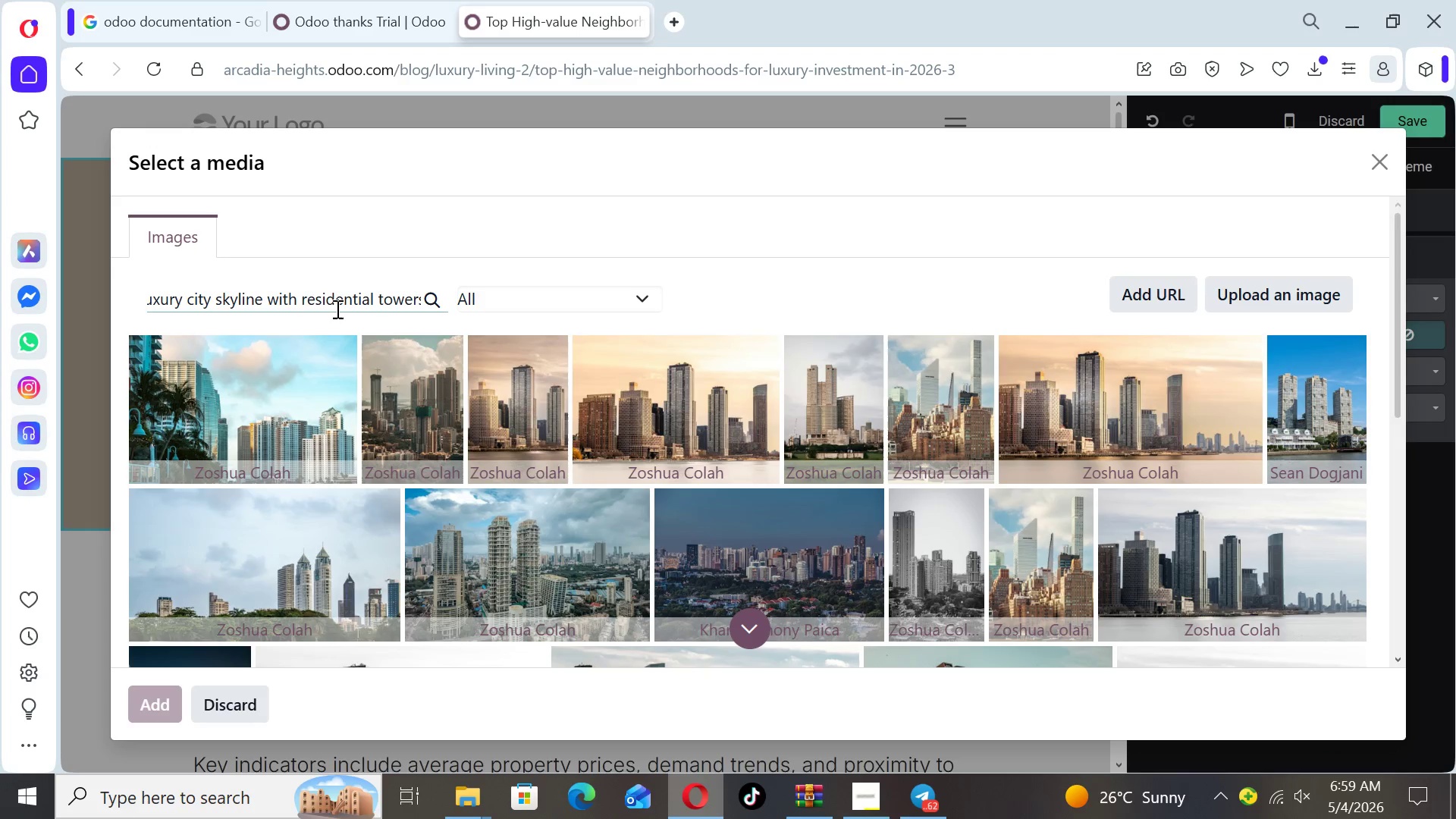 
left_click([290, 428])
 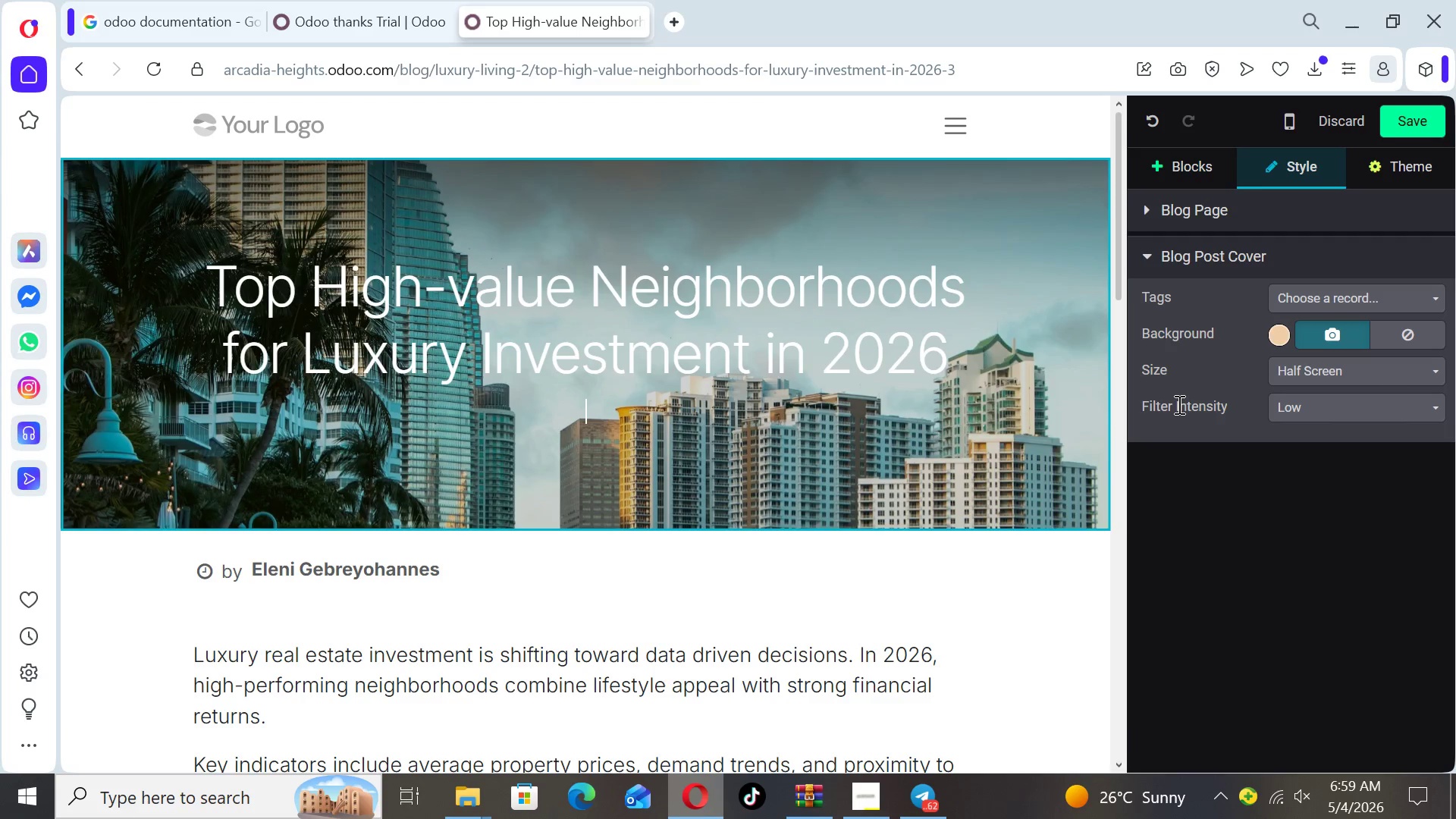 
wait(11.66)
 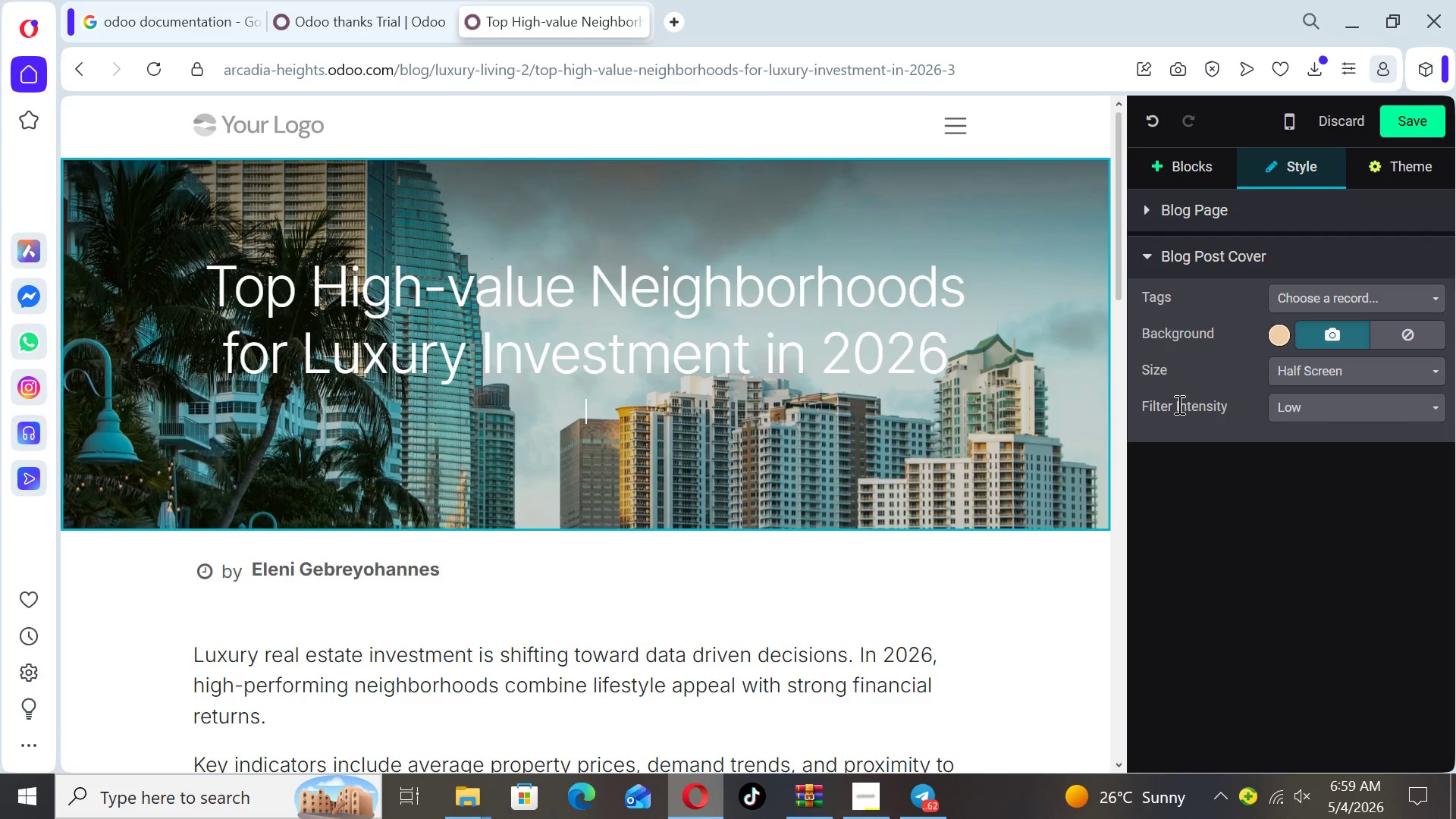 
left_click_drag(start_coordinate=[1119, 232], to_coordinate=[1100, 370])
 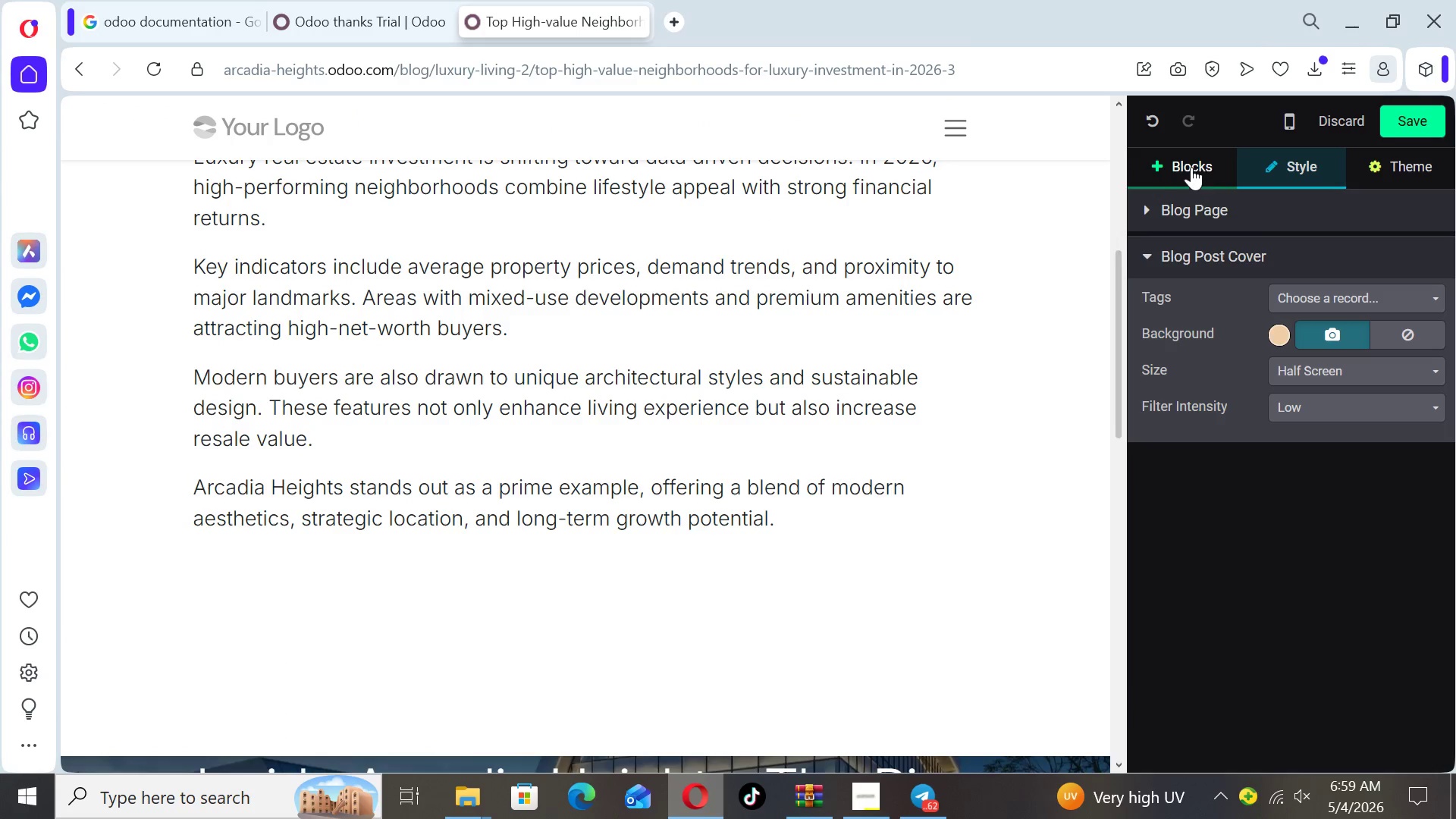 
left_click([1183, 160])
 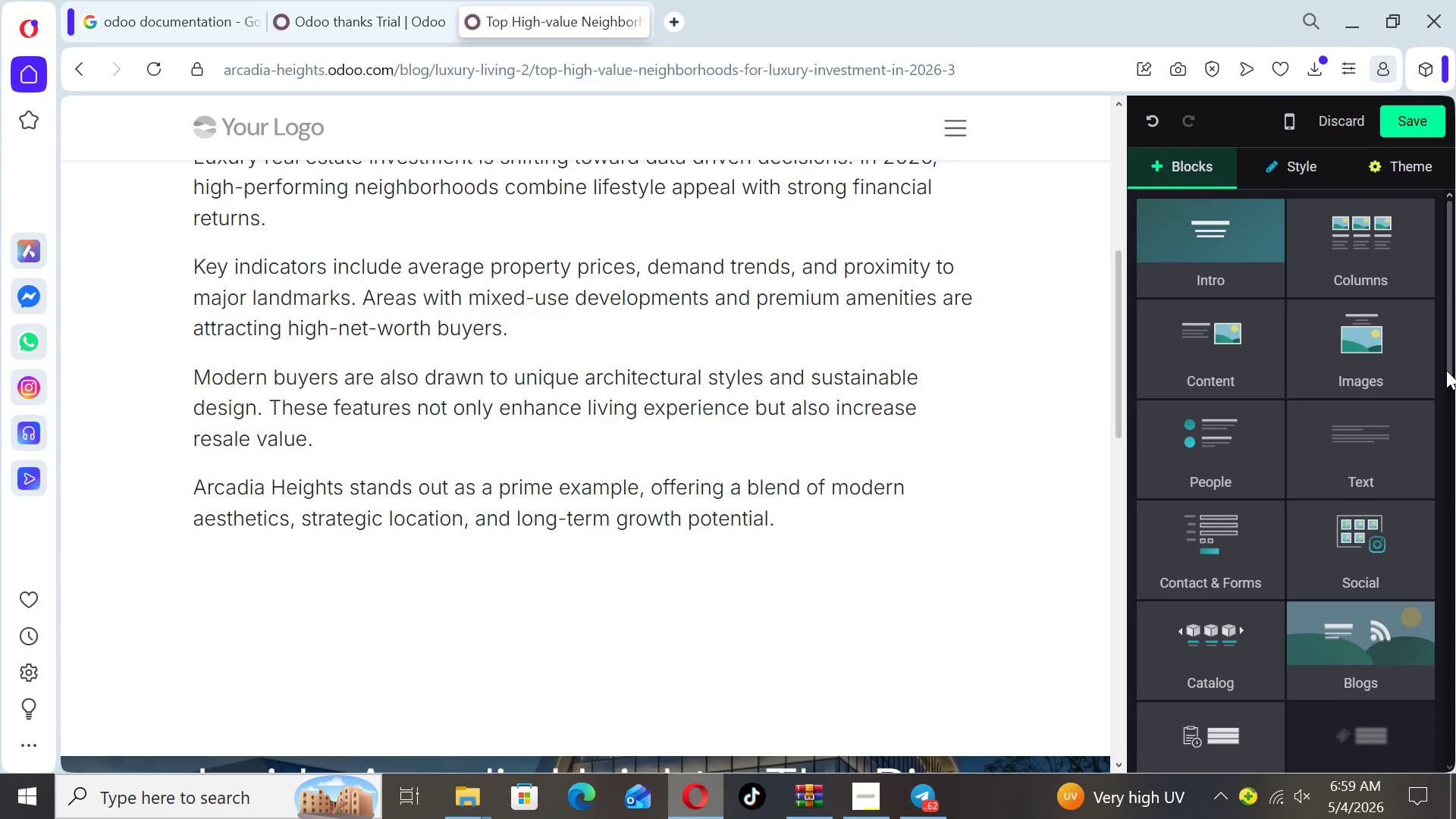 
left_click_drag(start_coordinate=[1451, 368], to_coordinate=[1451, 494])
 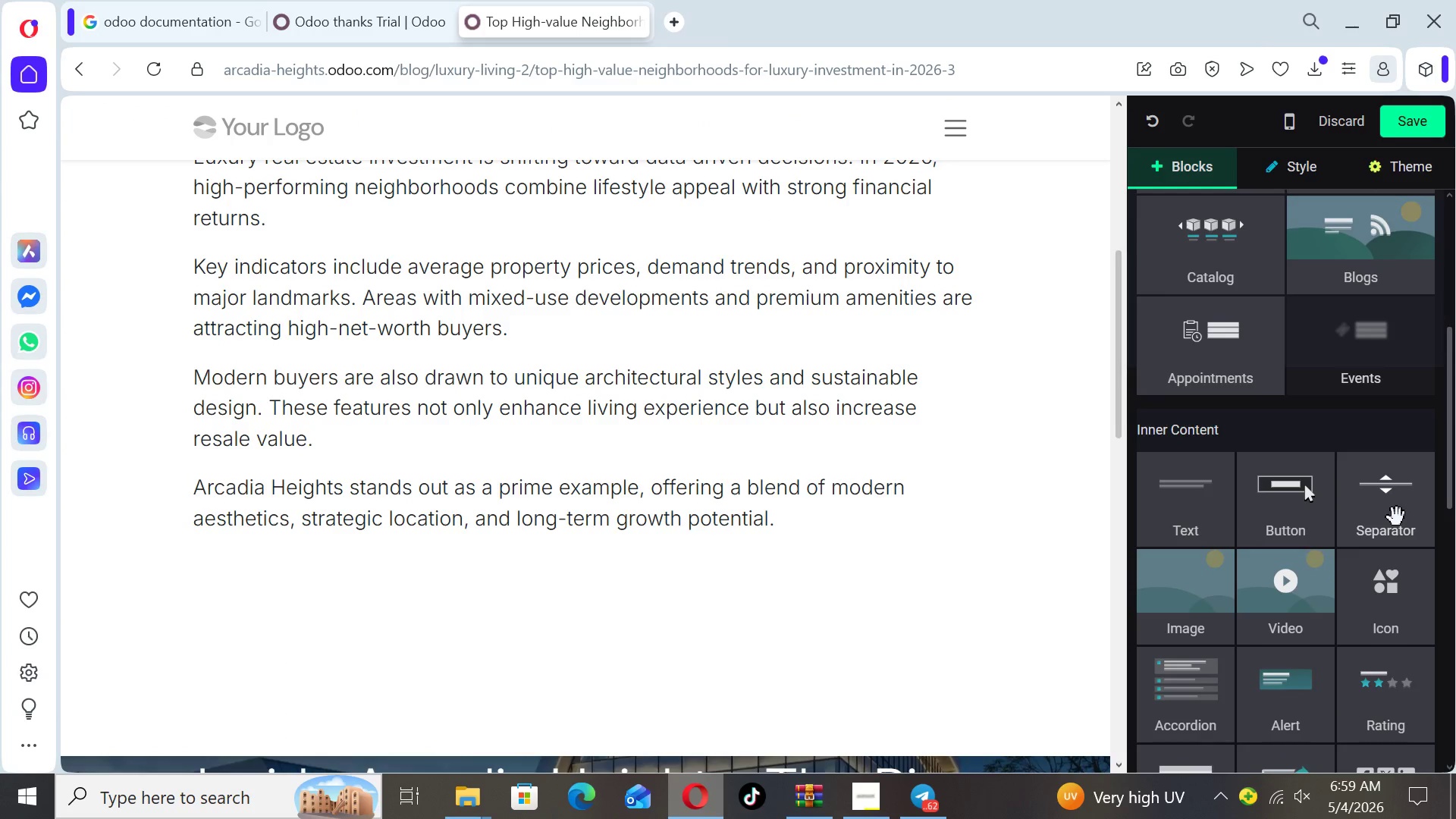 
left_click_drag(start_coordinate=[1397, 517], to_coordinate=[924, 539])
 